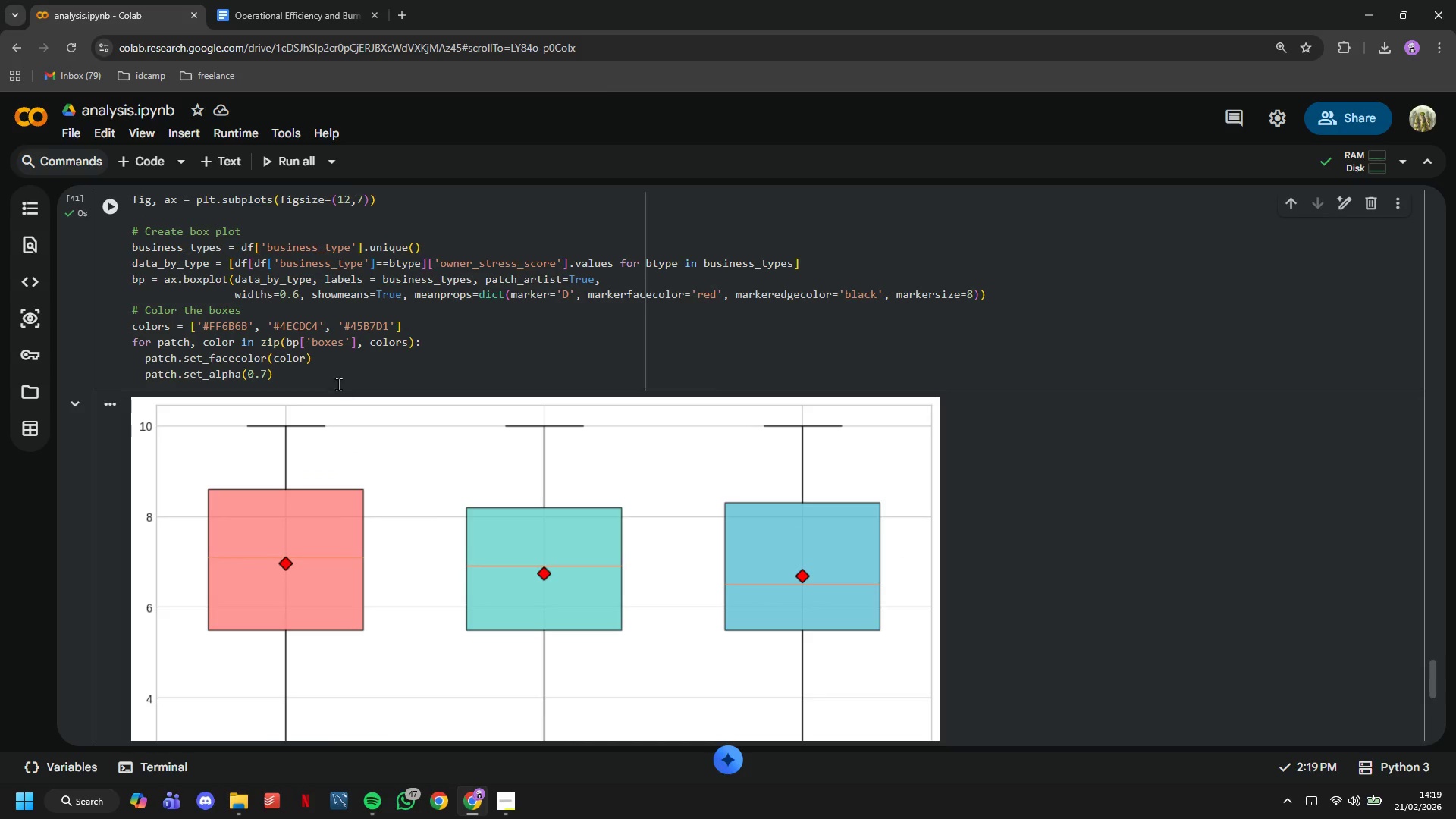 
left_click([337, 381])
 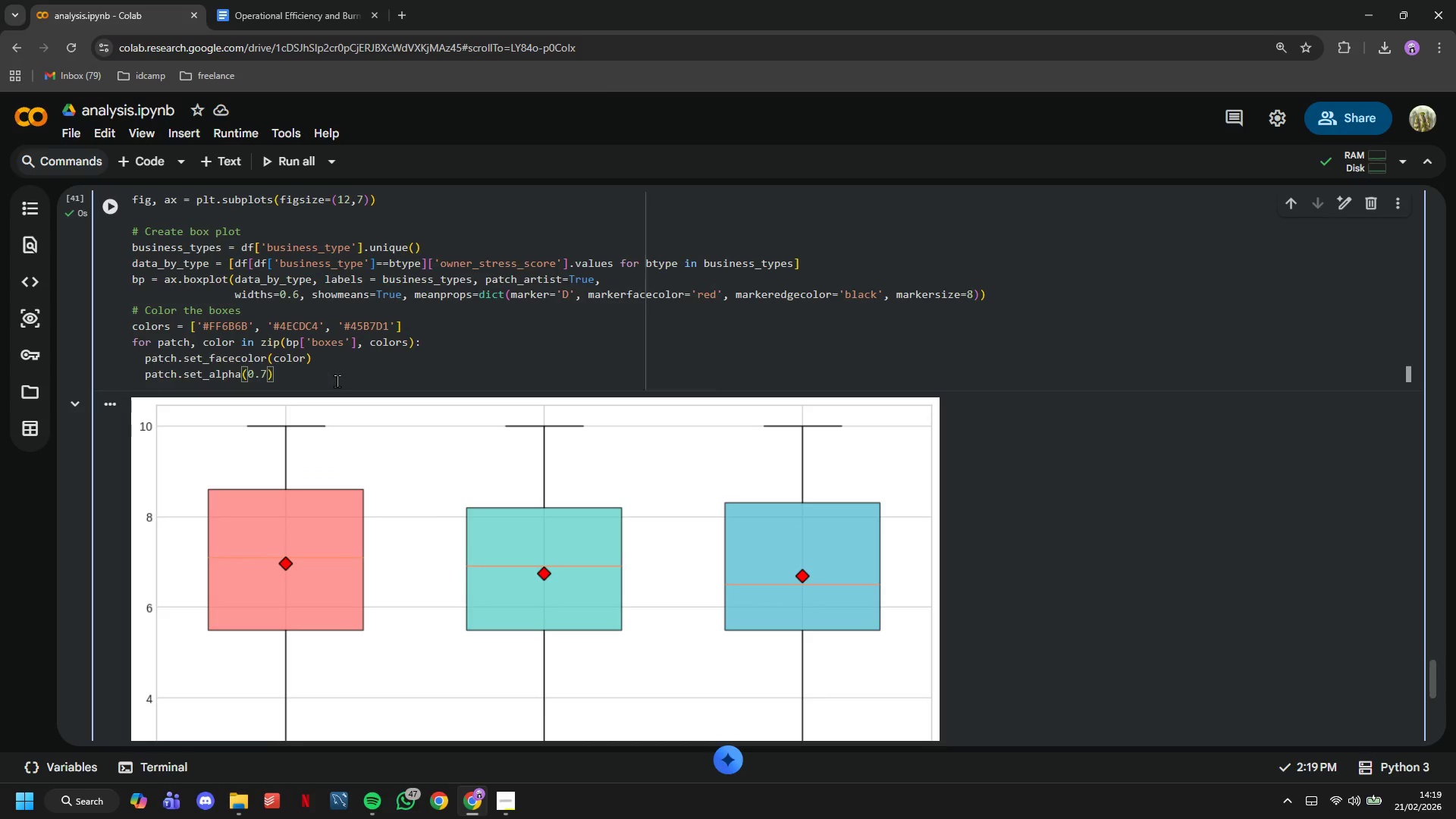 
key(Backslash)
 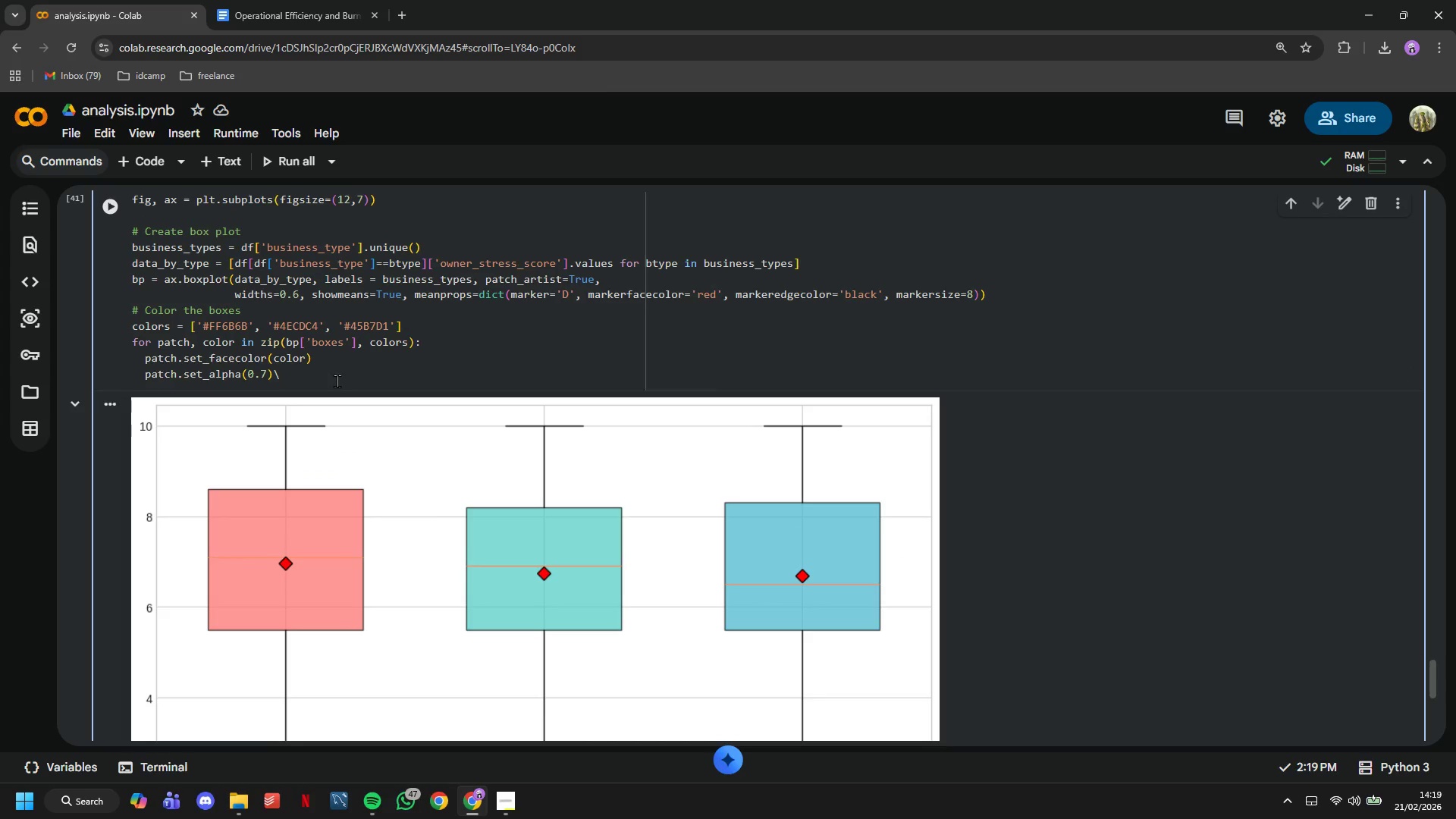 
key(Backspace)
 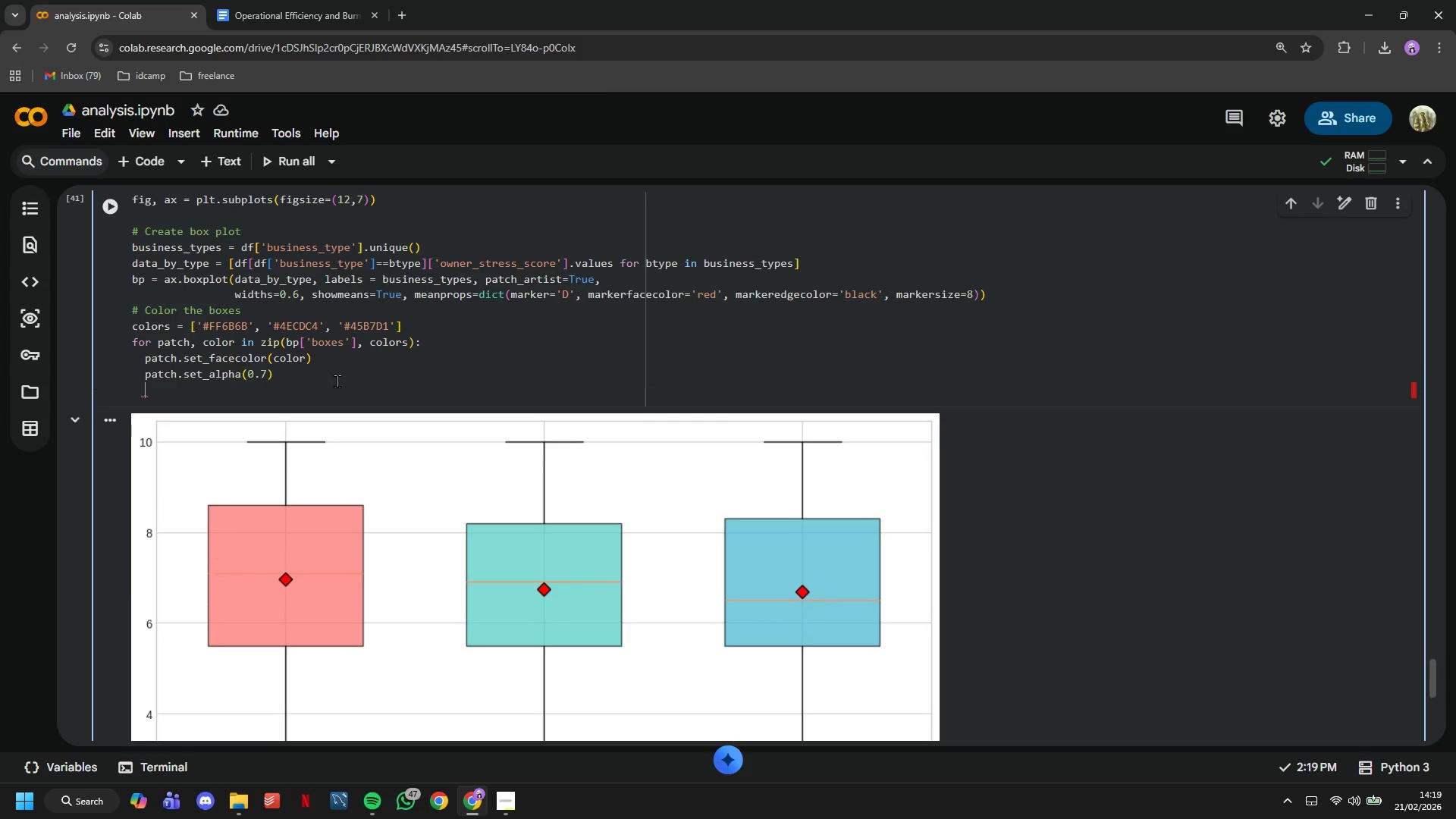 
key(Enter)
 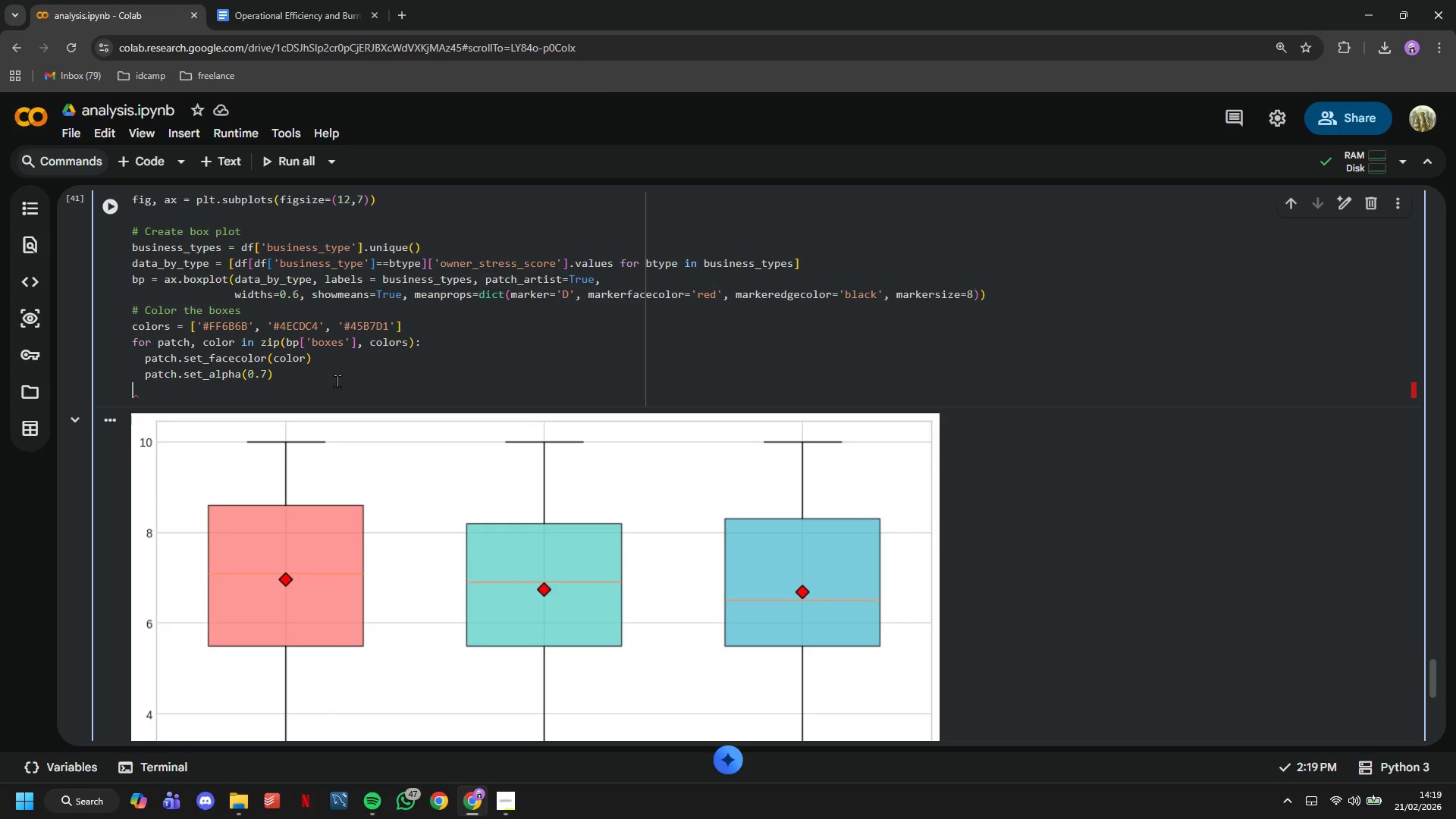 
key(Backspace)
 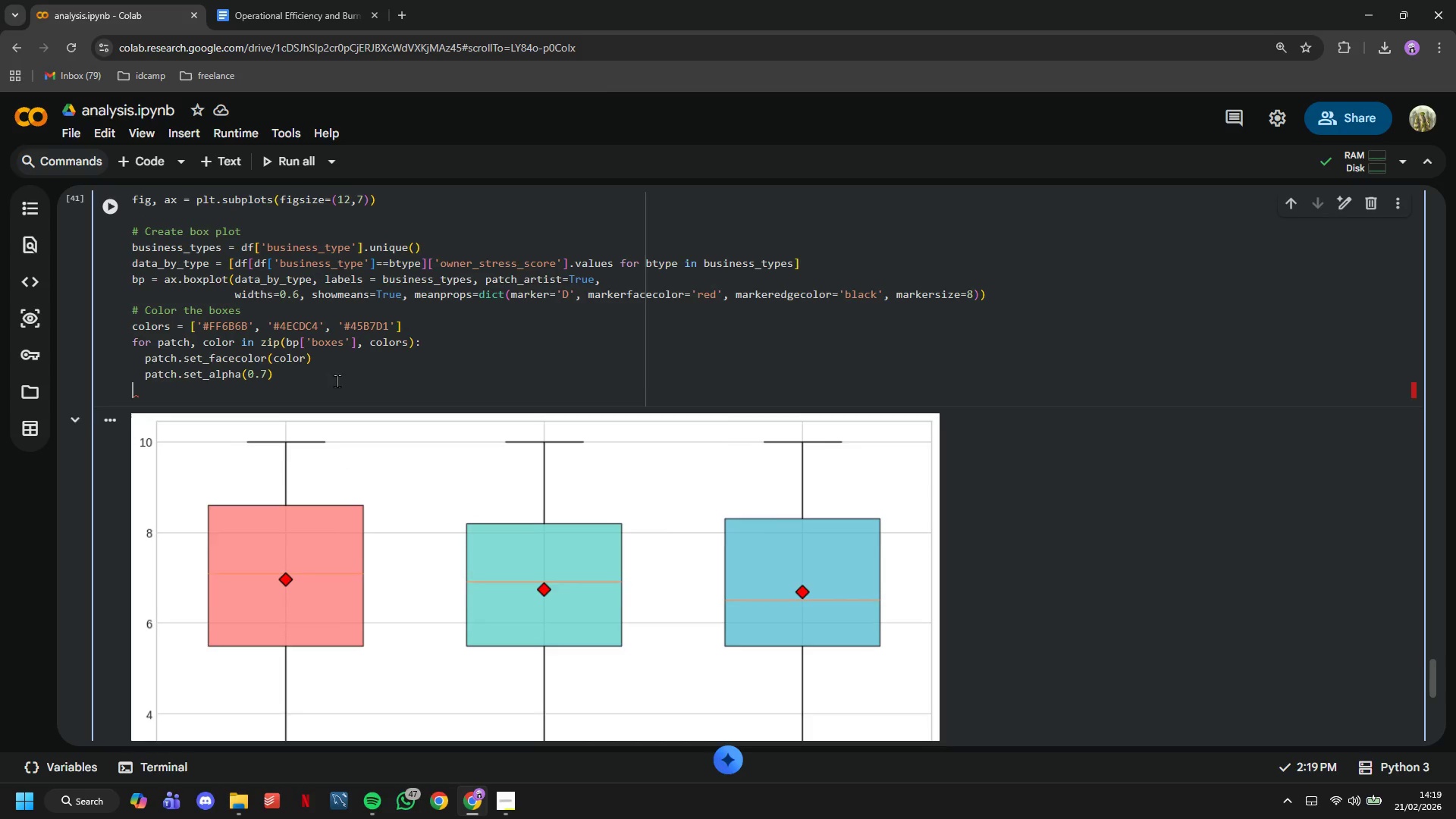 
key(Enter)
 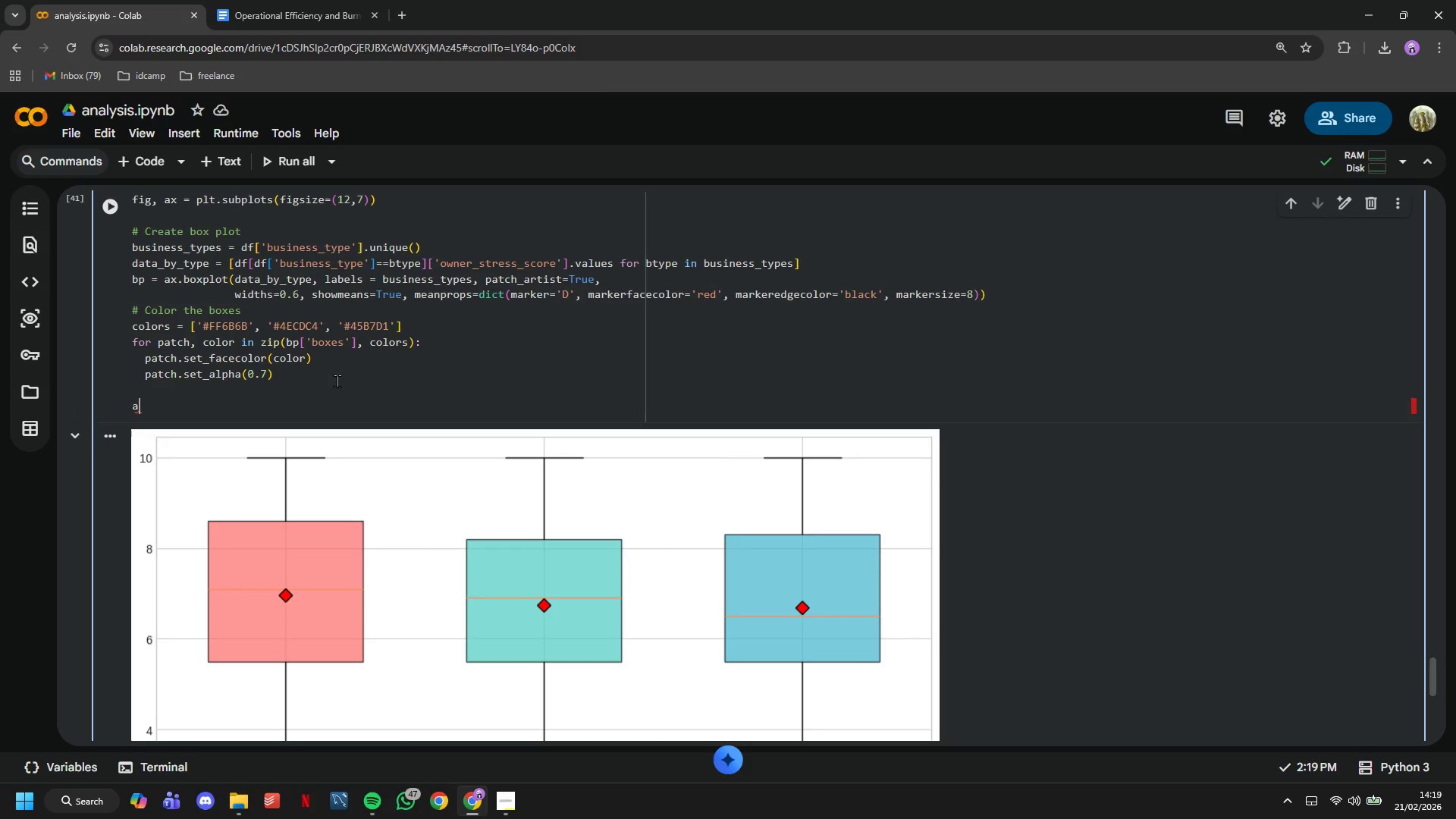 
type(ax.set_xlabel('Busie)
key(Backspace)
type(ness Type)
 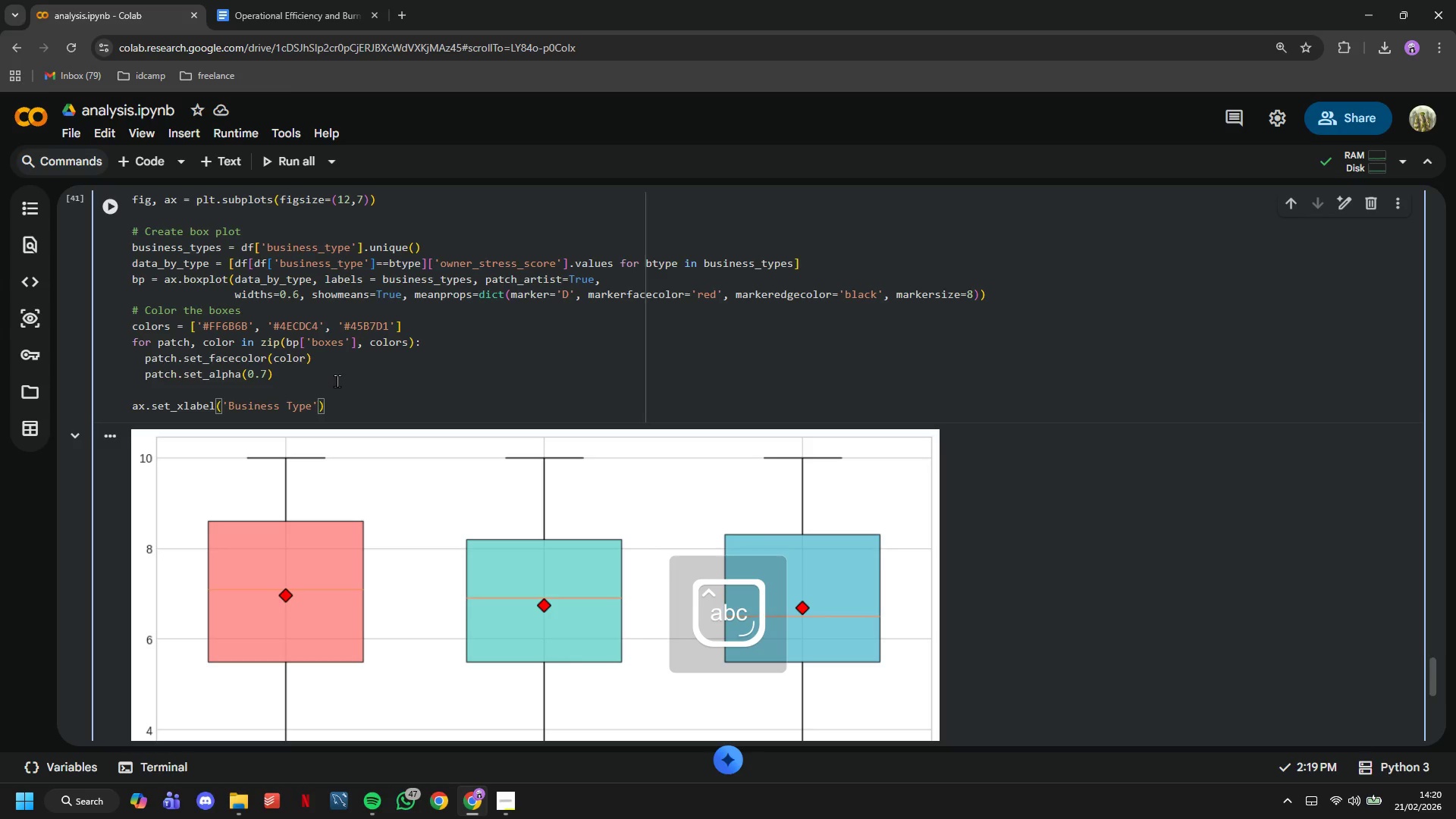 
 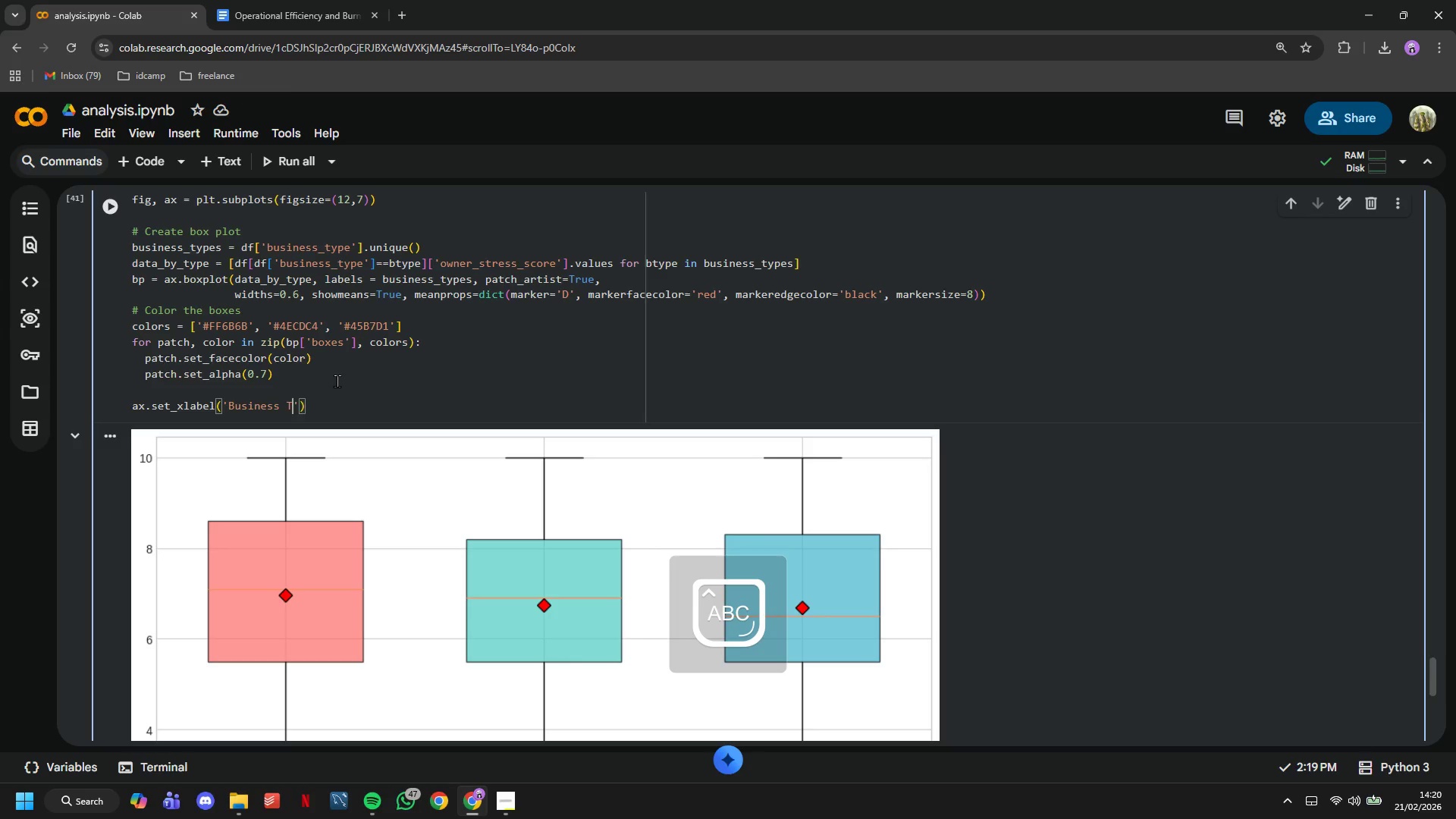 
key(ArrowRight)
 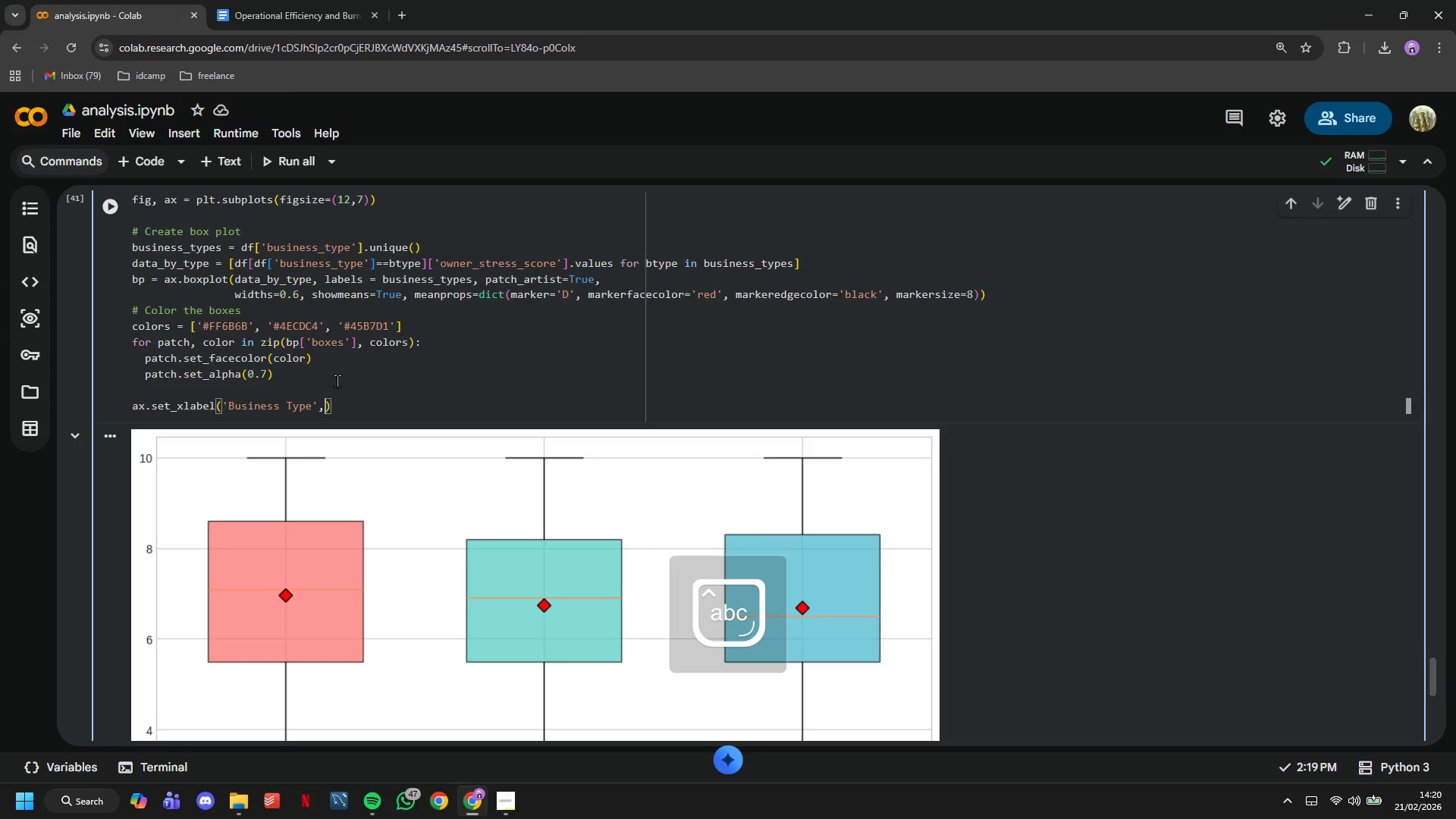 
type(, fontsize=12, fontweight='bold)
 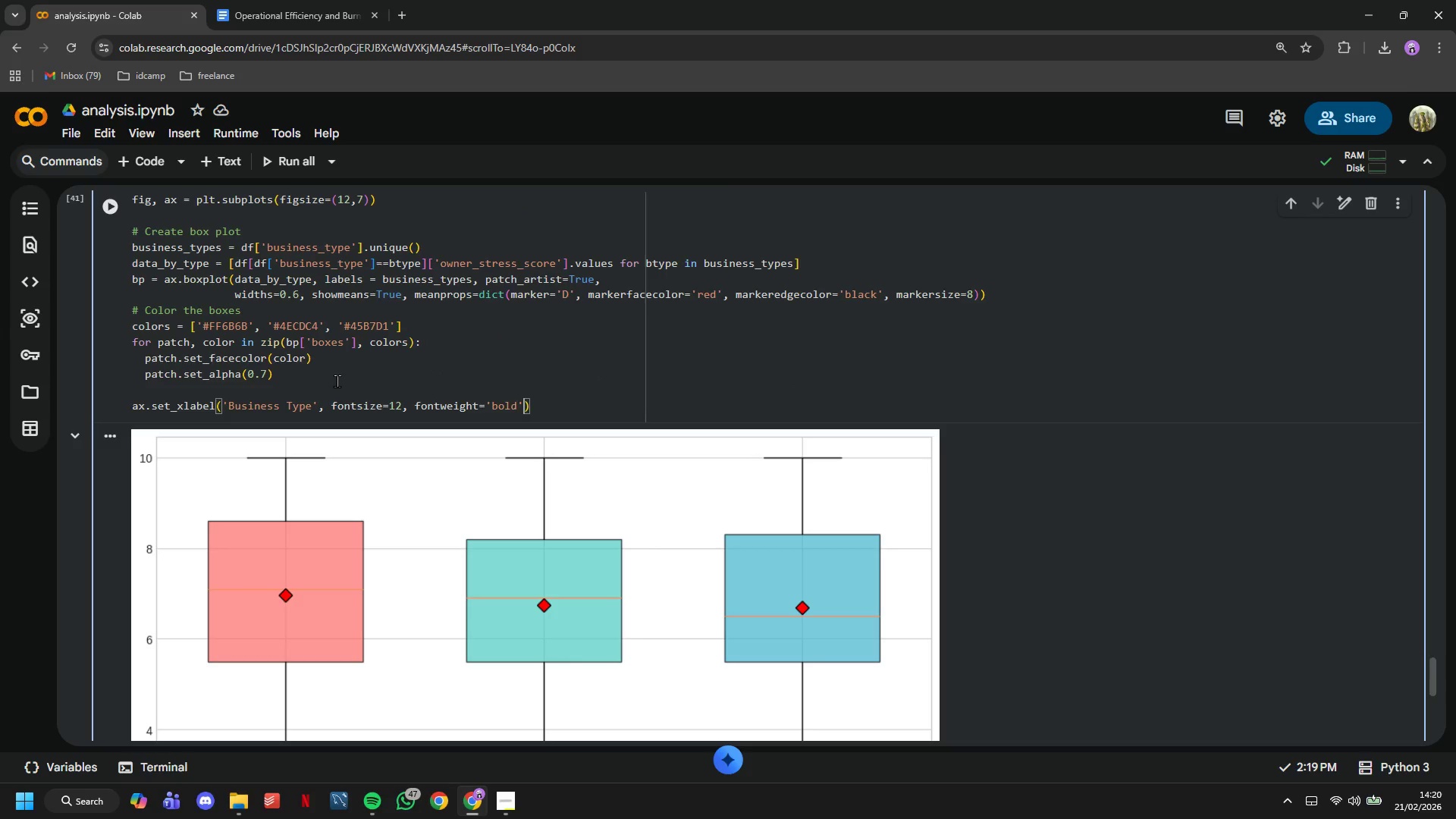 
key(ArrowRight)
 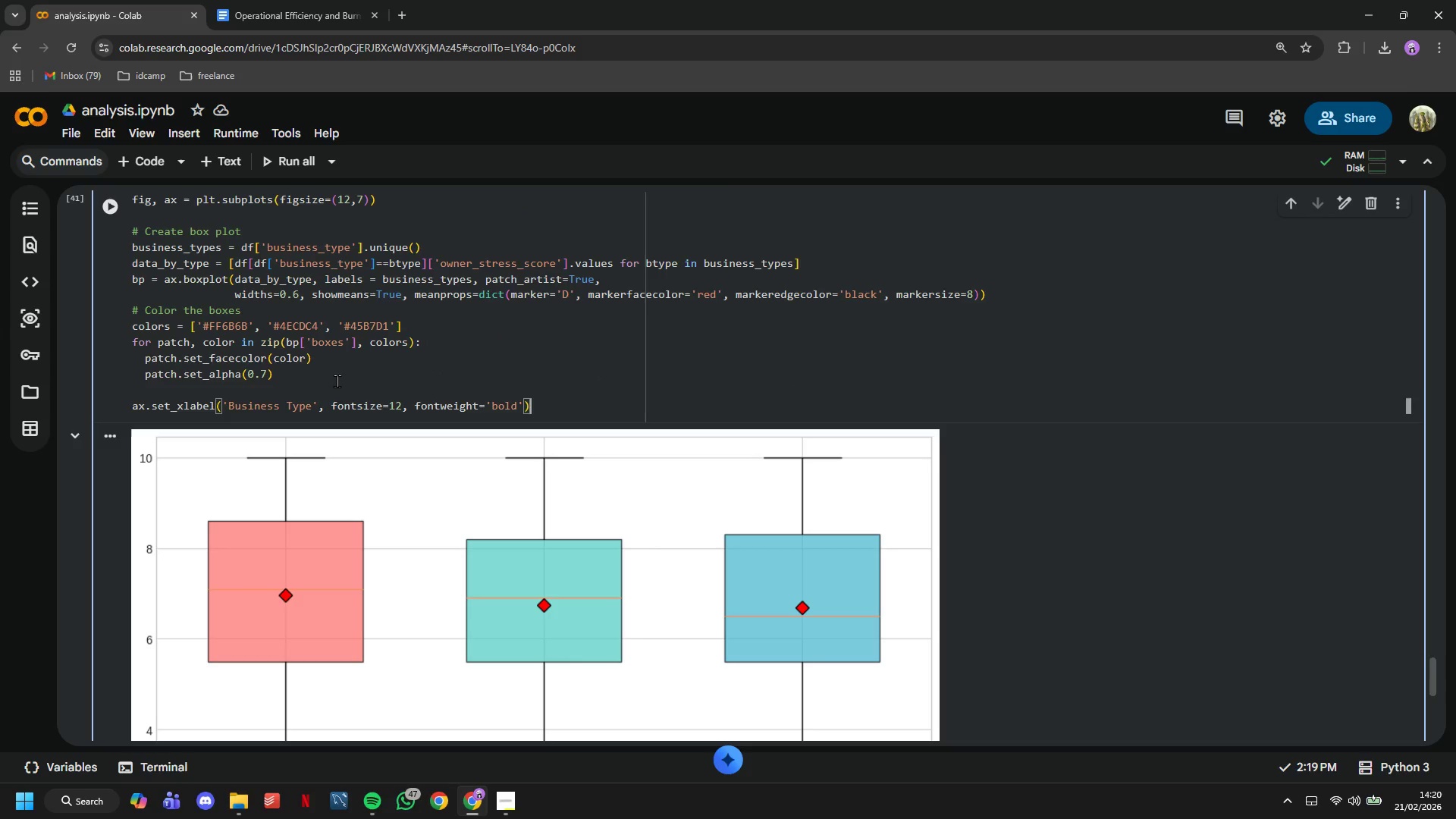 
key(ArrowRight)
 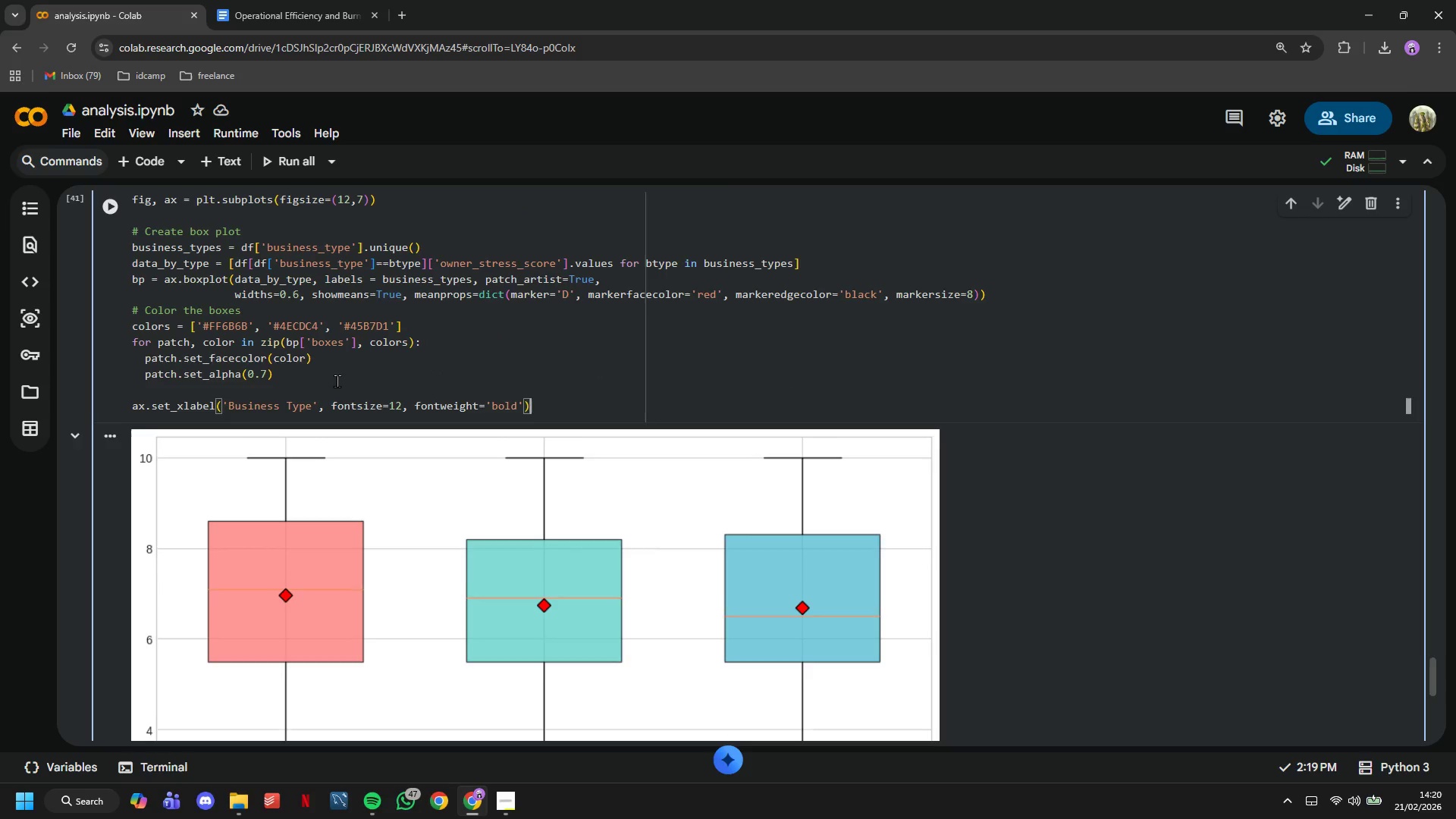 
key(Enter)
 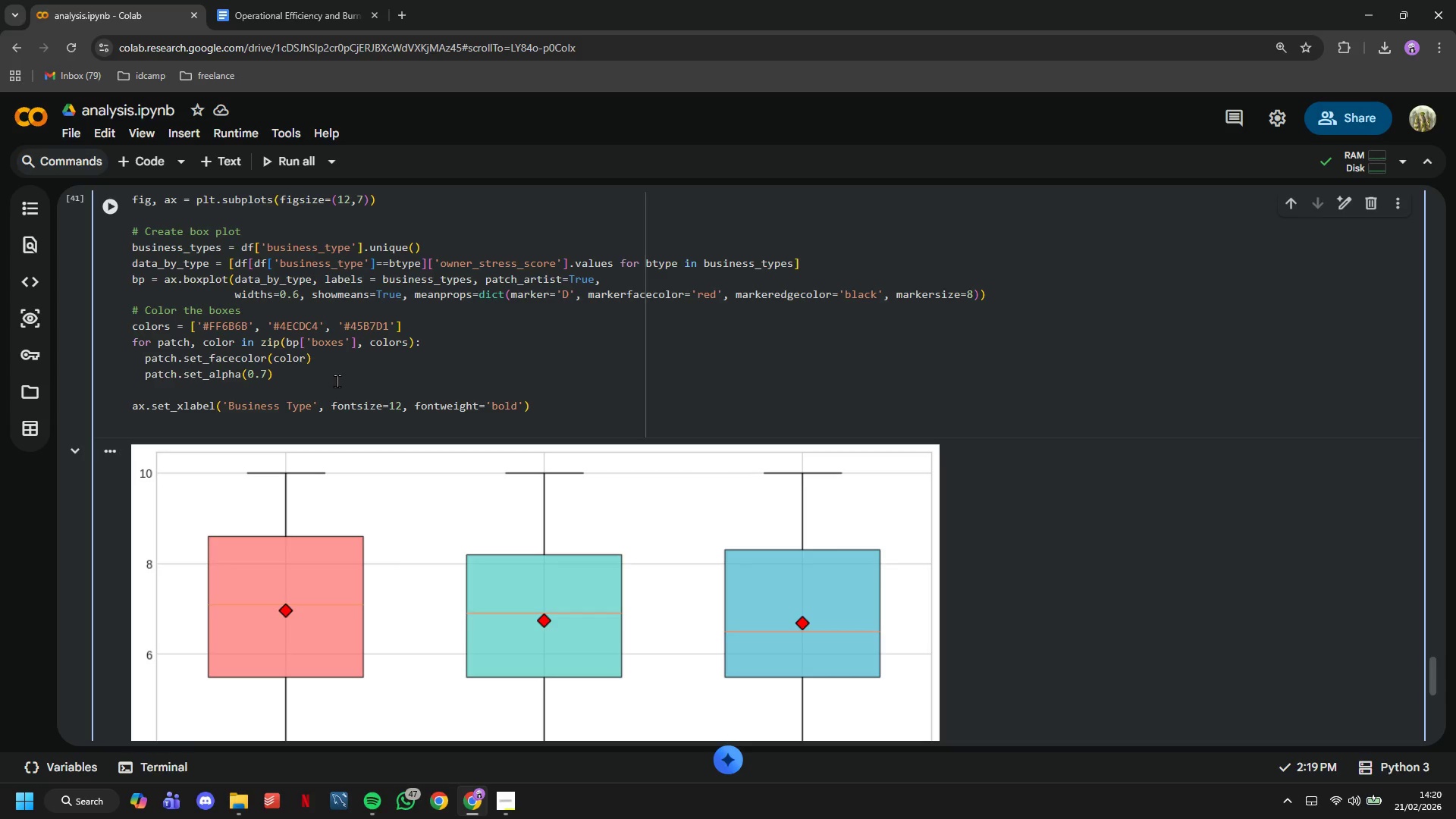 
wait(6.38)
 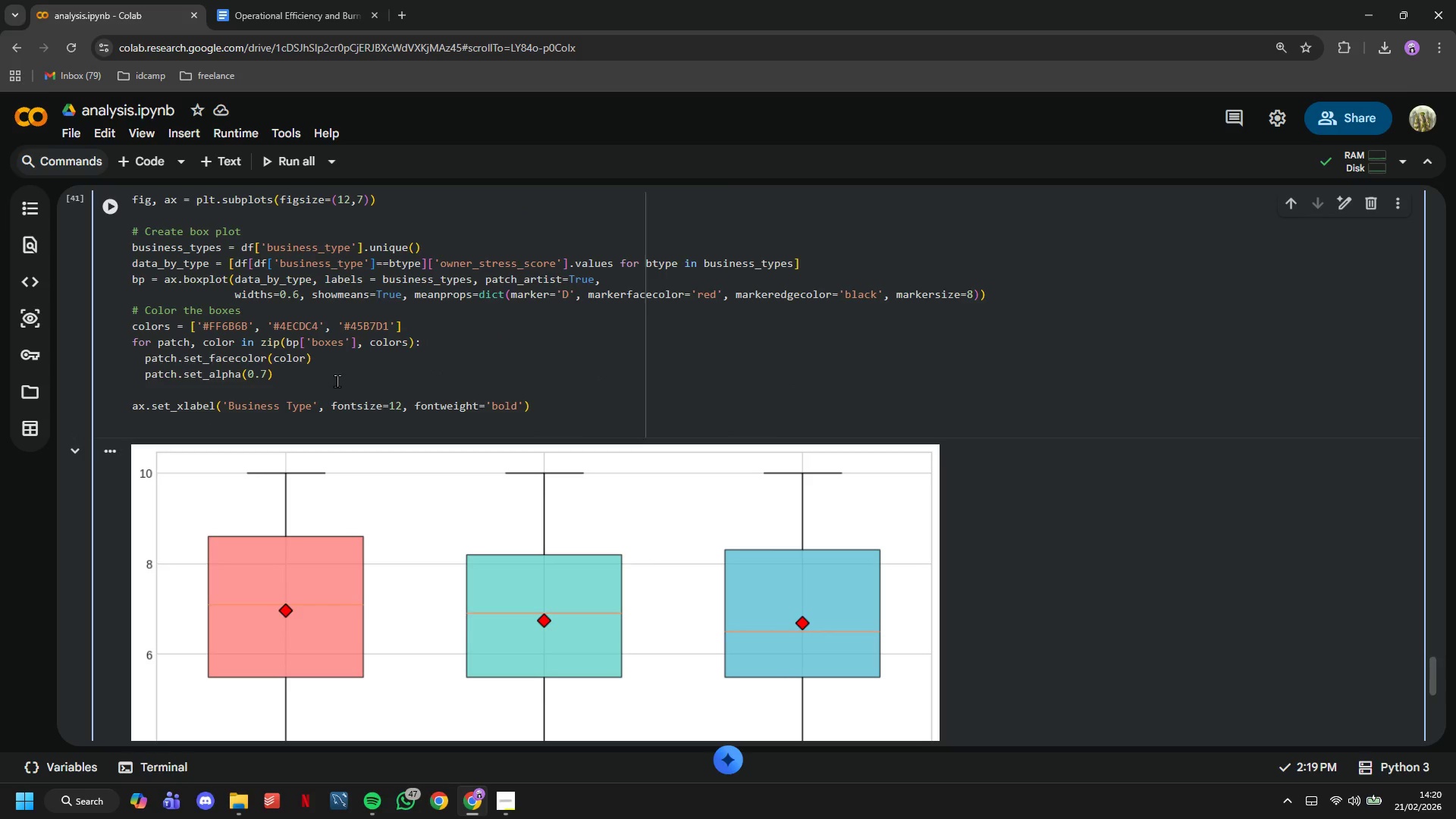 
type(ax.set_)
 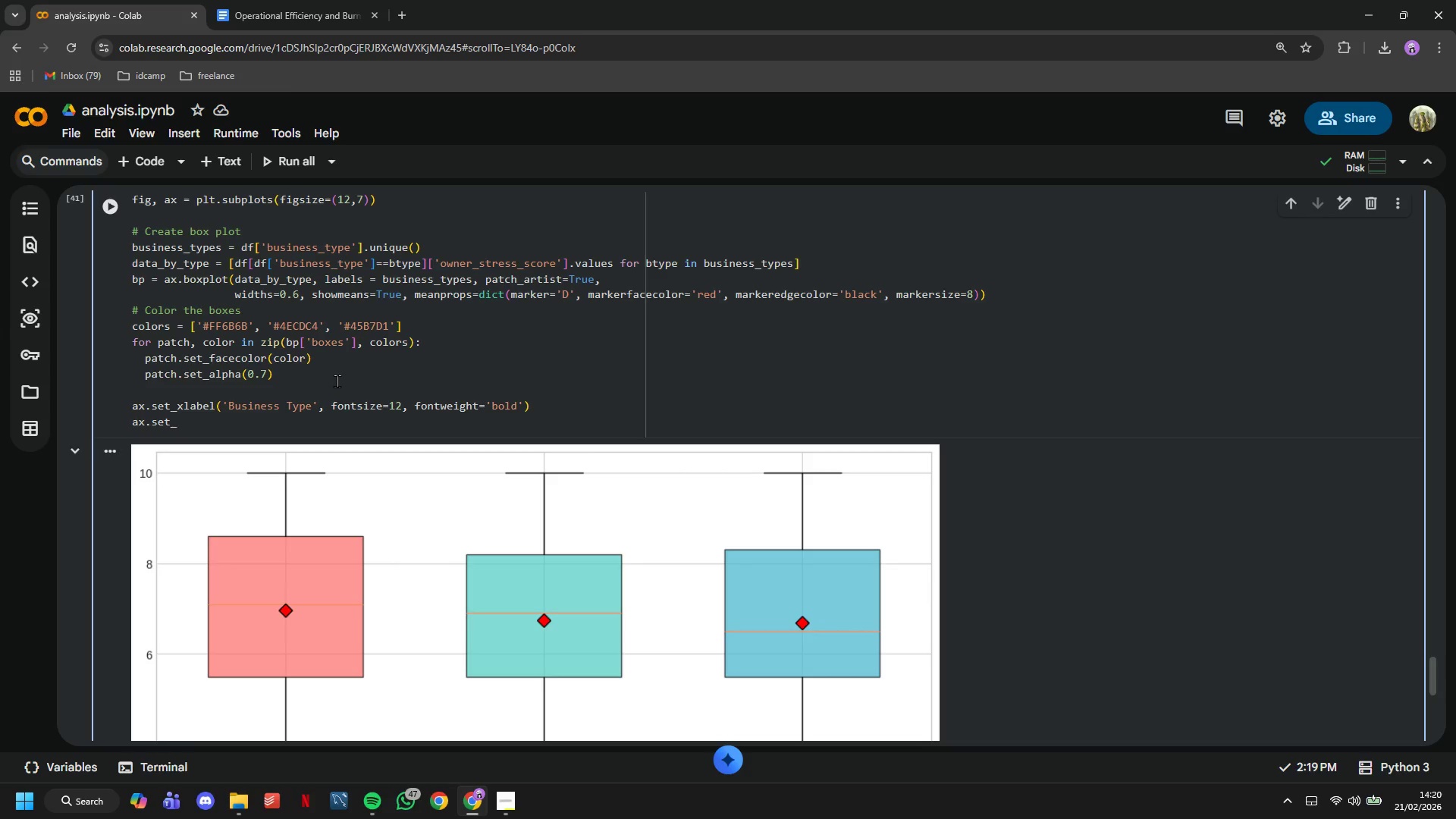 
wait(5.3)
 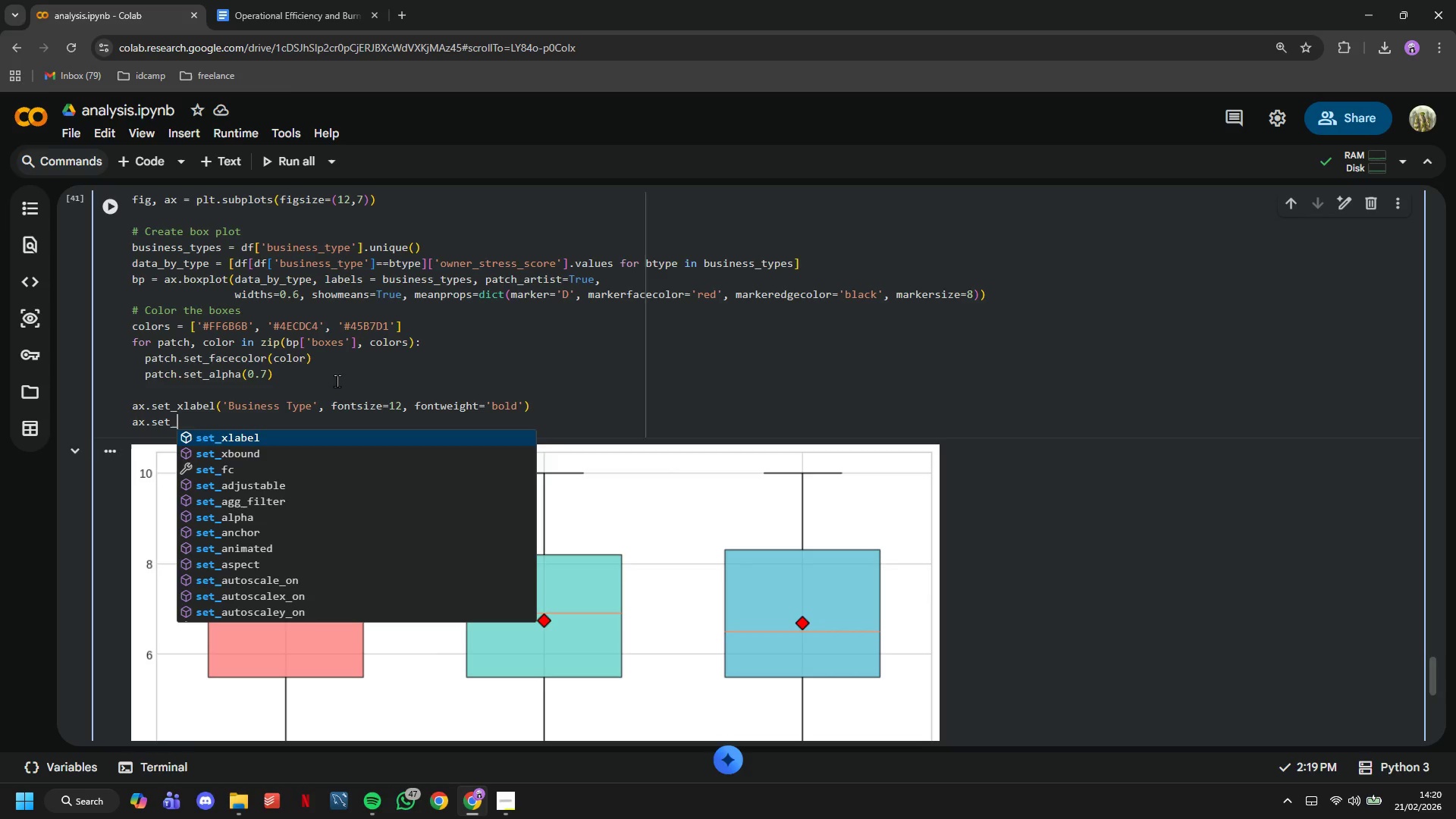 
type(ylabel('Owner Stress)
 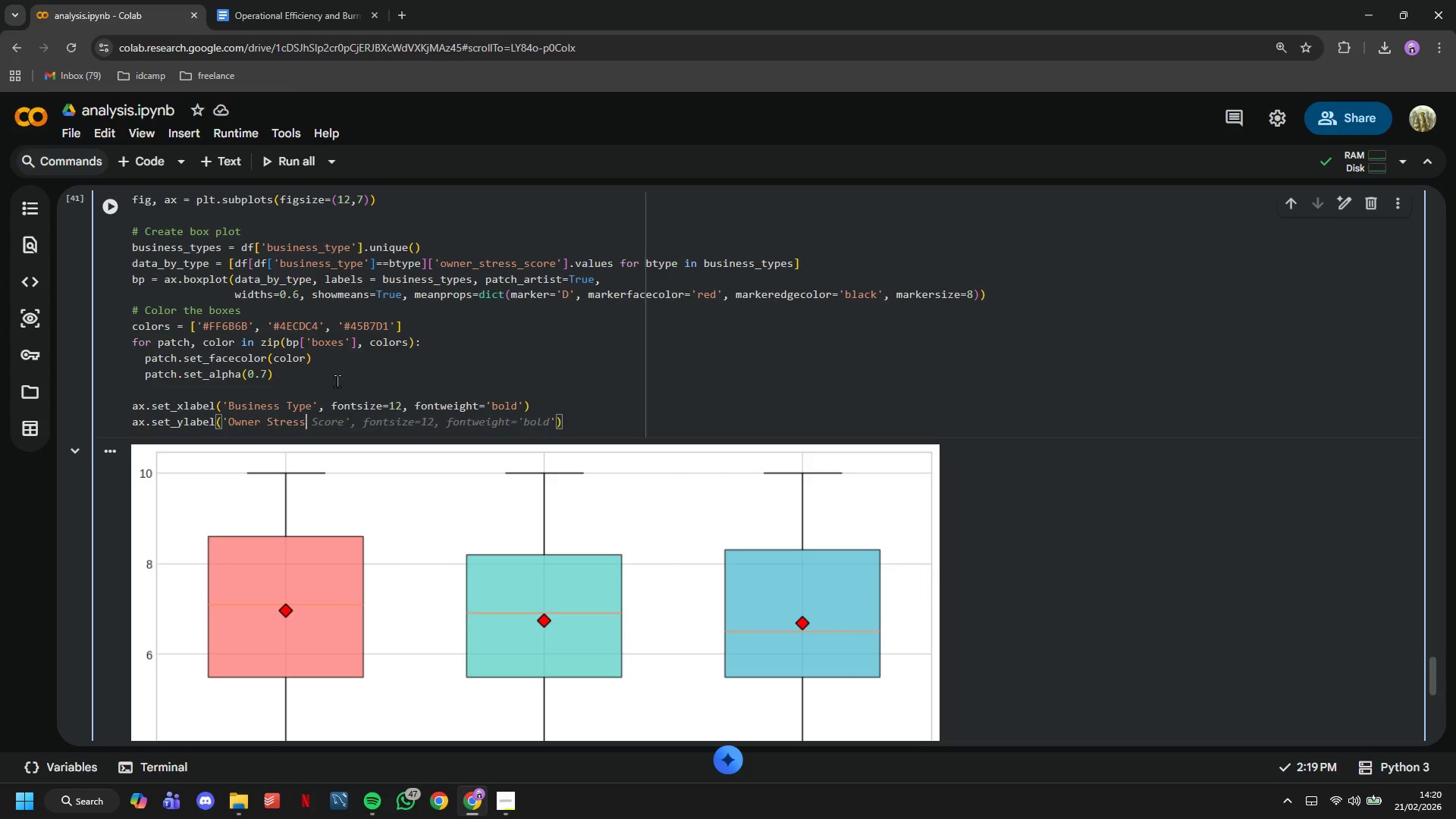 
wait(5.42)
 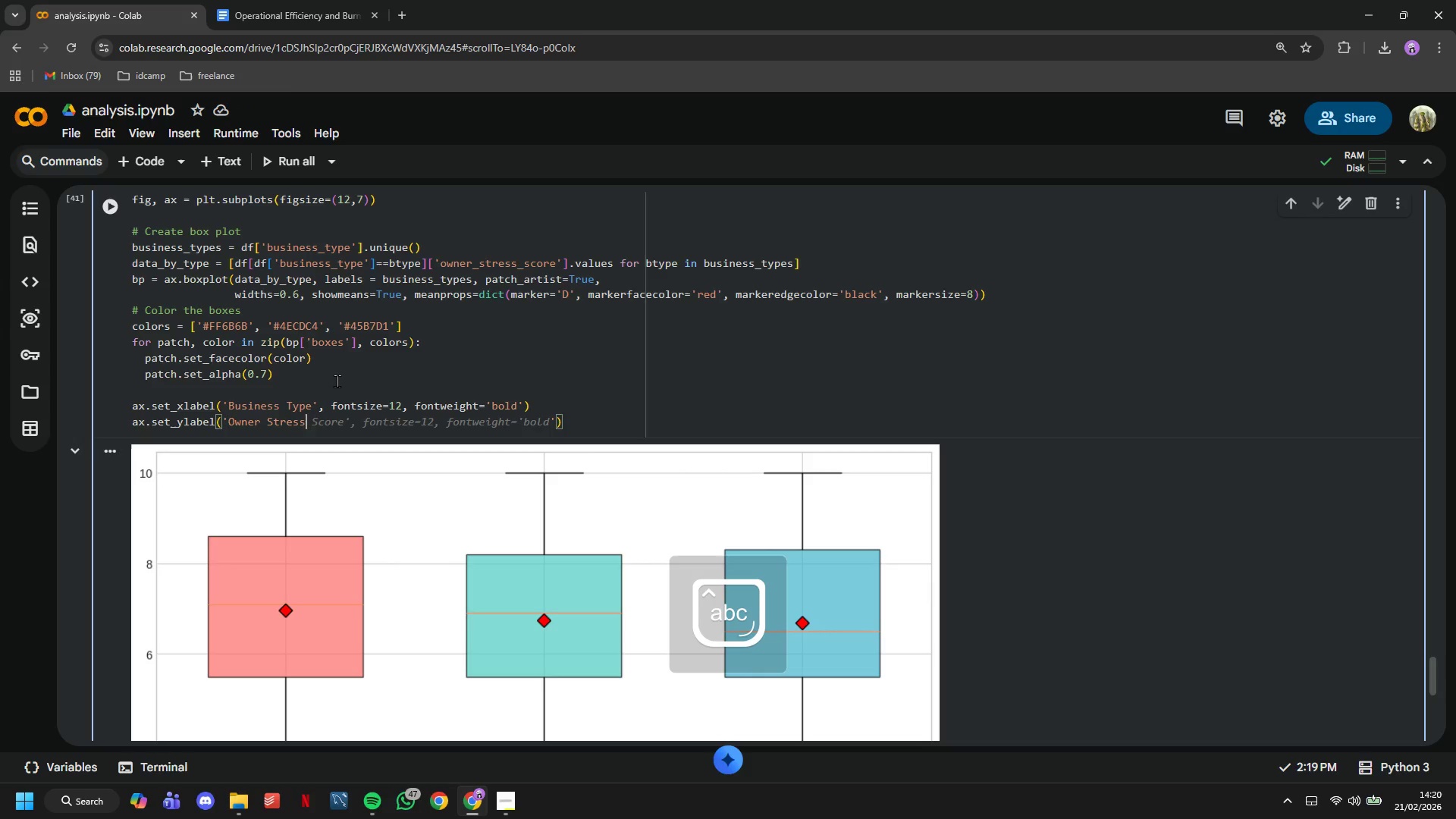 
type(/Burnout Score (1-10)
 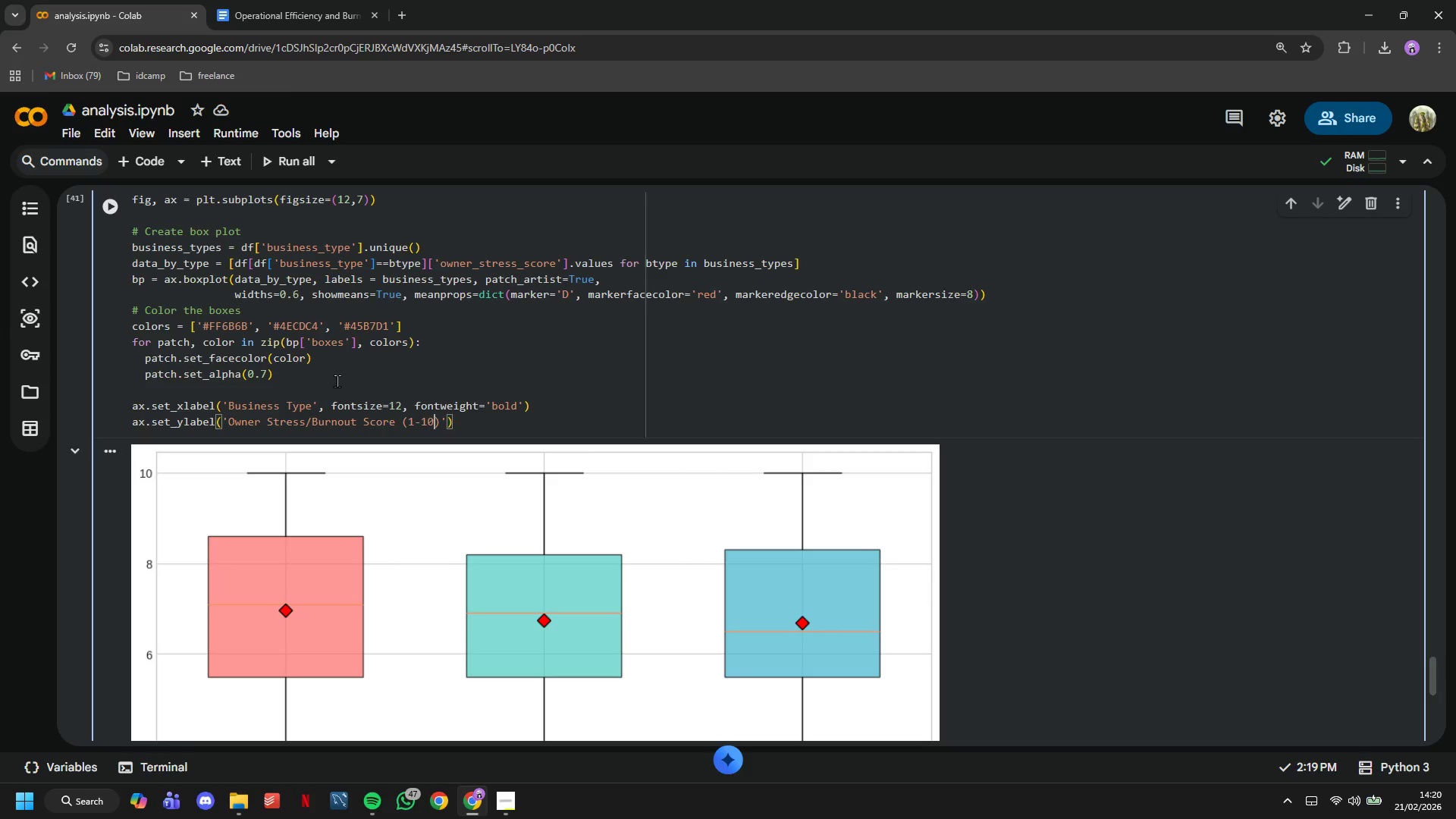 
key(ArrowRight)
 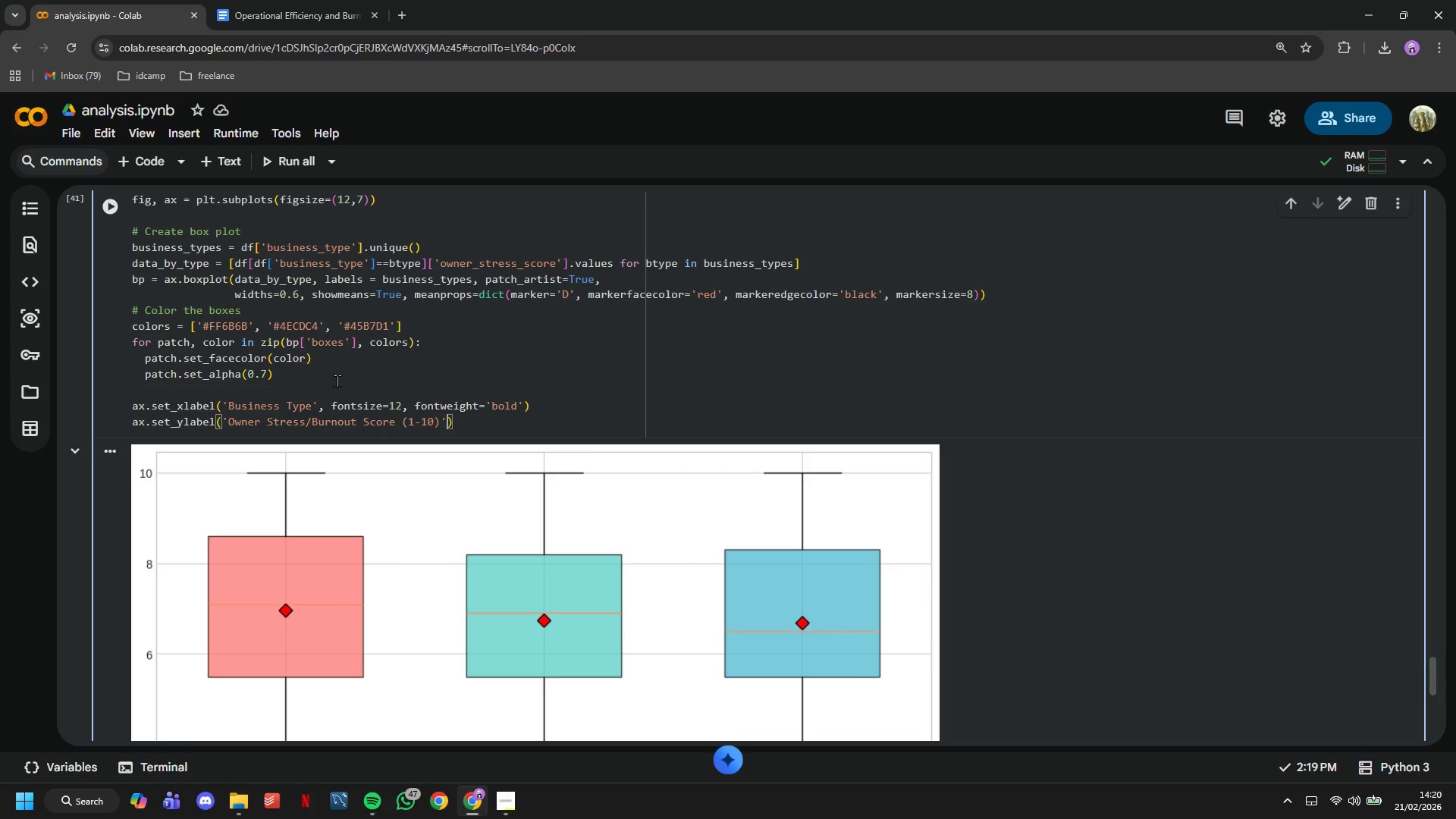 
key(ArrowRight)
 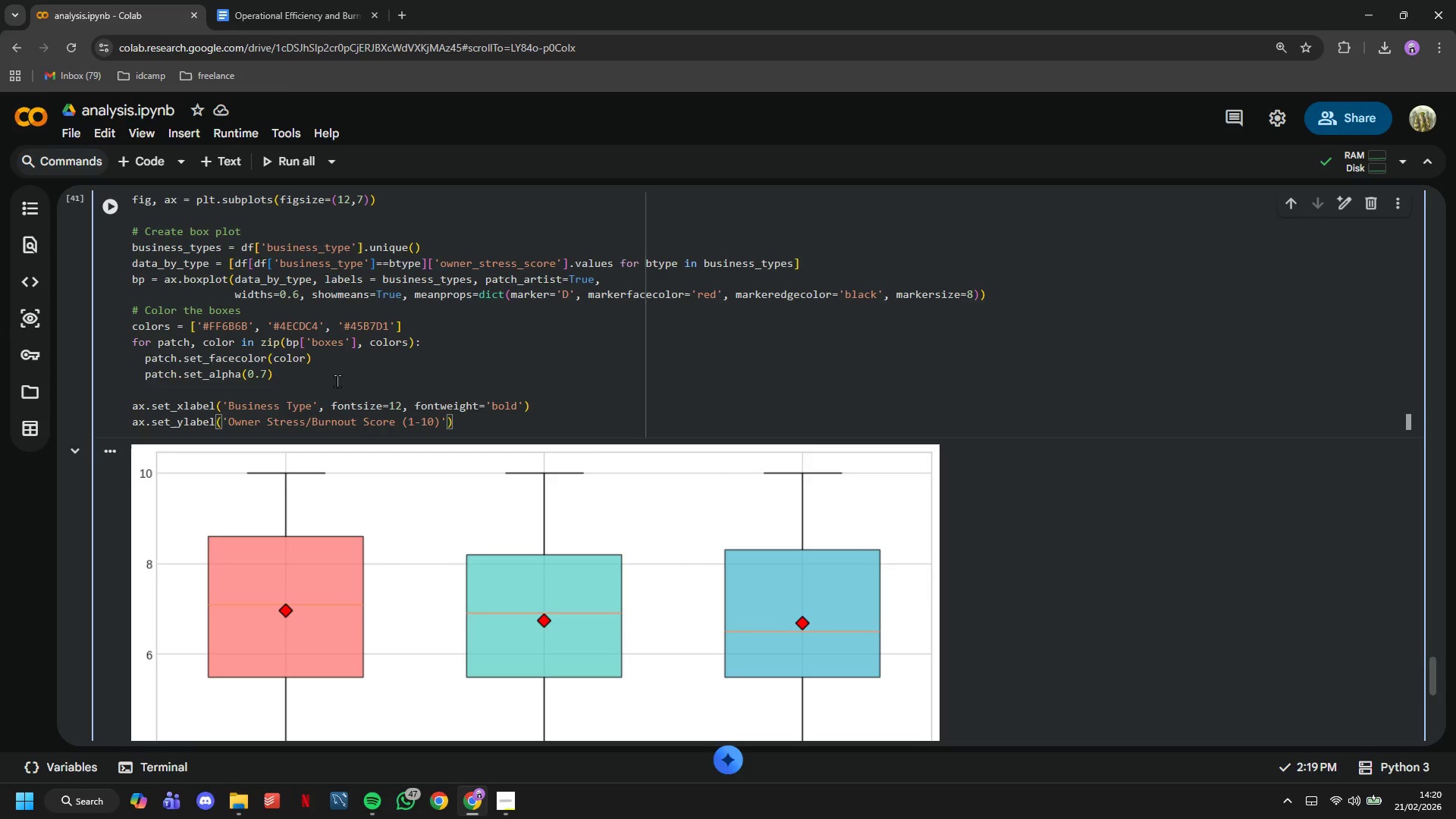 
type(, fontsize=12, )
 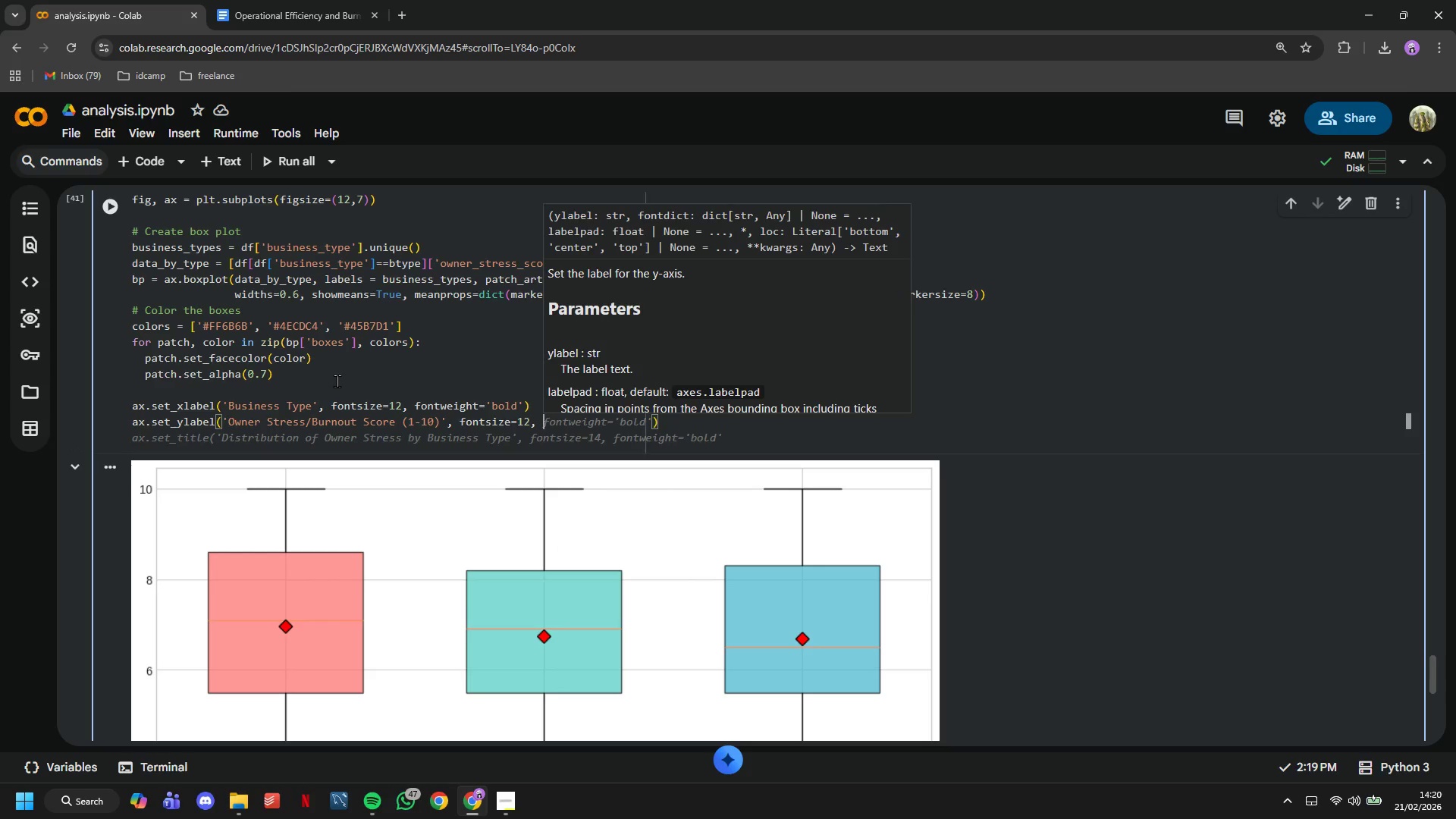 
wait(5.17)
 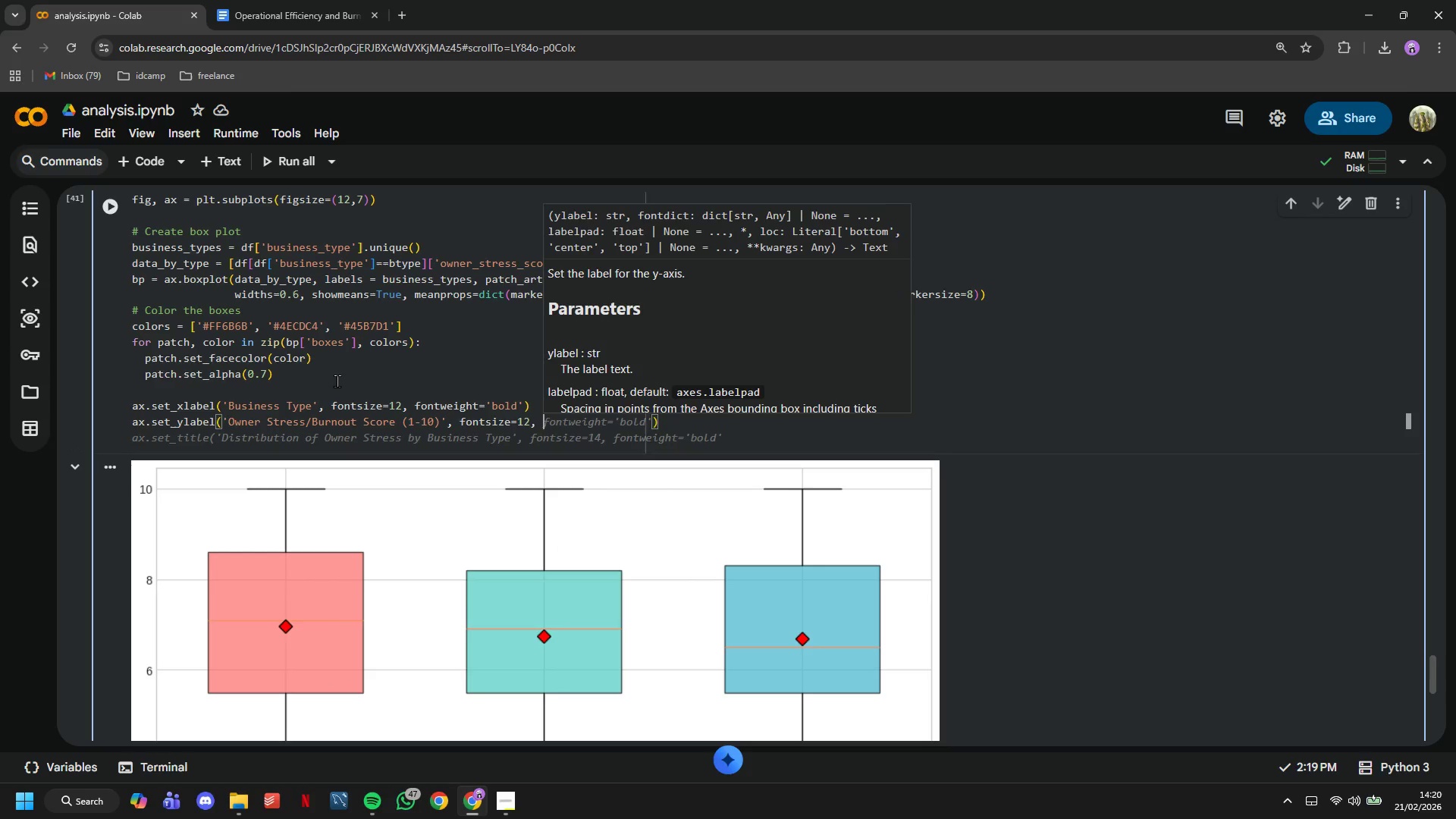 
key(Tab)
 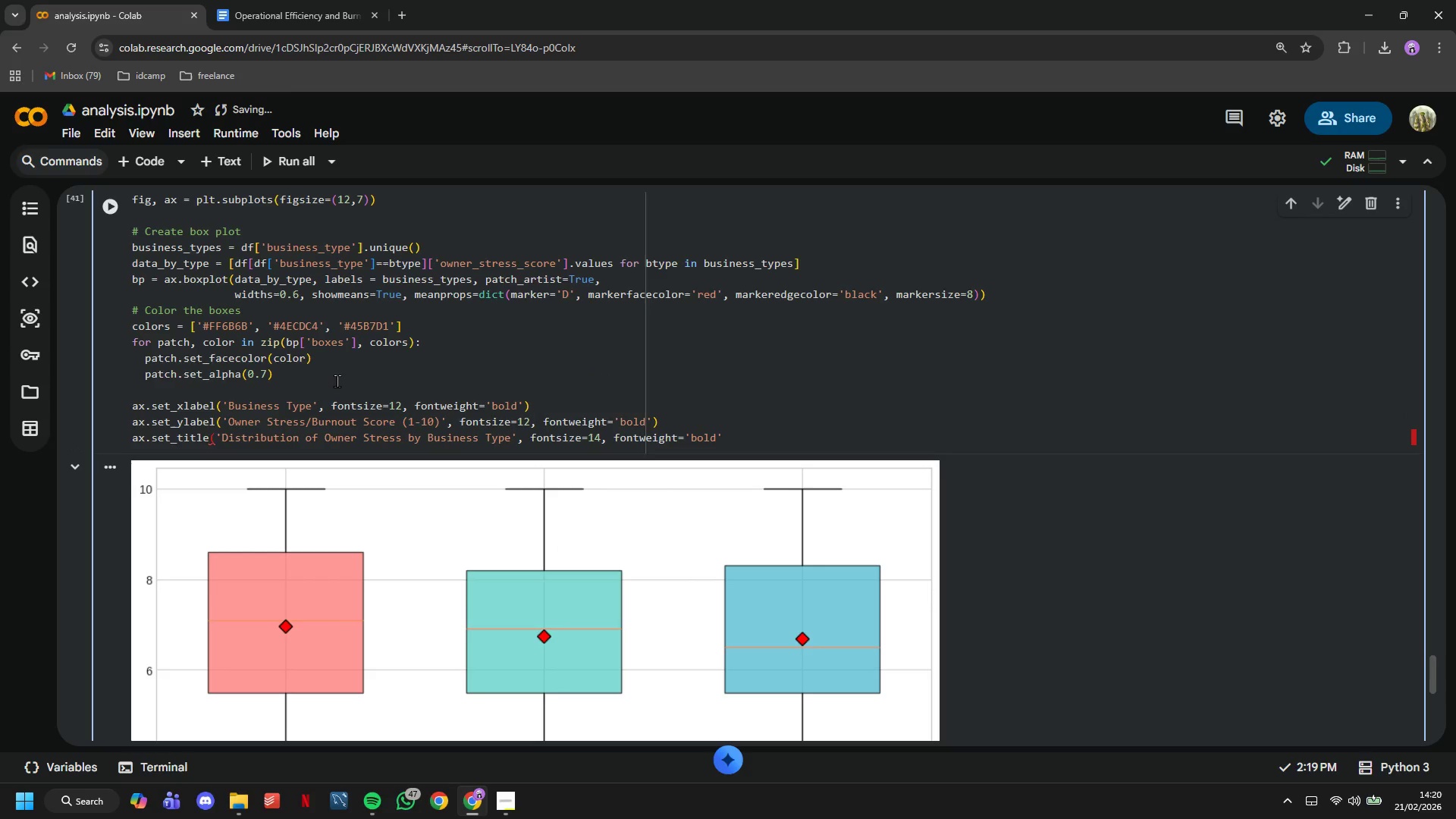 
key(Shift+ShiftLeft)
 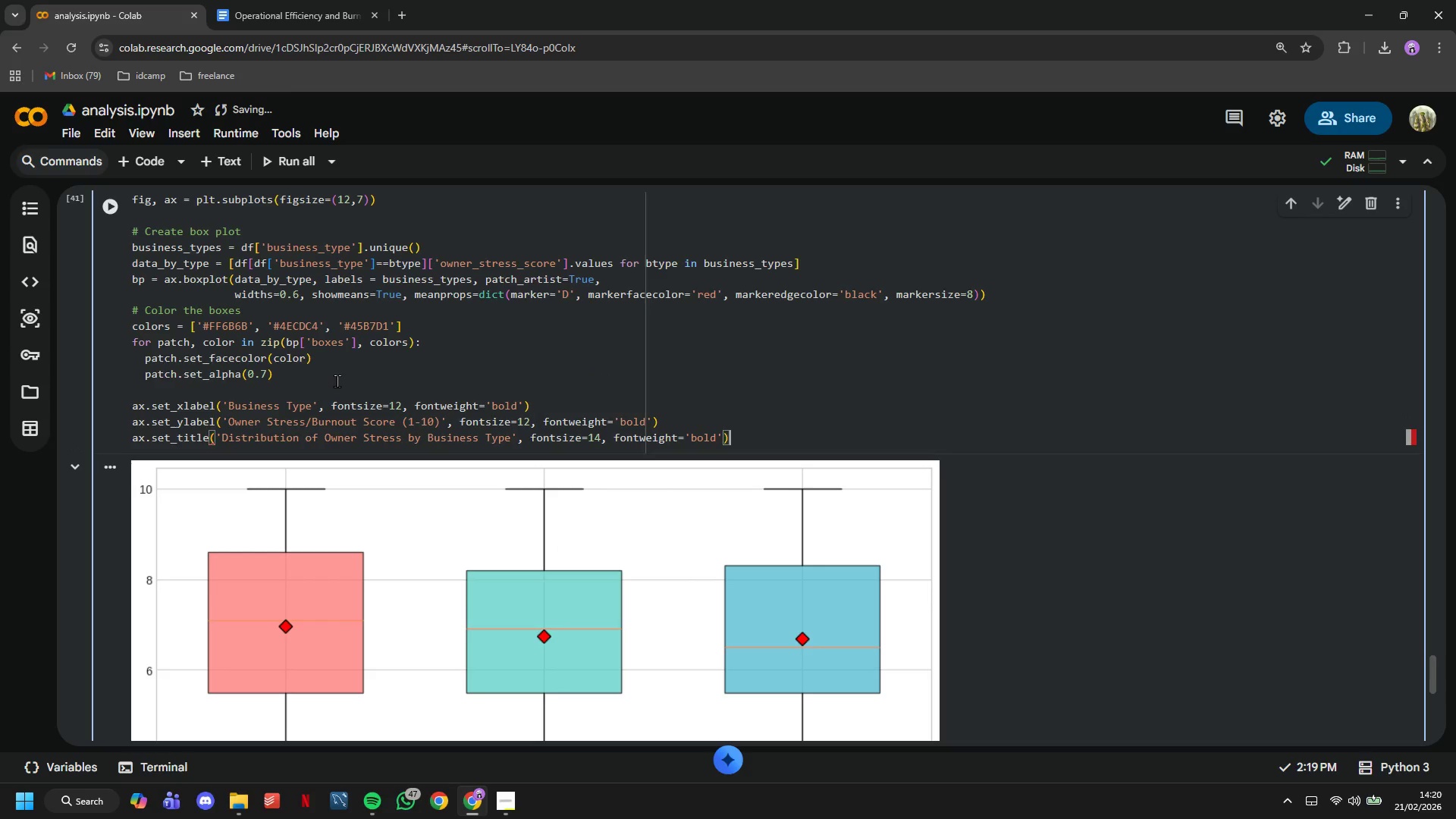 
key(Shift+0)
 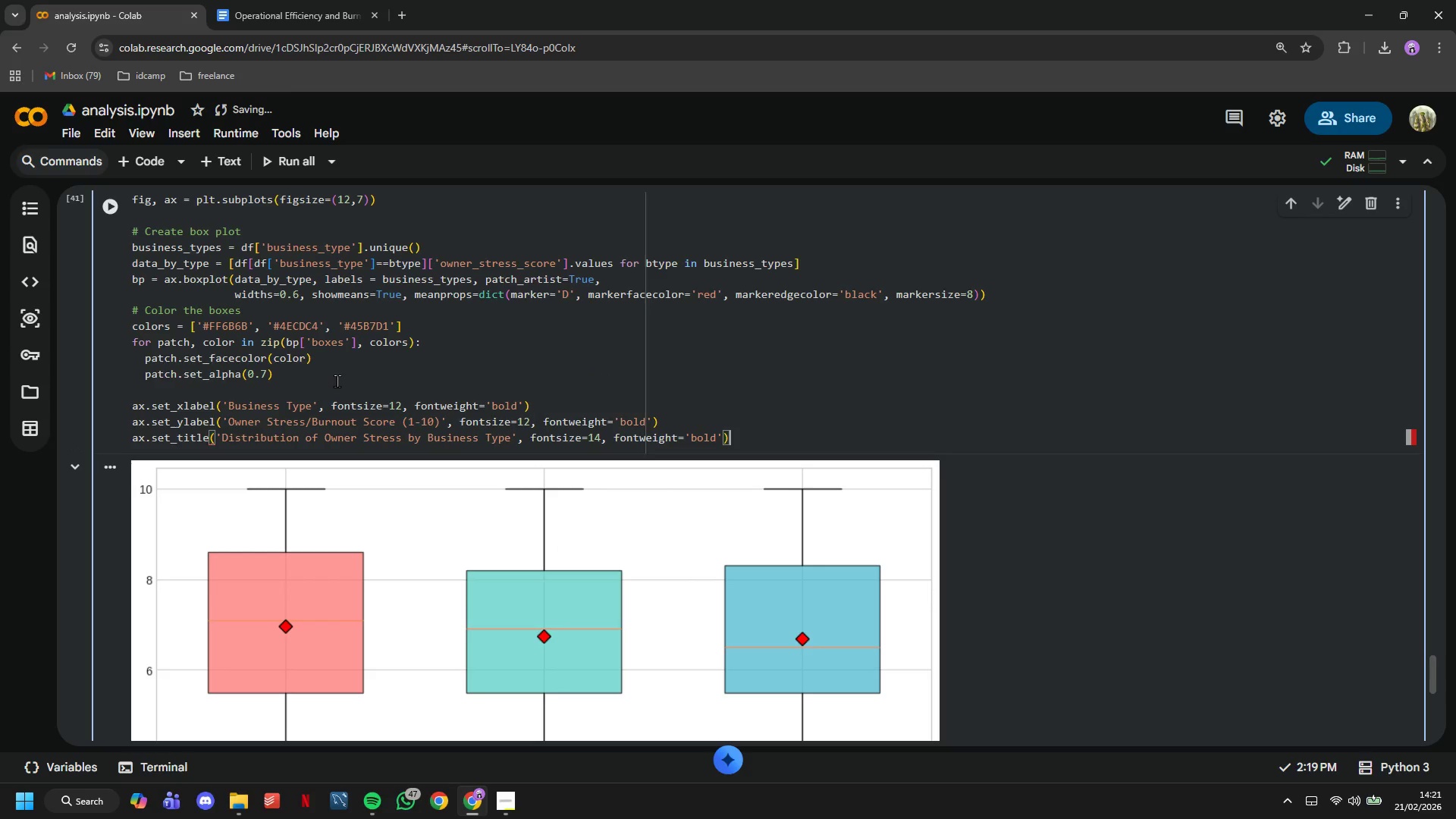 
key(Enter)
 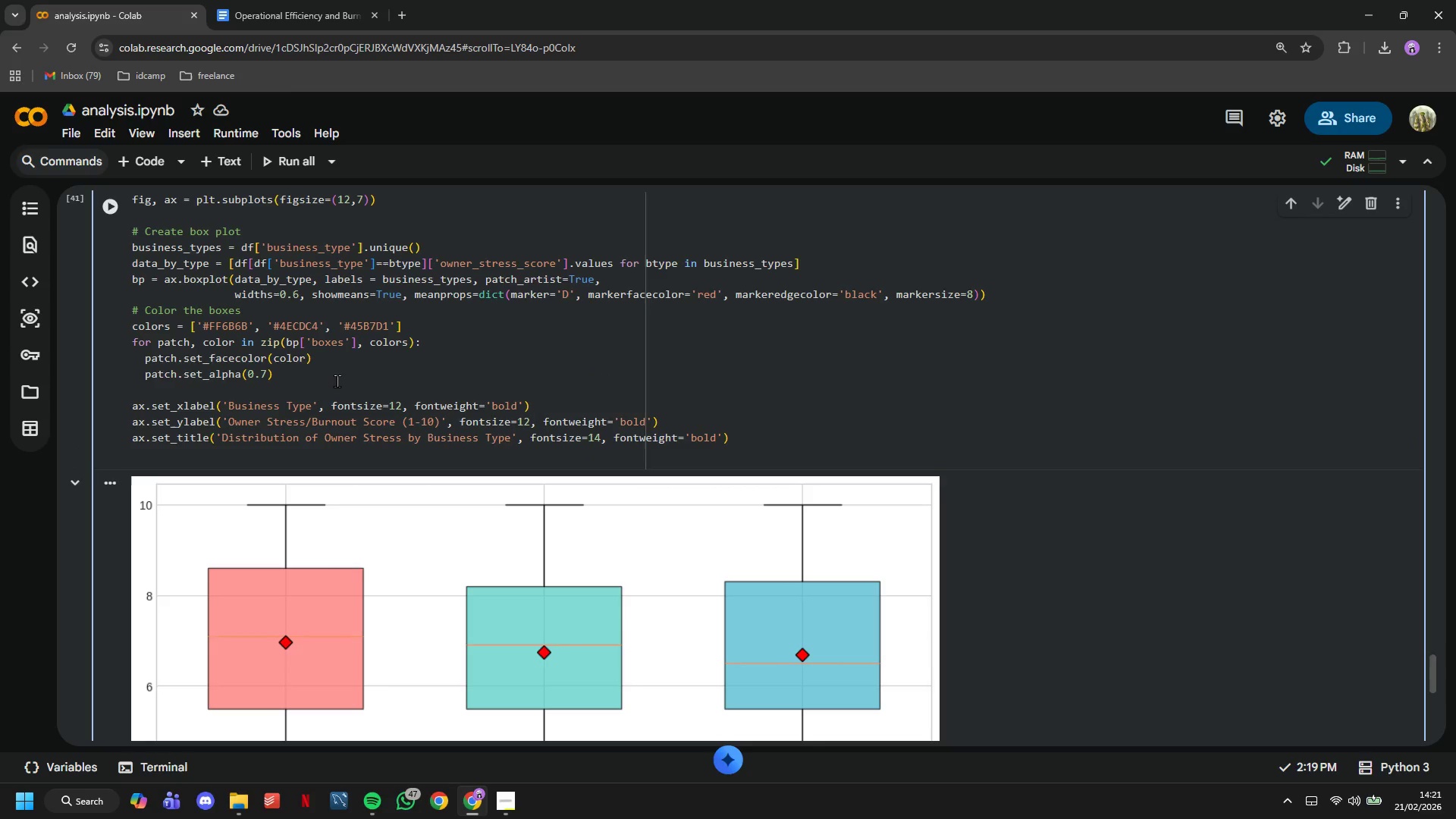 
key(Backspace)
 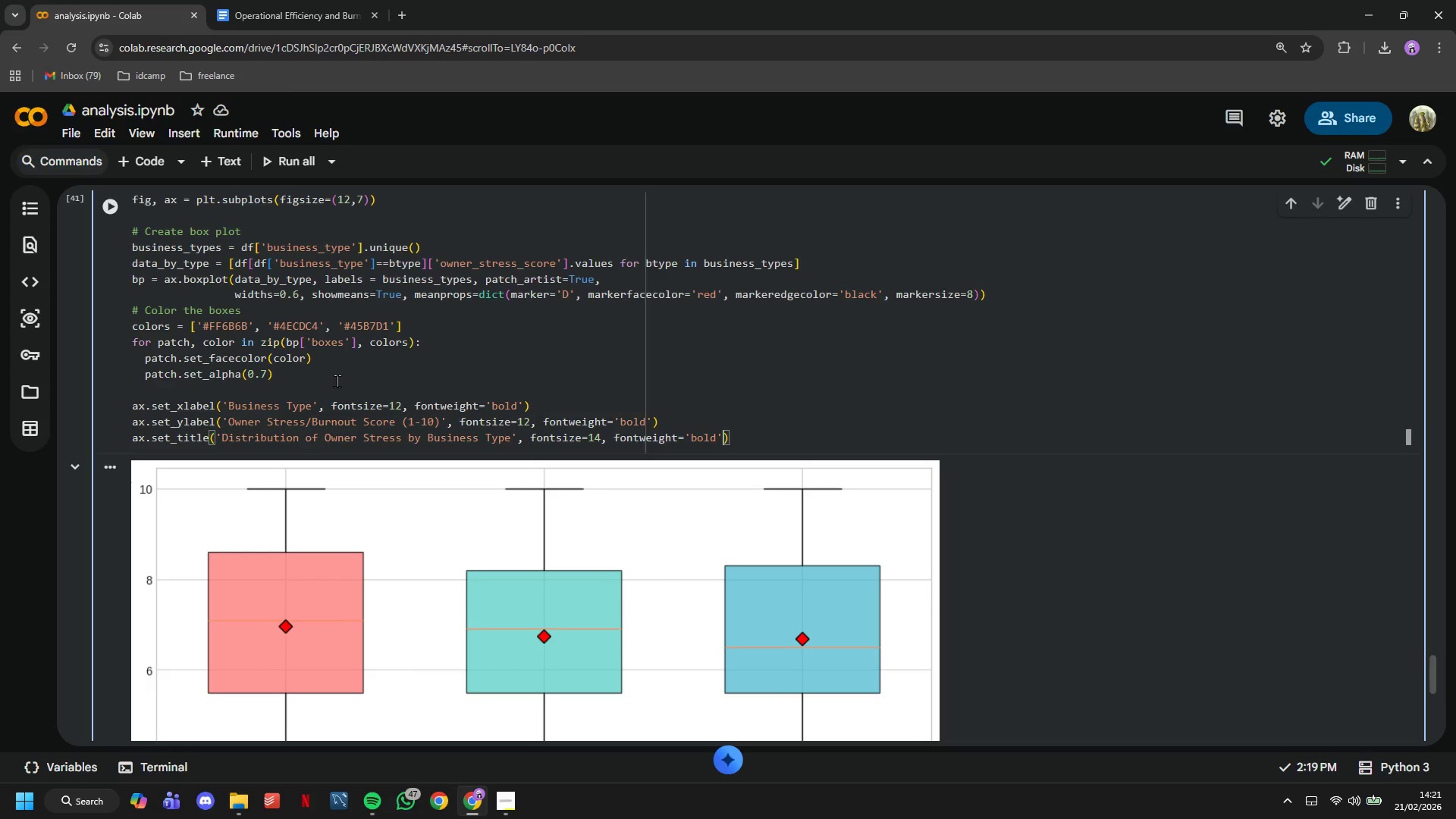 
hold_key(key=ArrowLeft, duration=1.06)
 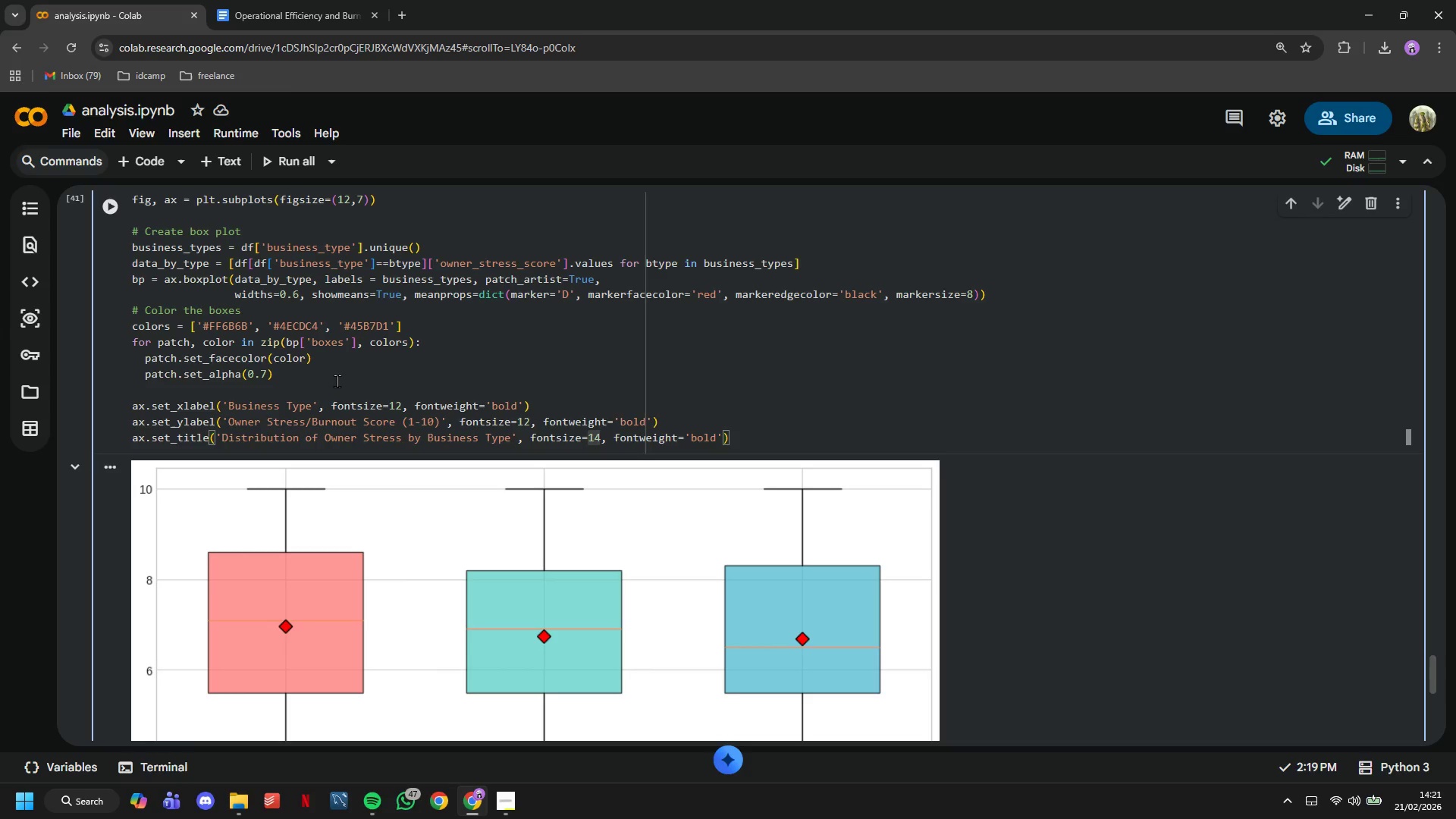 
hold_key(key=ArrowLeft, duration=8.41)
 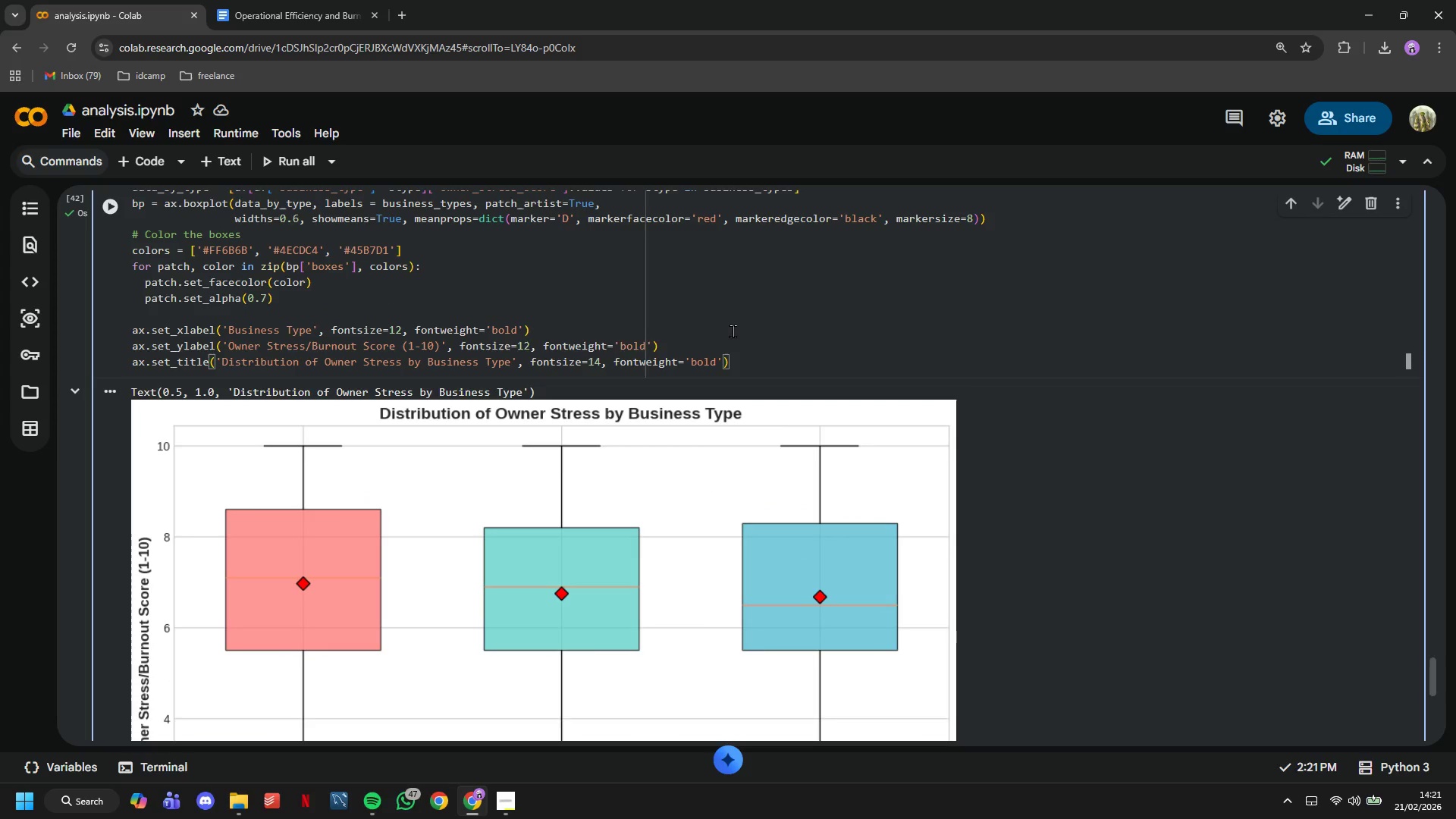 
left_click([109, 209])
 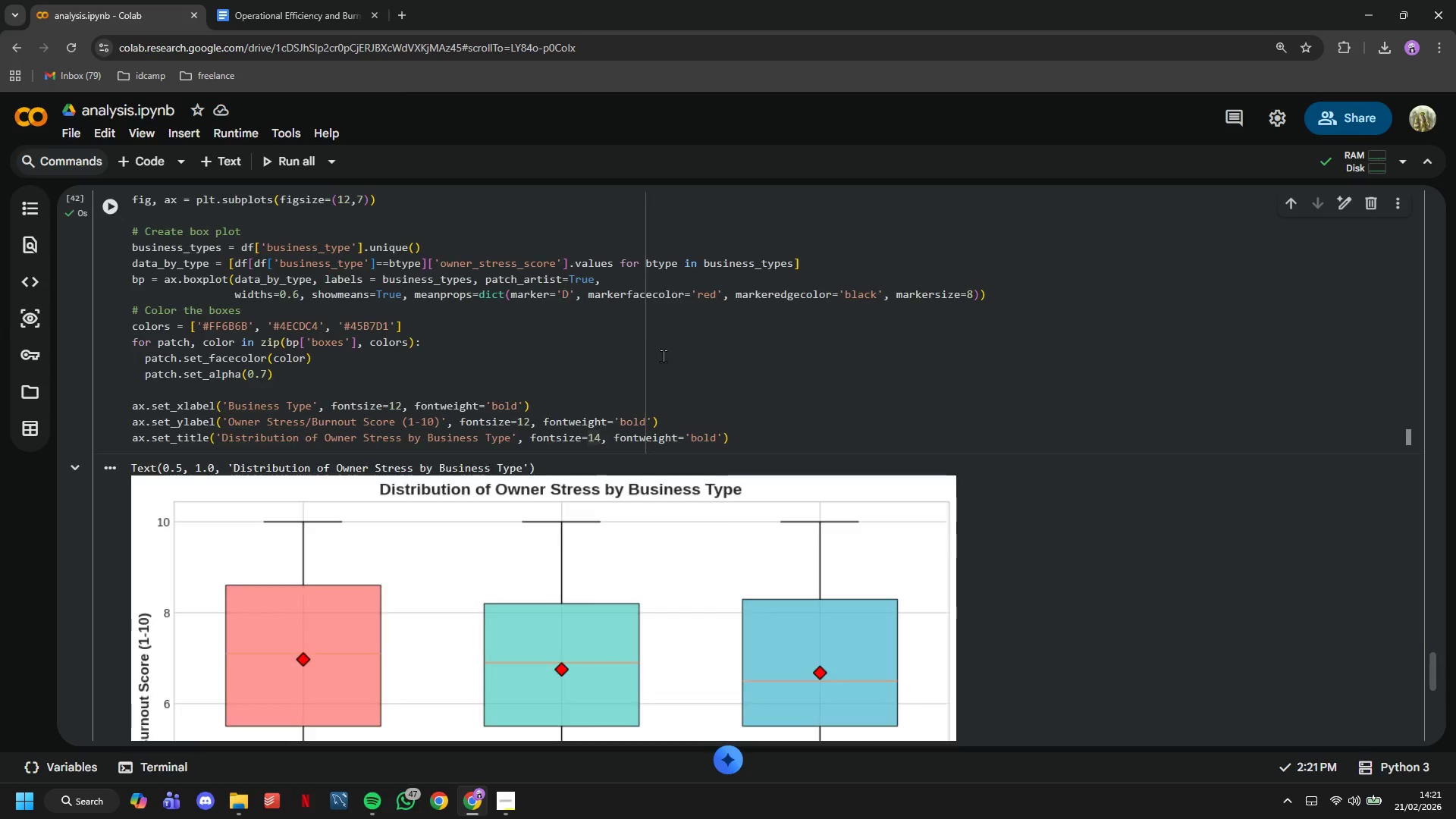 
scroll: coordinate [689, 362], scroll_direction: down, amount: 4.0
 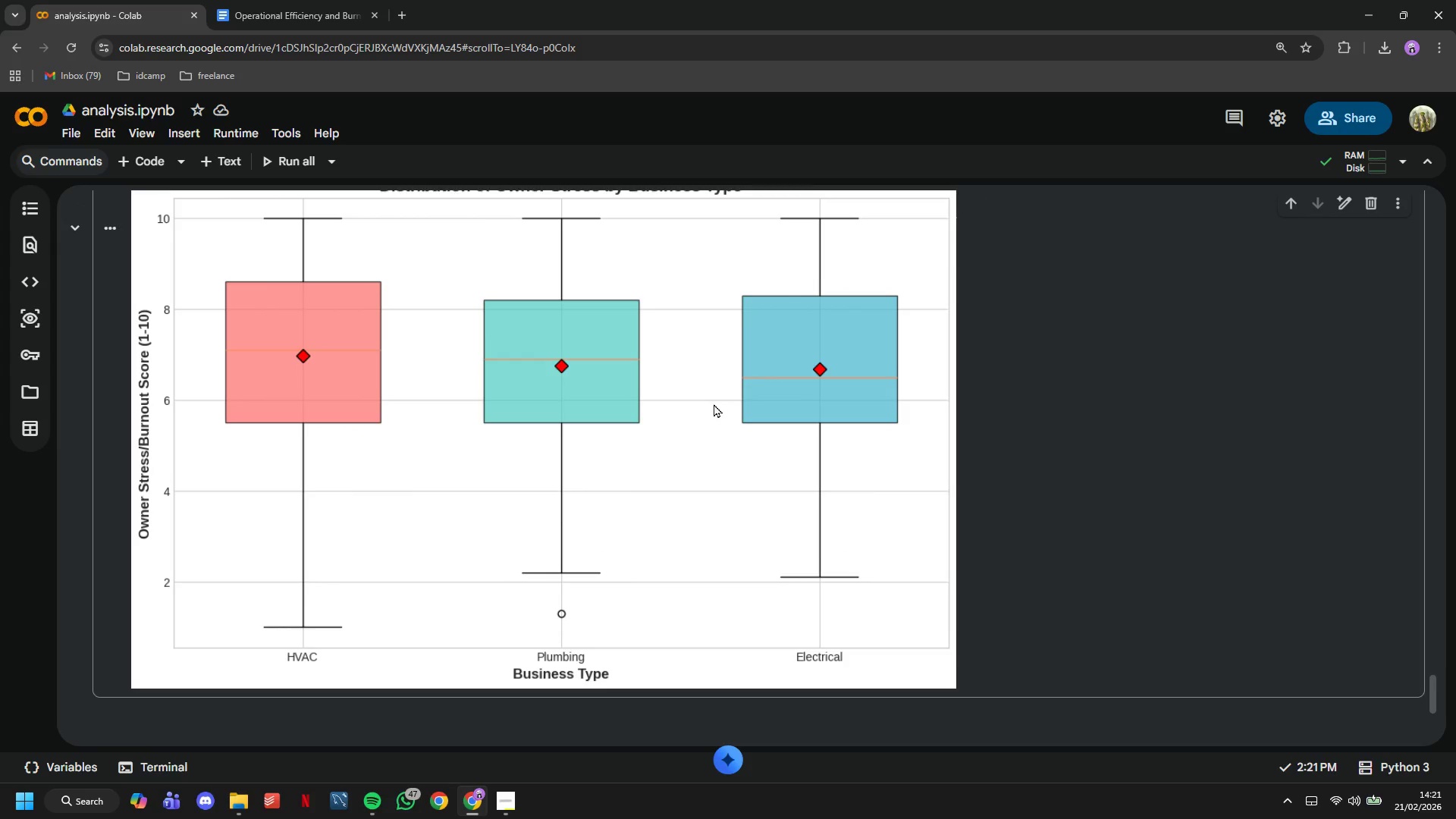 
scroll: coordinate [714, 403], scroll_direction: up, amount: 3.0
 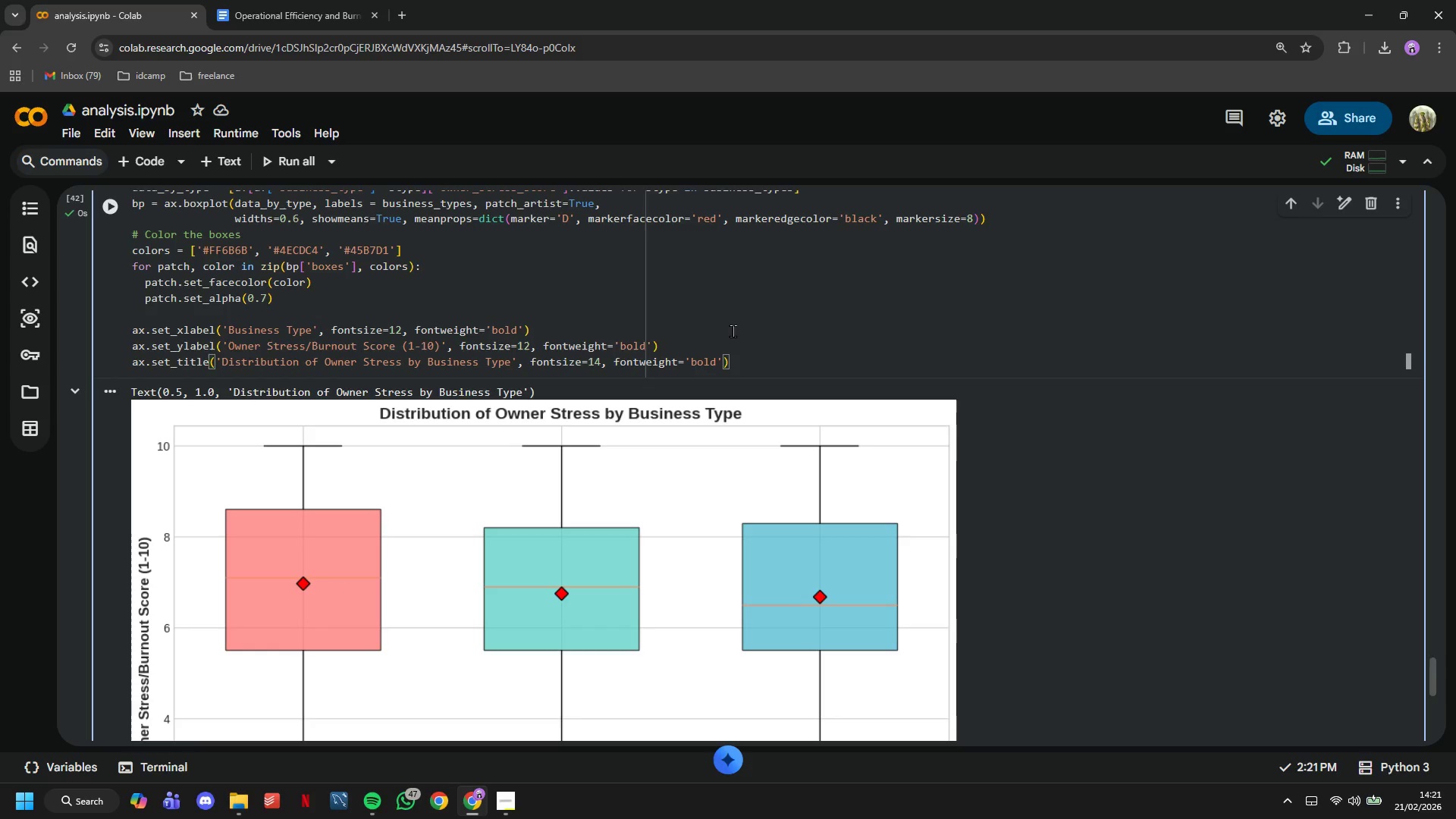 
type(, pad=20)
 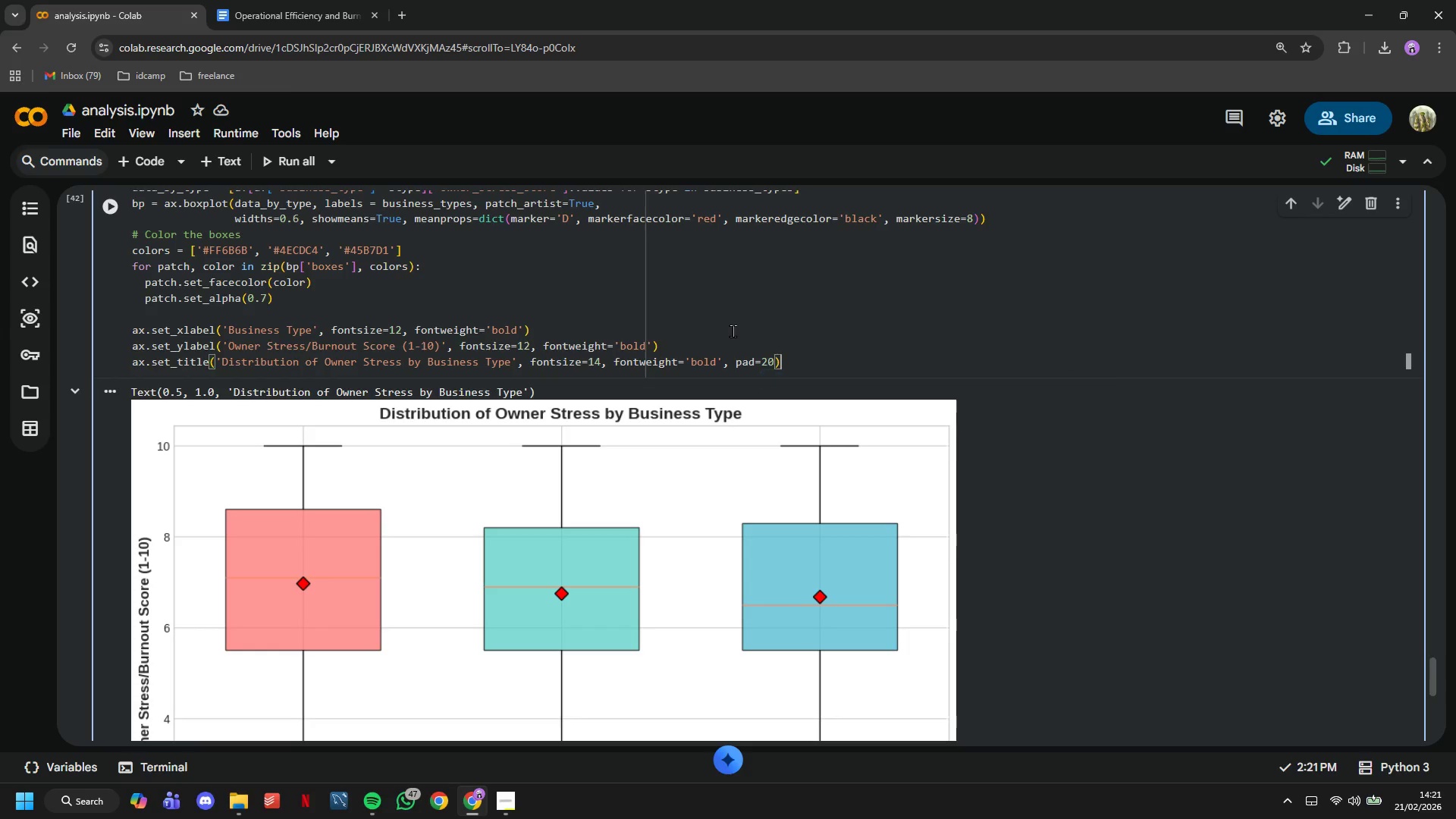 
key(ArrowRight)
 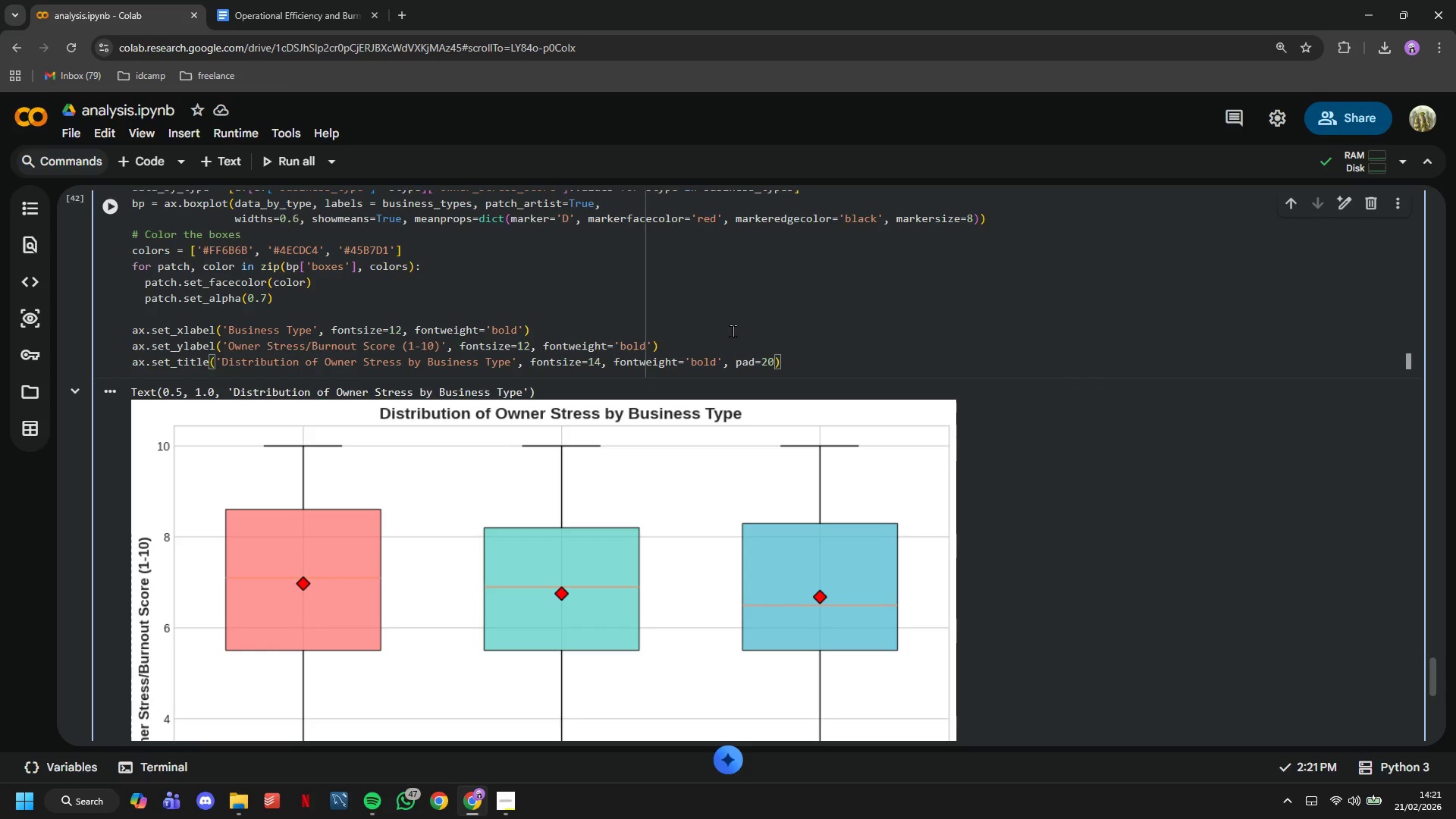 
key(ArrowRight)
 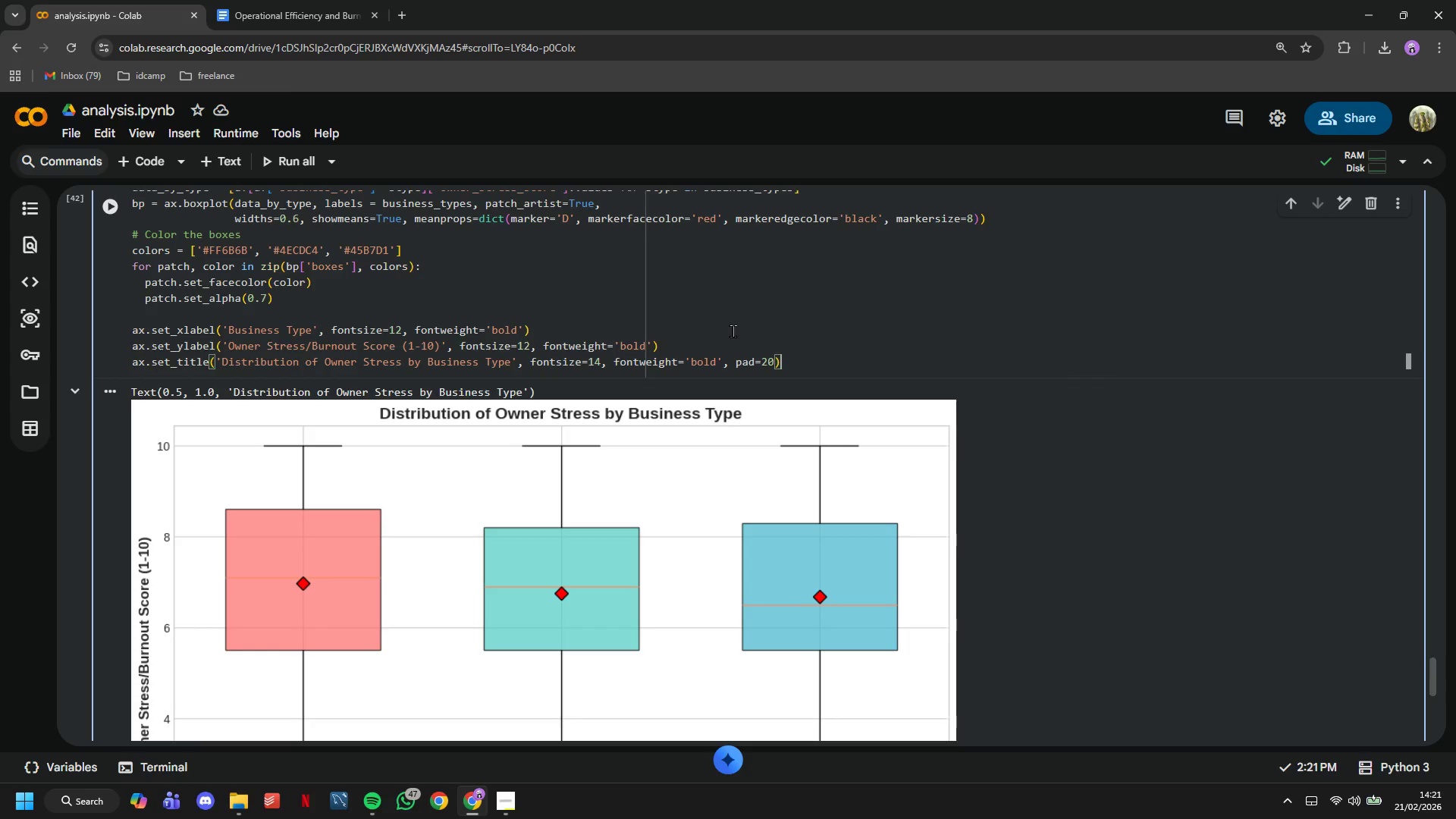 
key(Enter)
 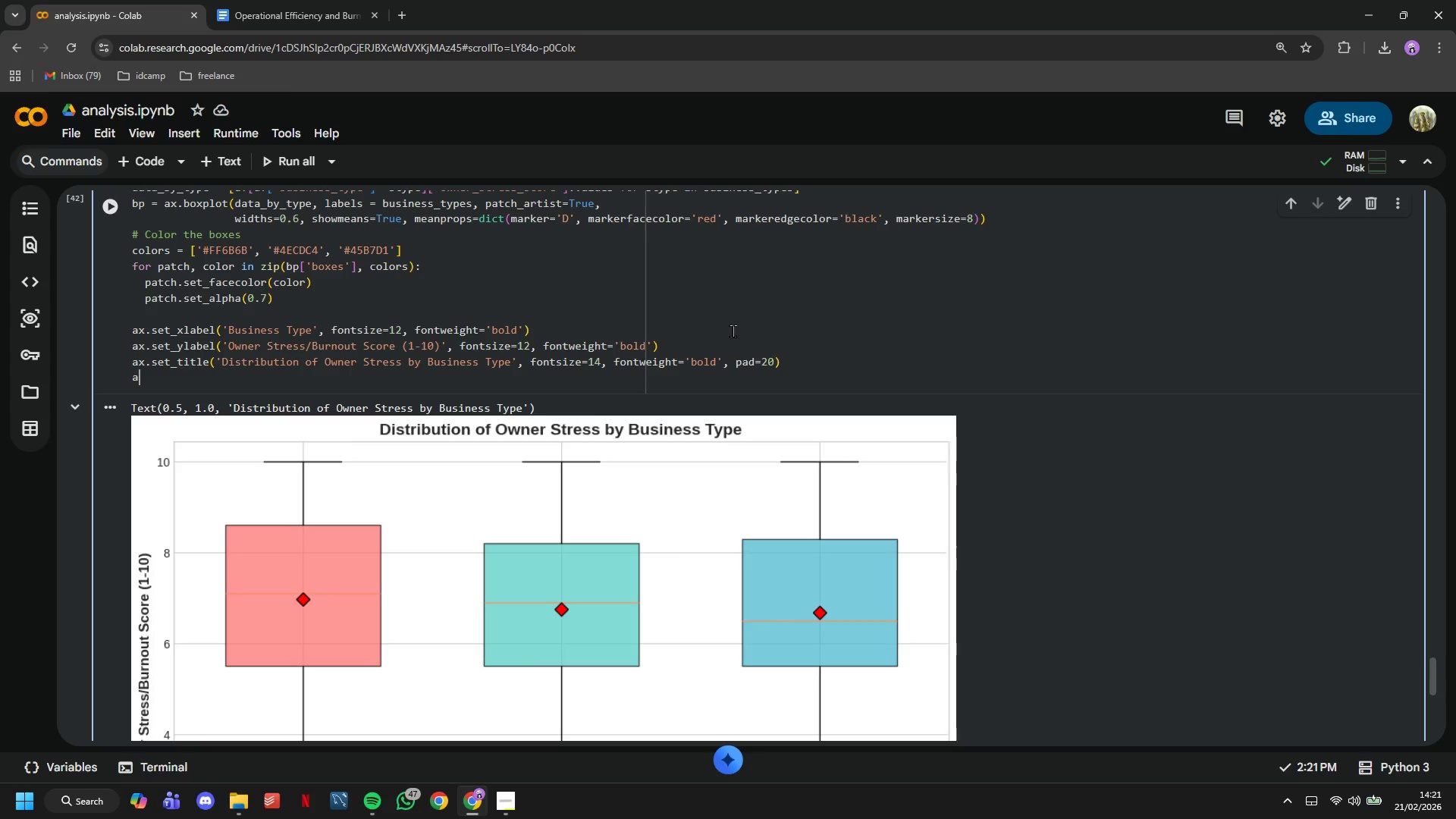 
type(ax.grid(True, alpha=0.3)
 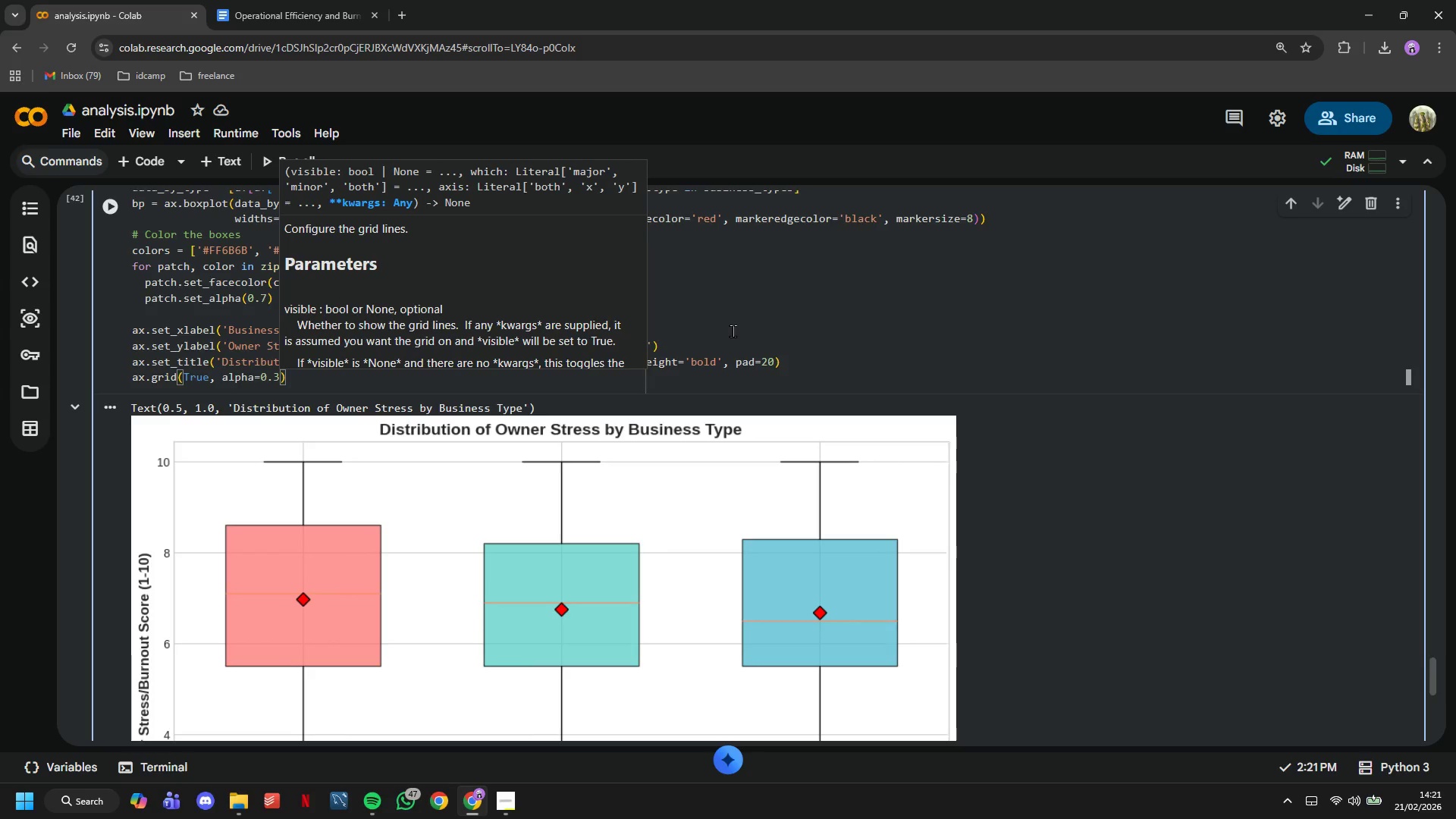 
wait(9.61)
 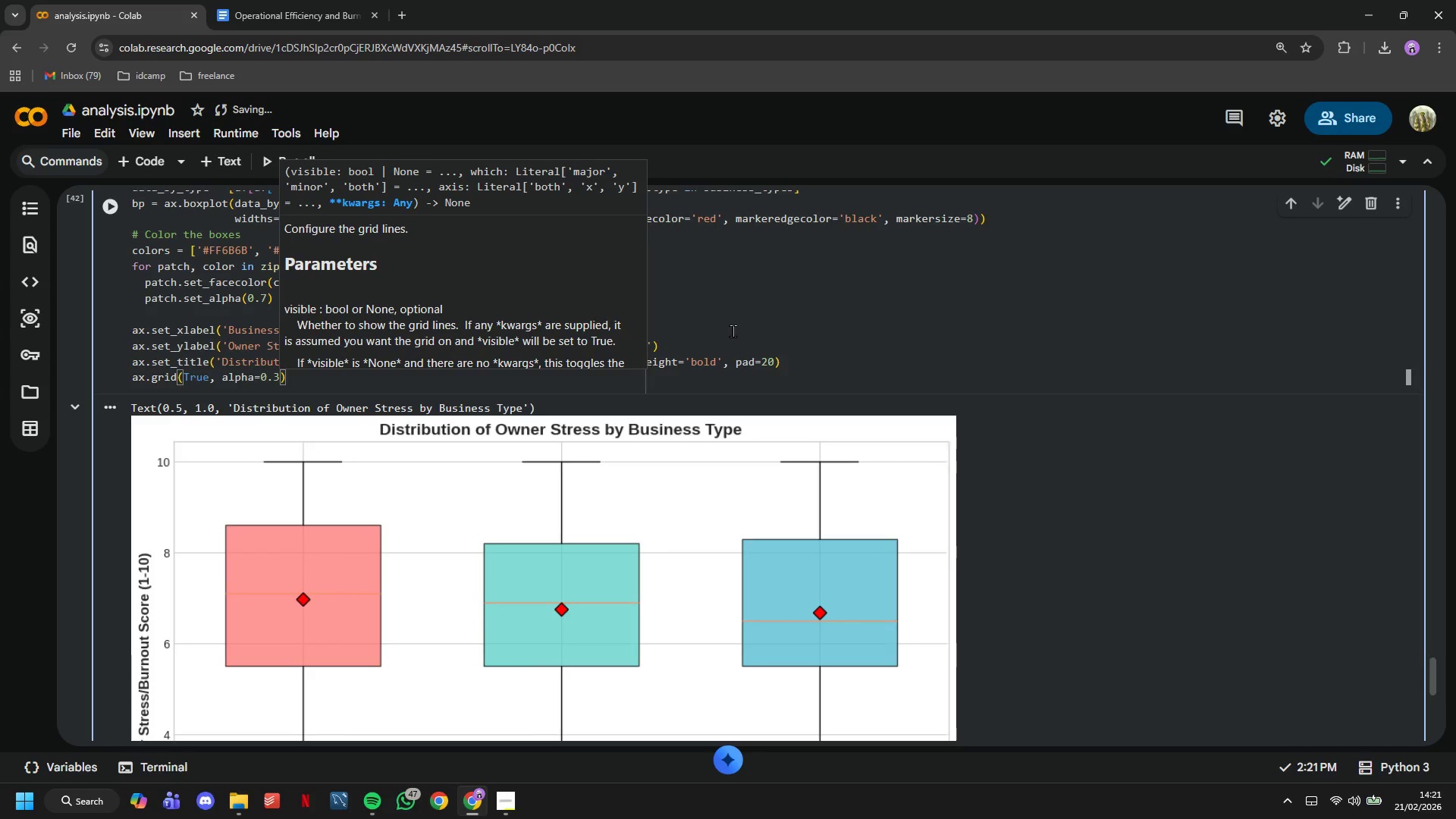 
type(, axis='y)
 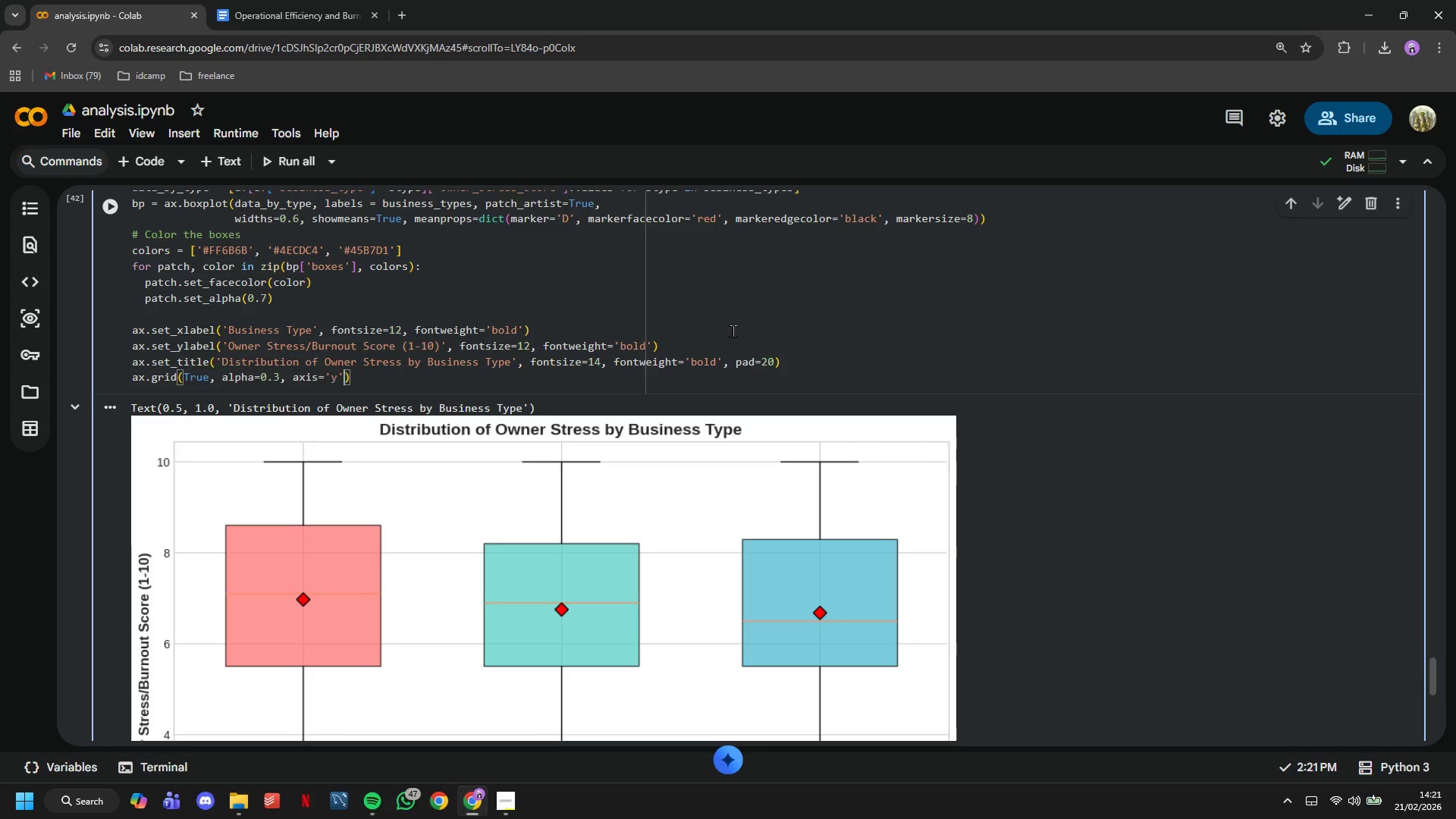 
key(ArrowRight)
 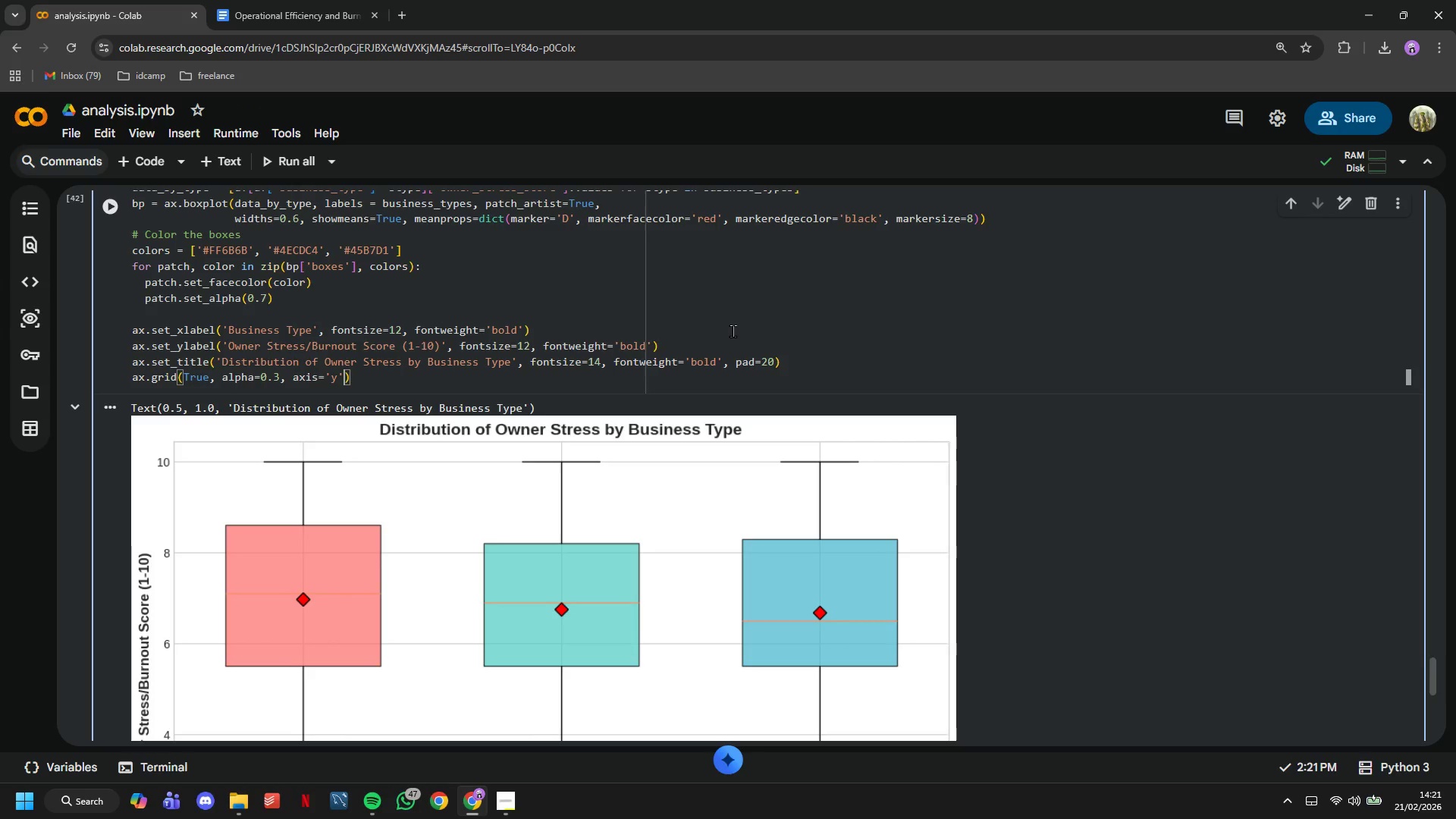 
key(ArrowRight)
 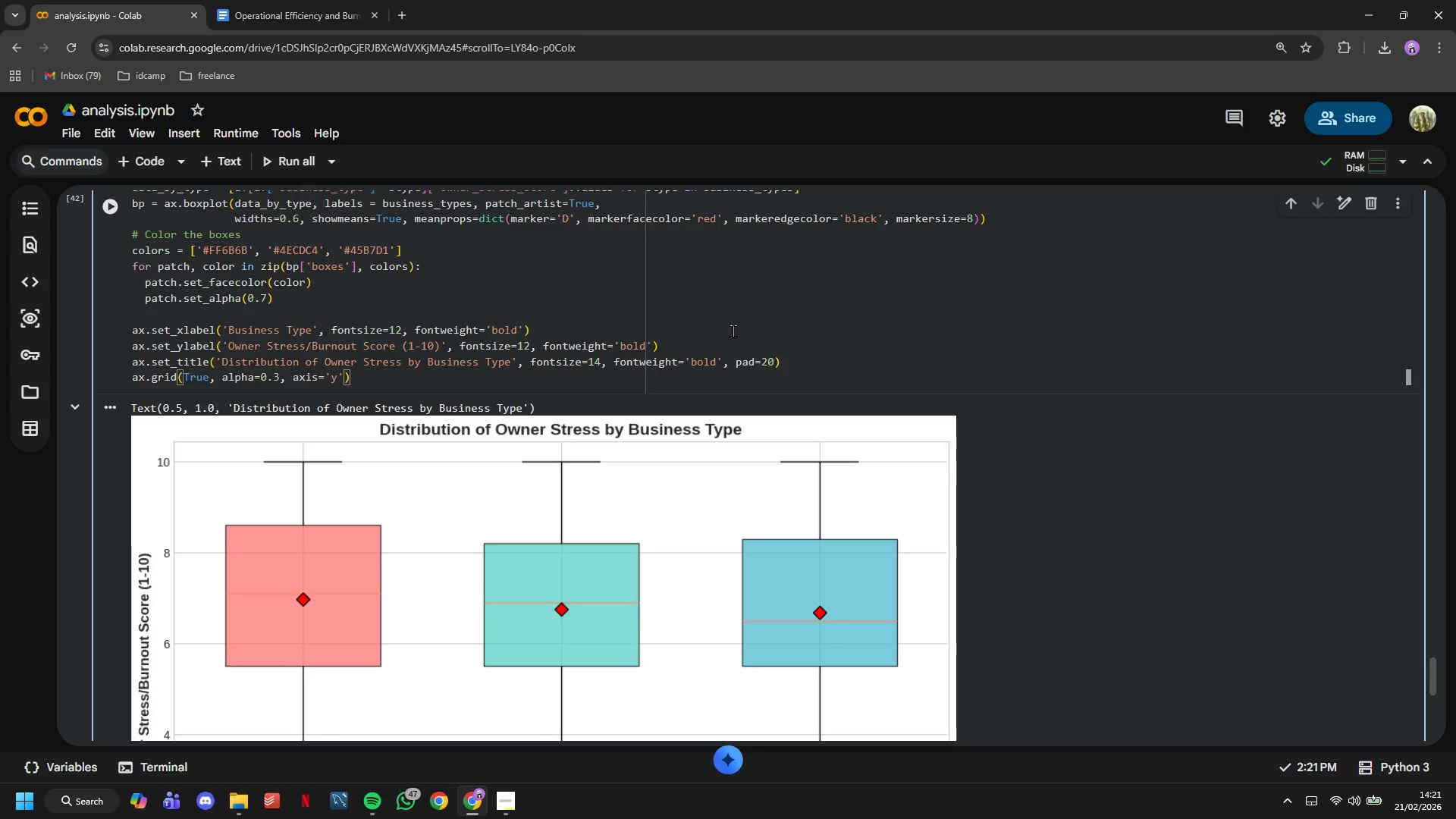 
key(Enter)
 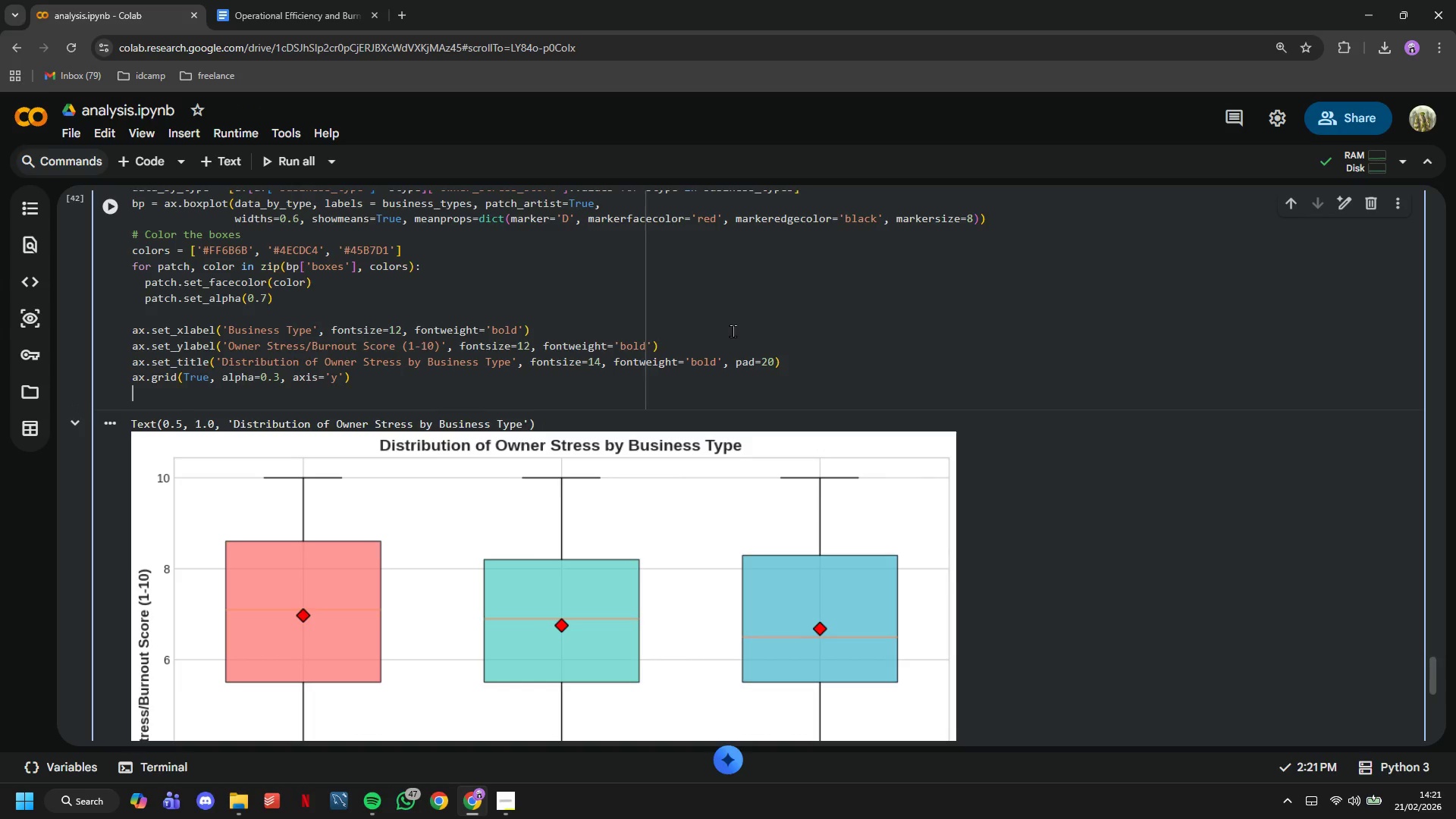 
type(ax.set_ylim(0,11)
 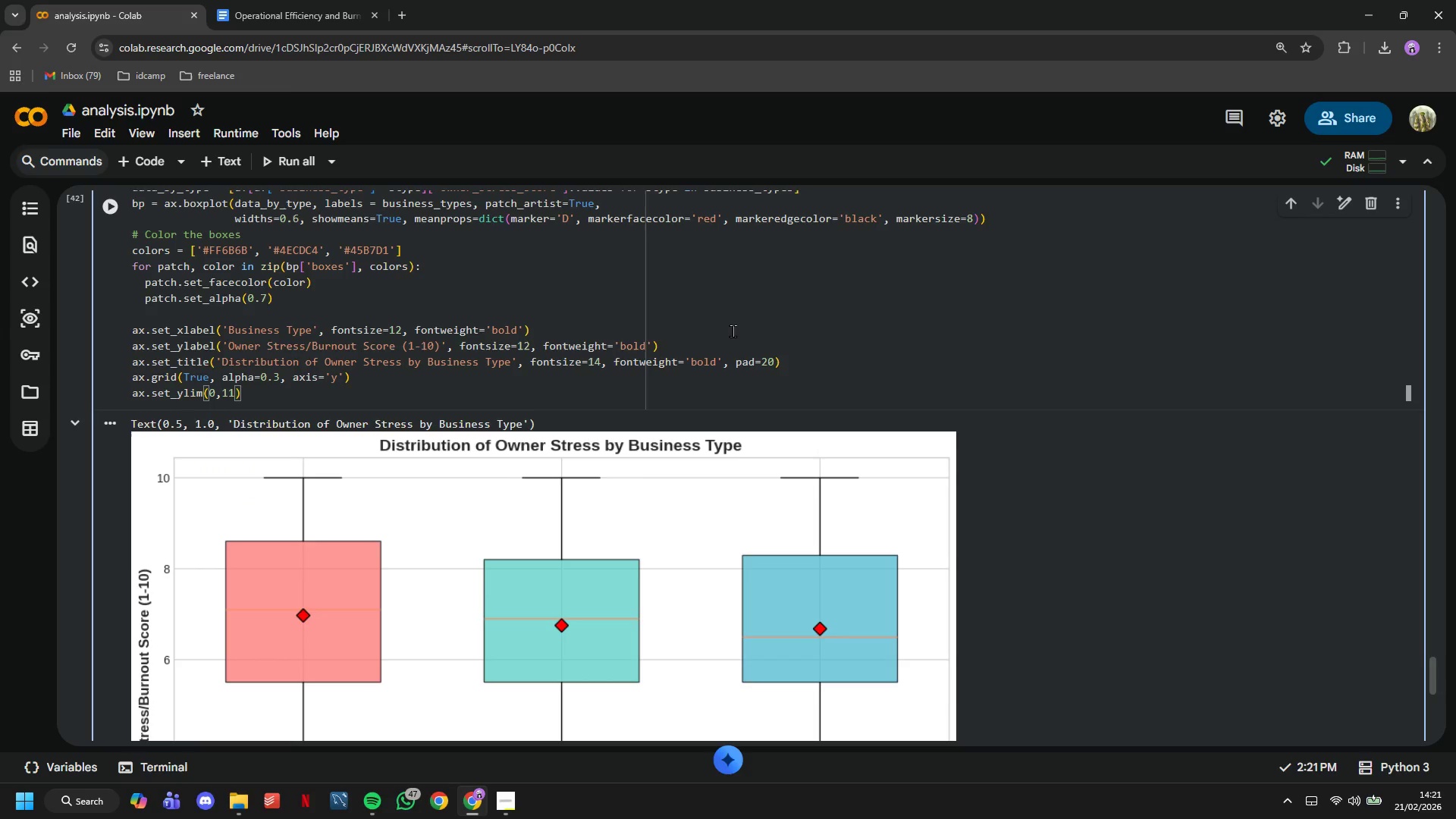 
key(ArrowRight)
 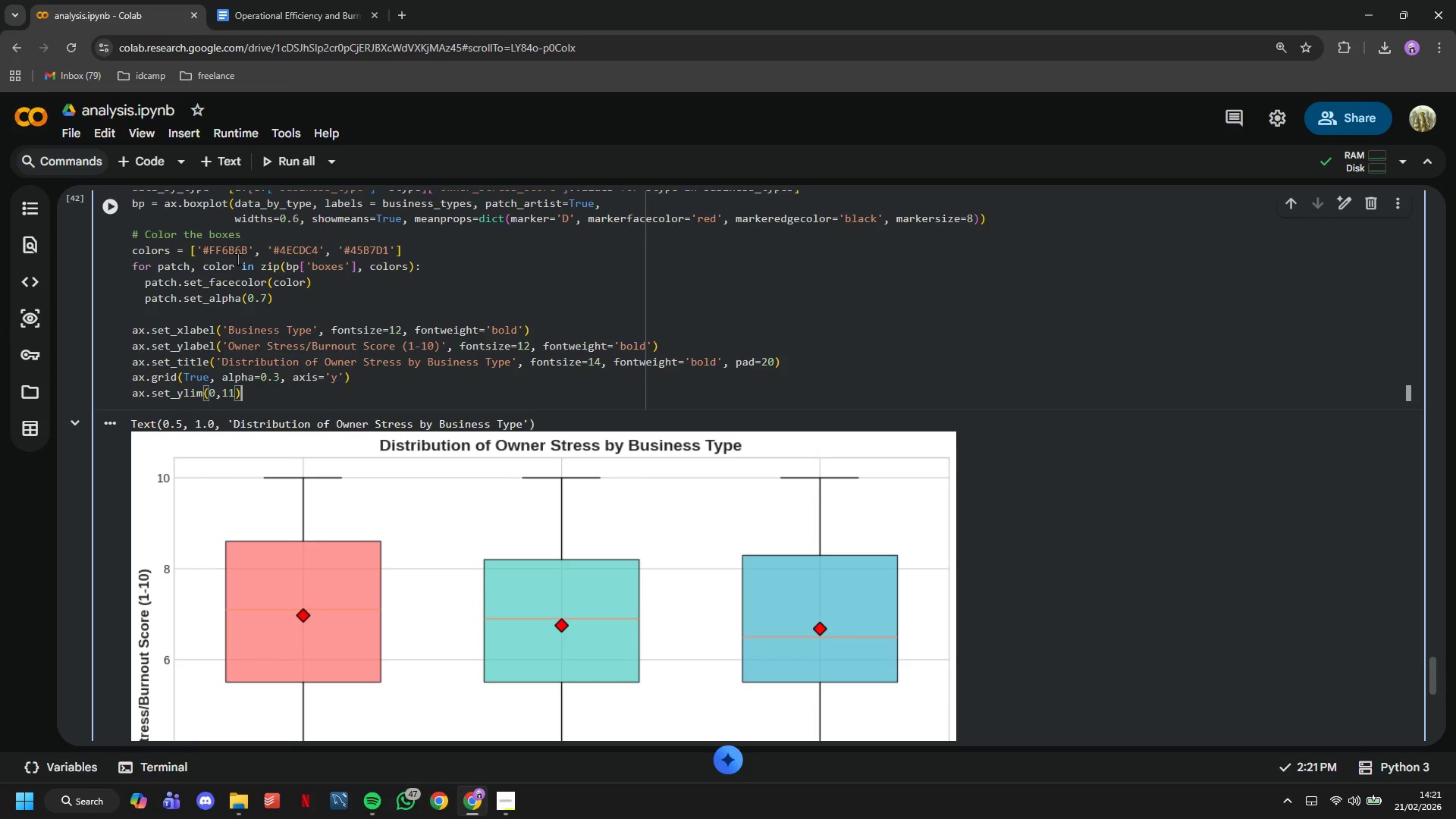 
left_click([105, 212])
 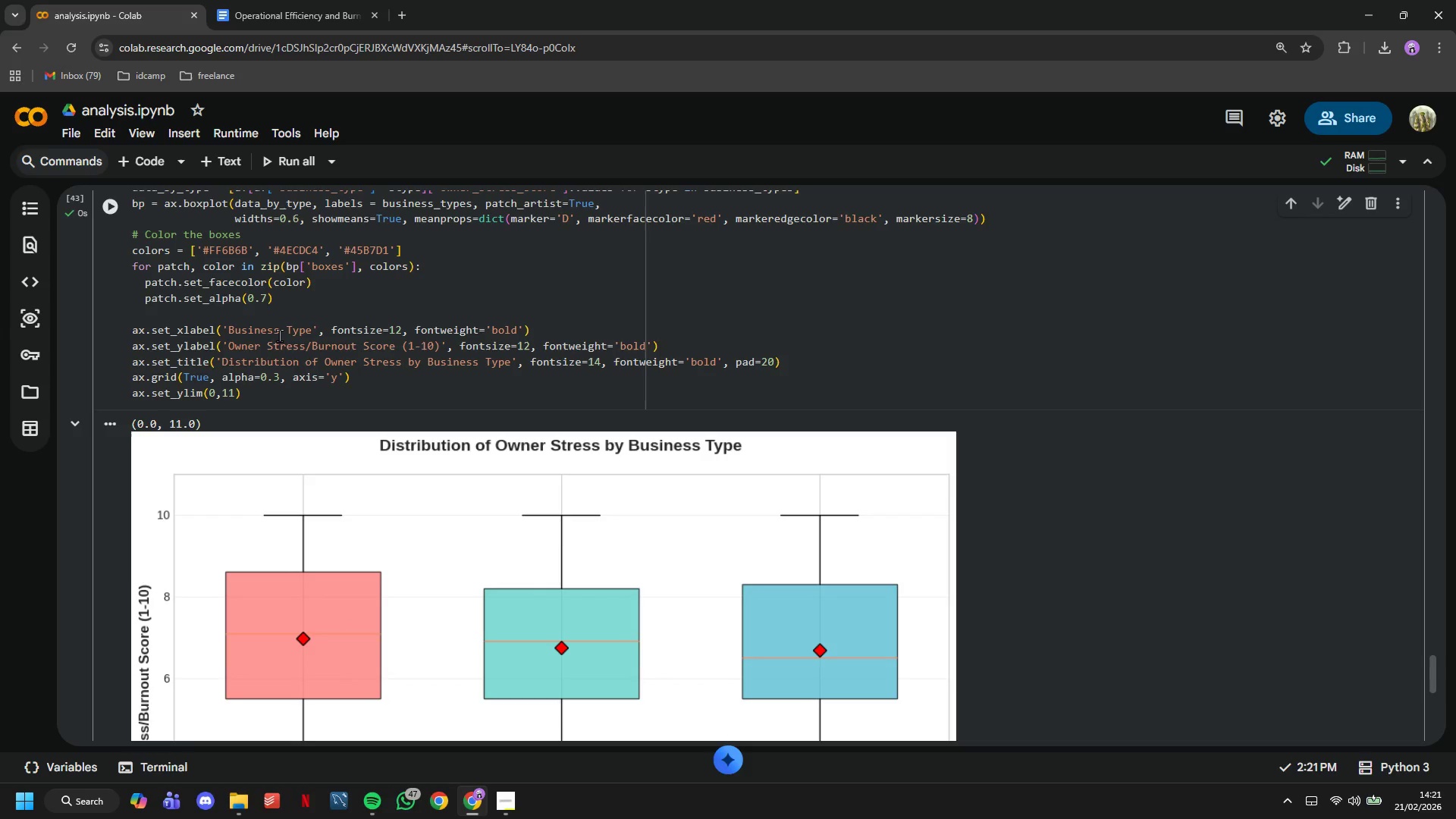 
scroll: coordinate [305, 531], scroll_direction: down, amount: 6.0
 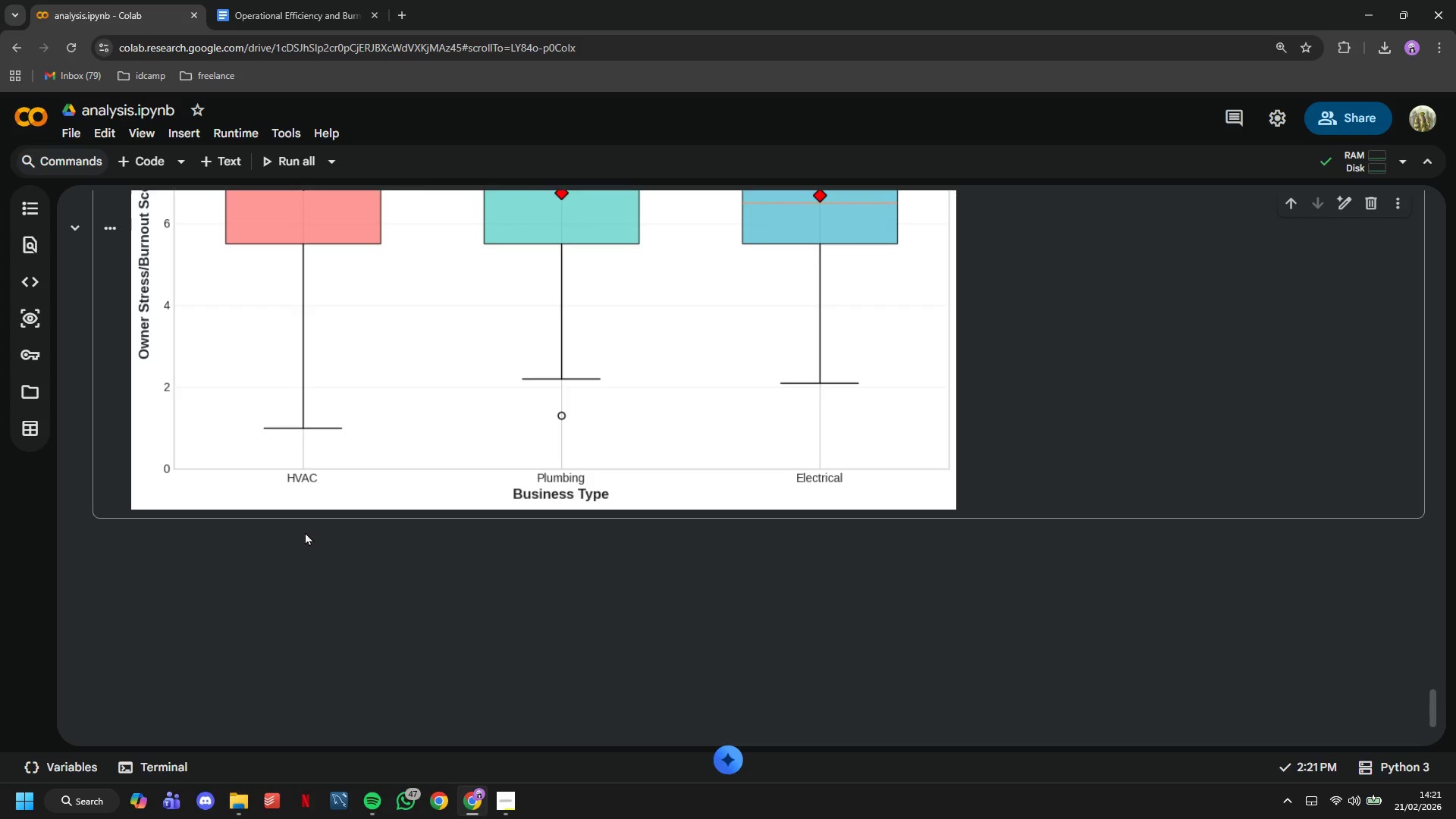 
scroll: coordinate [305, 532], scroll_direction: up, amount: 4.0
 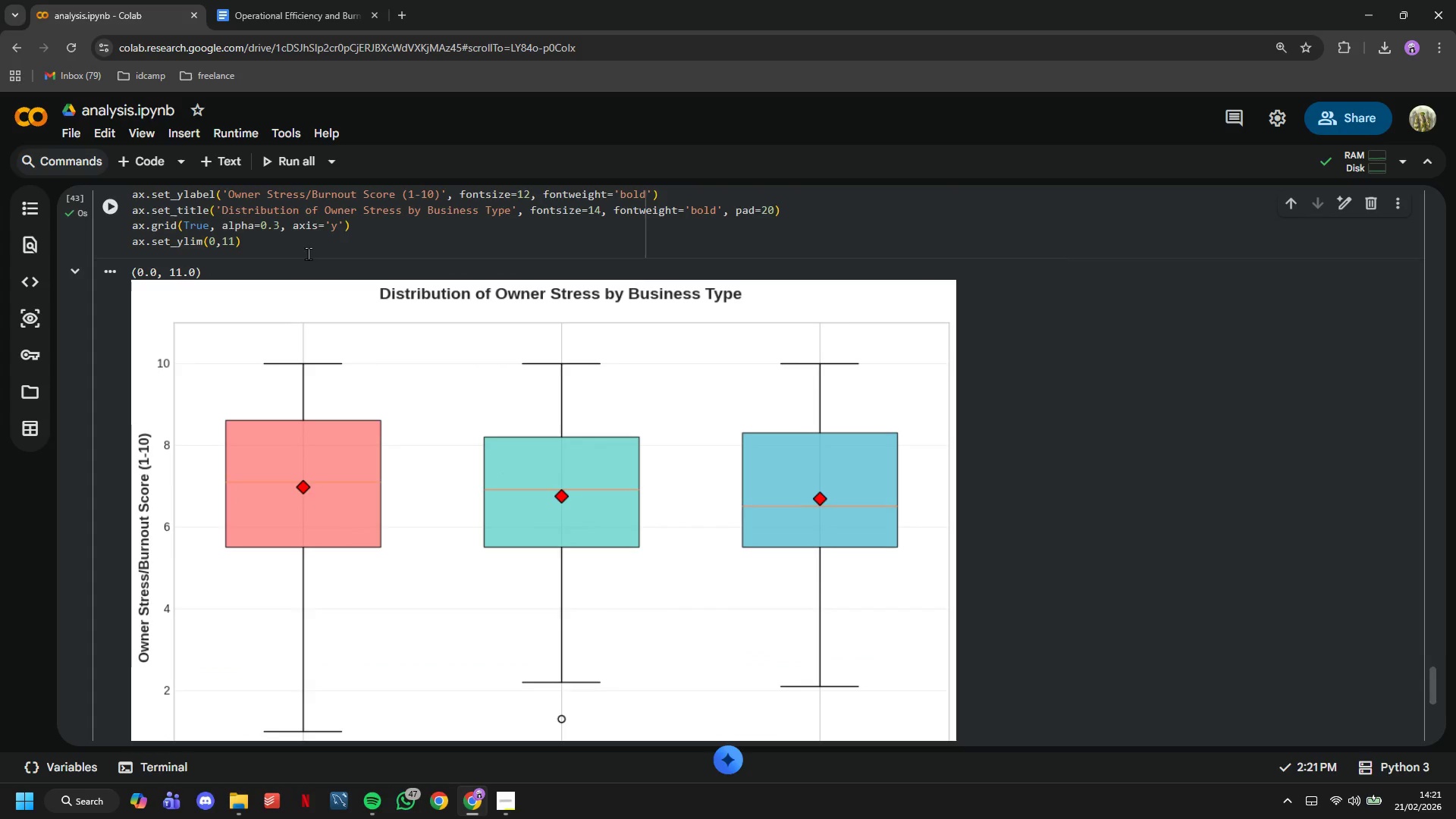 
left_click([308, 247])
 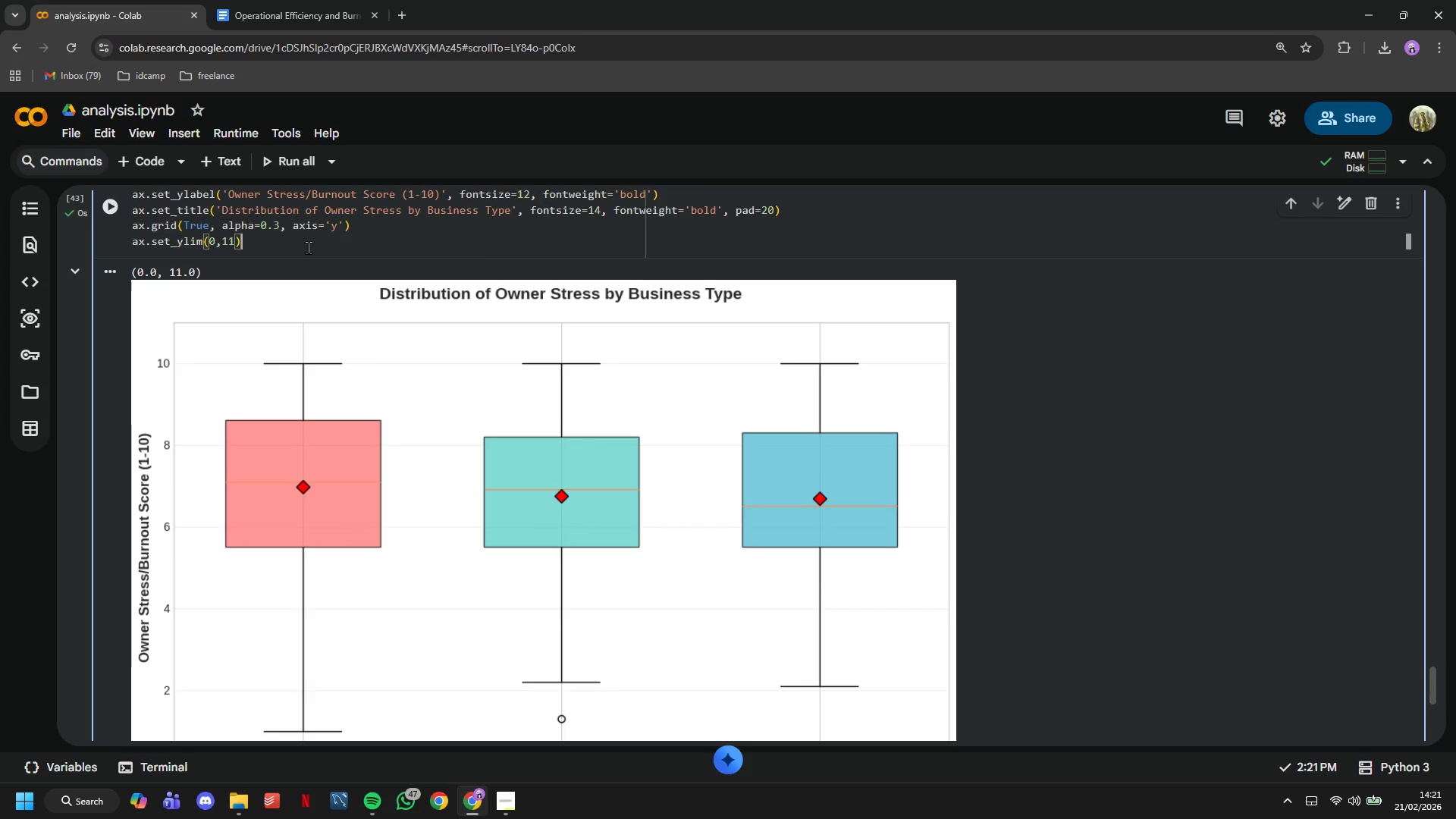 
key(Enter)
 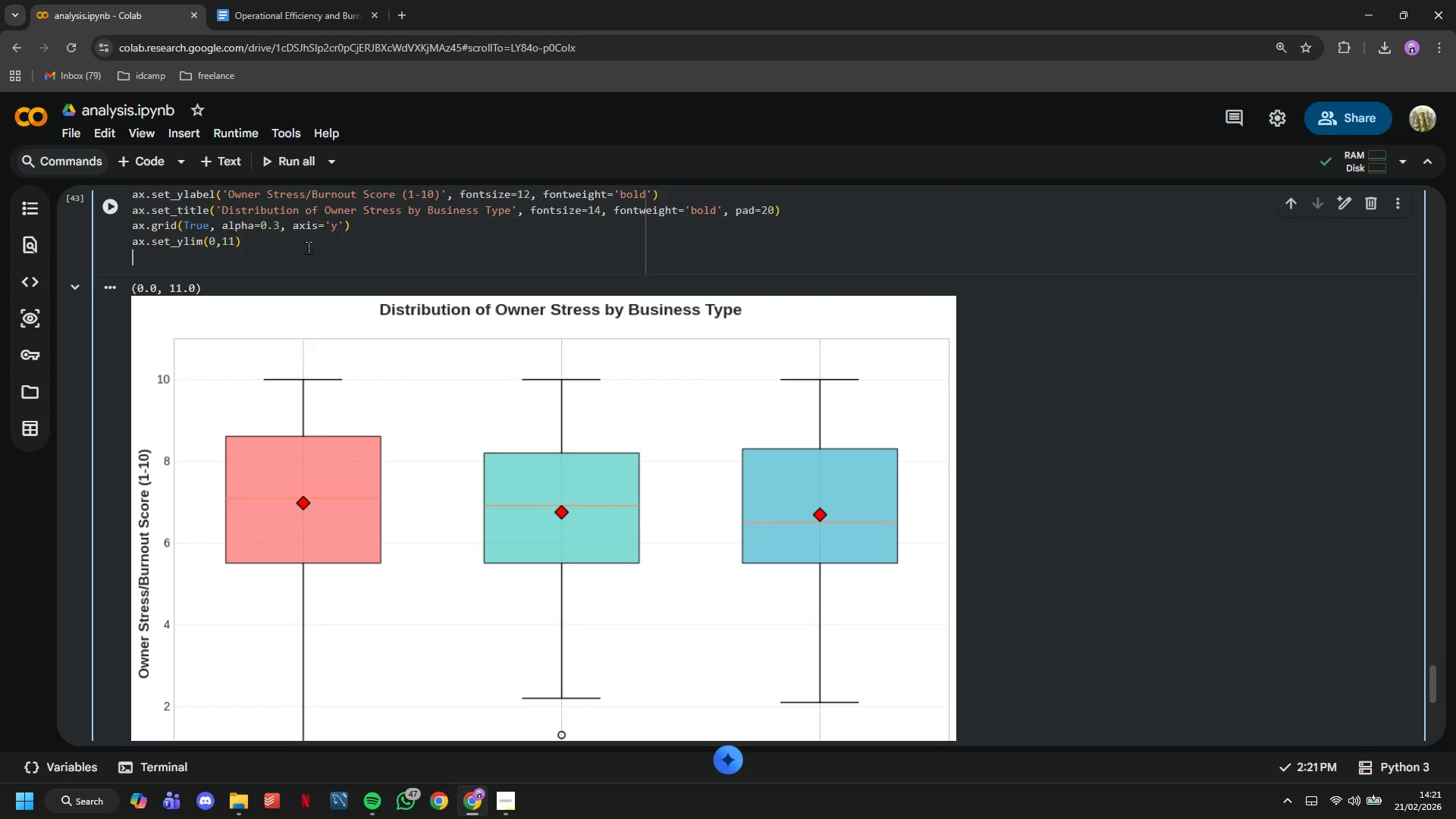 
key(Enter)
 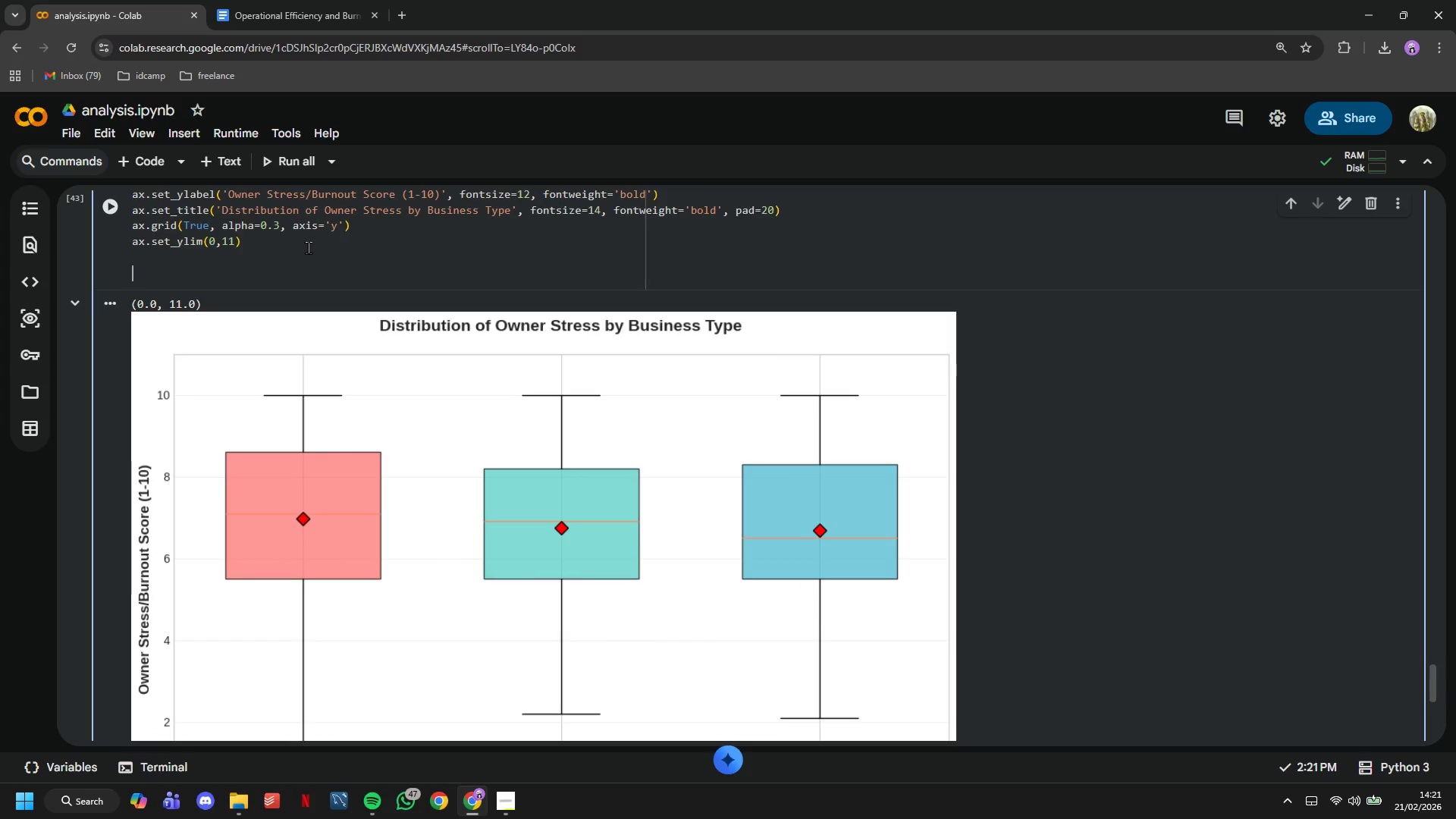 
type(# Add horizontal )
 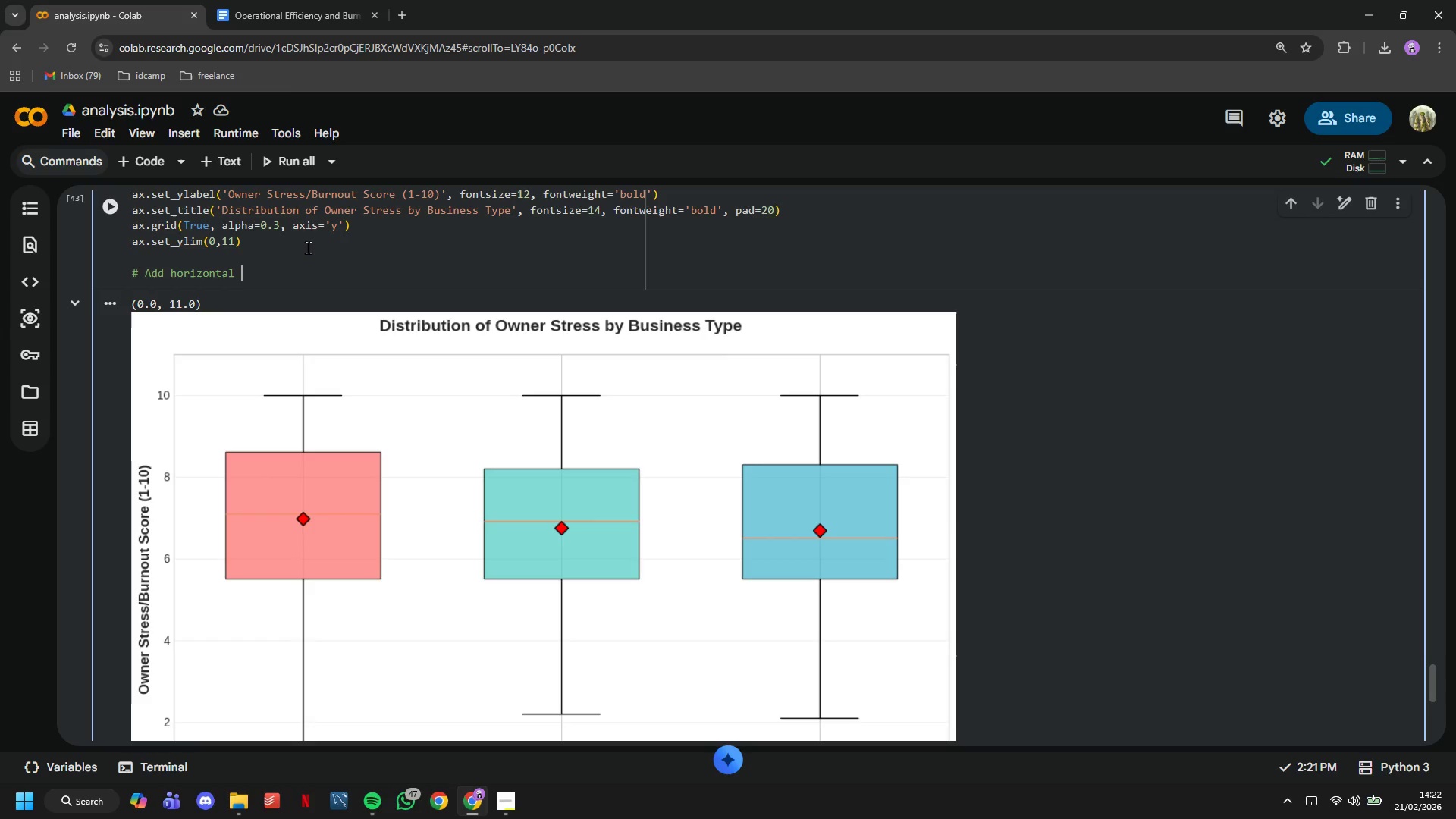 
wait(6.86)
 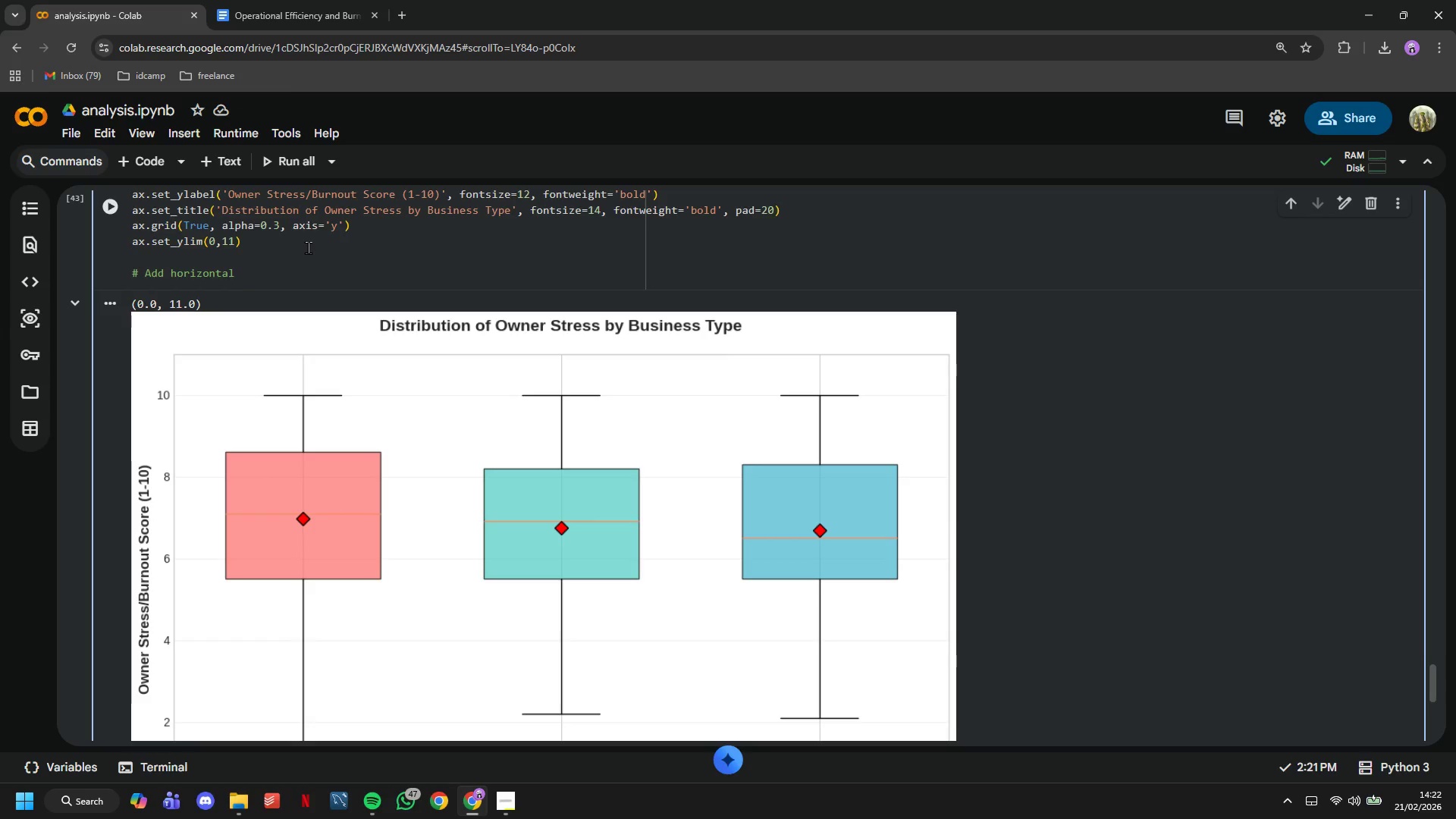 
type(reference lines)
 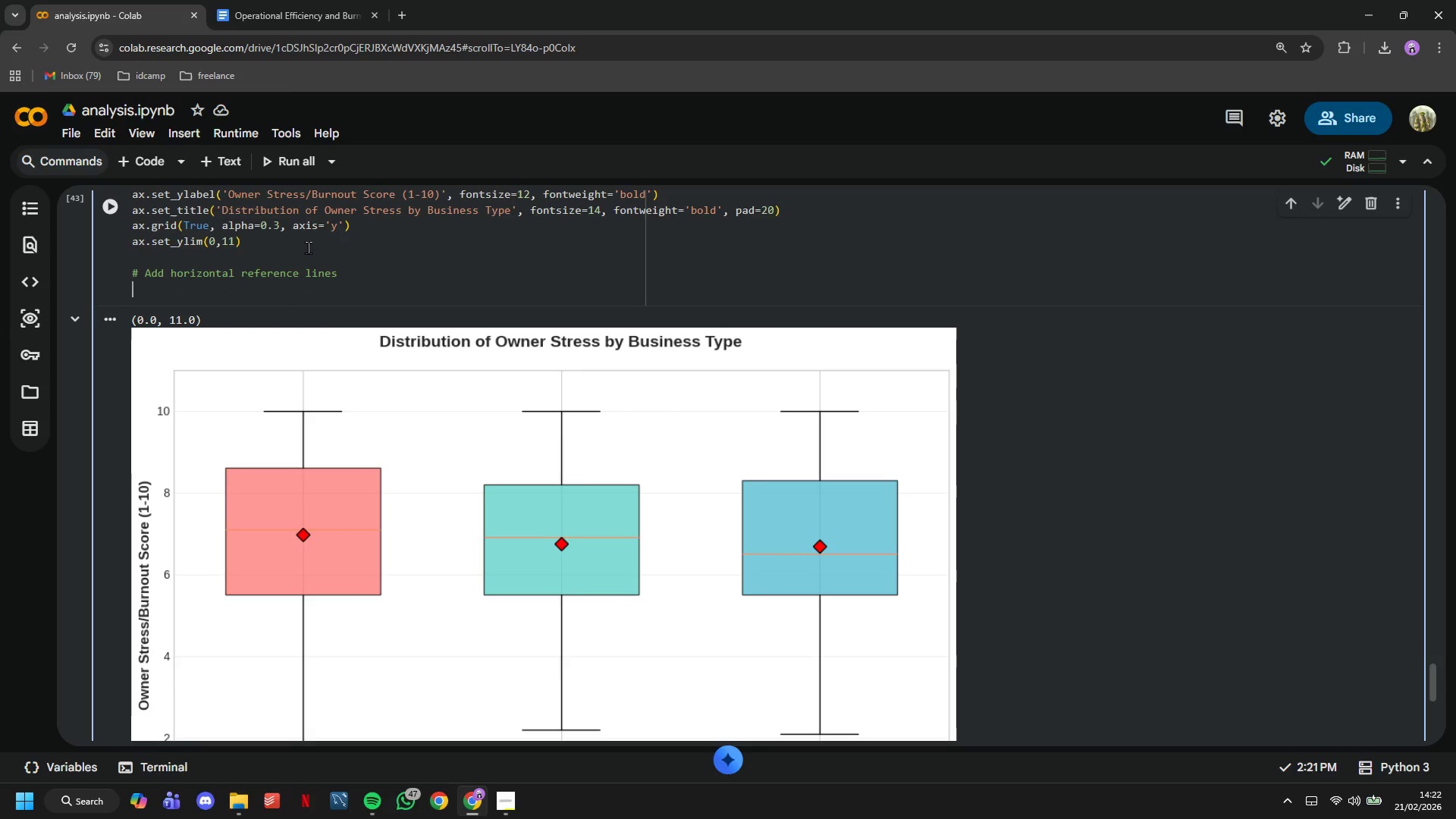 
key(Enter)
 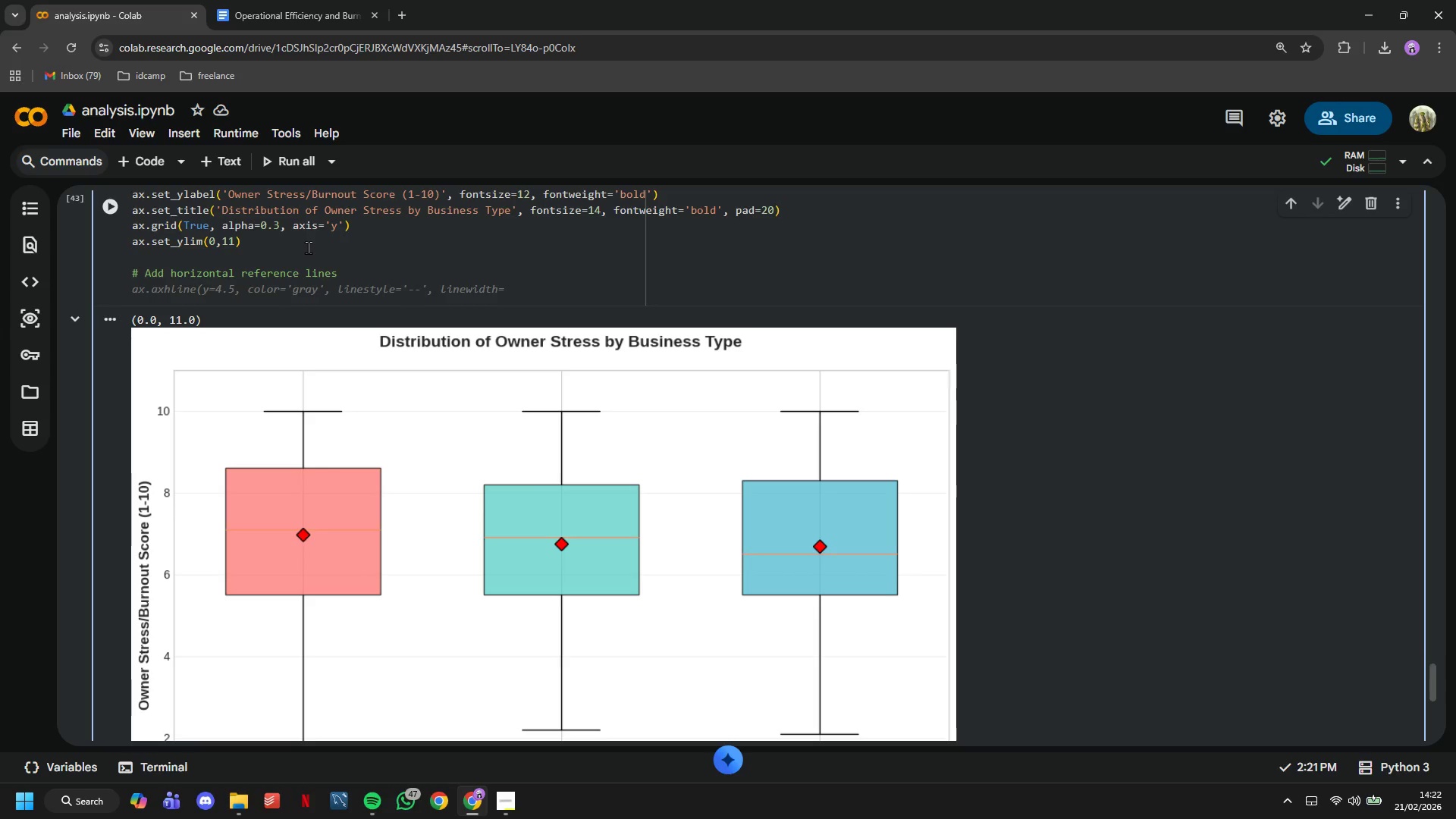 
type(ax.axhline(y=5, color='orange)
 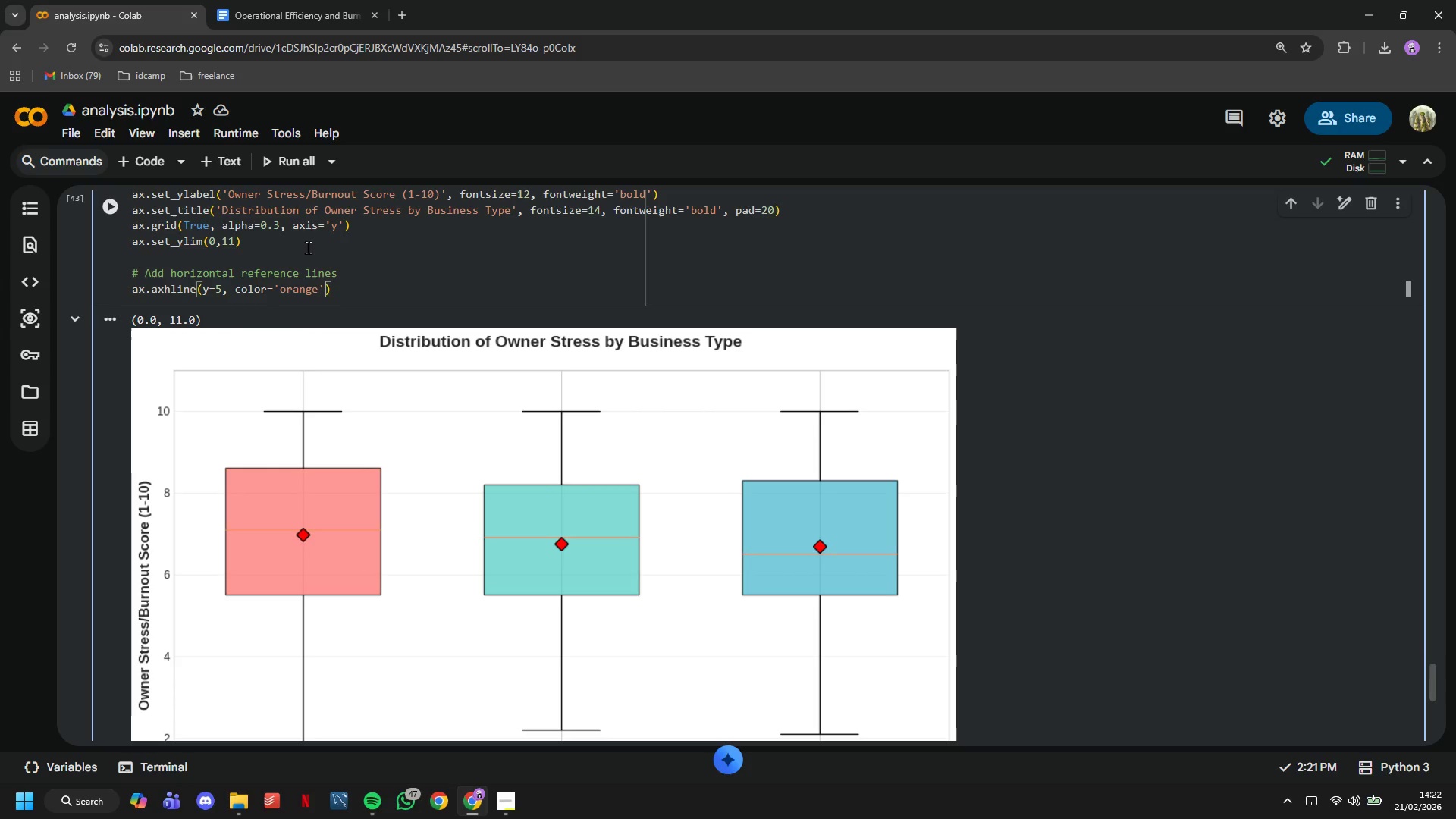 
 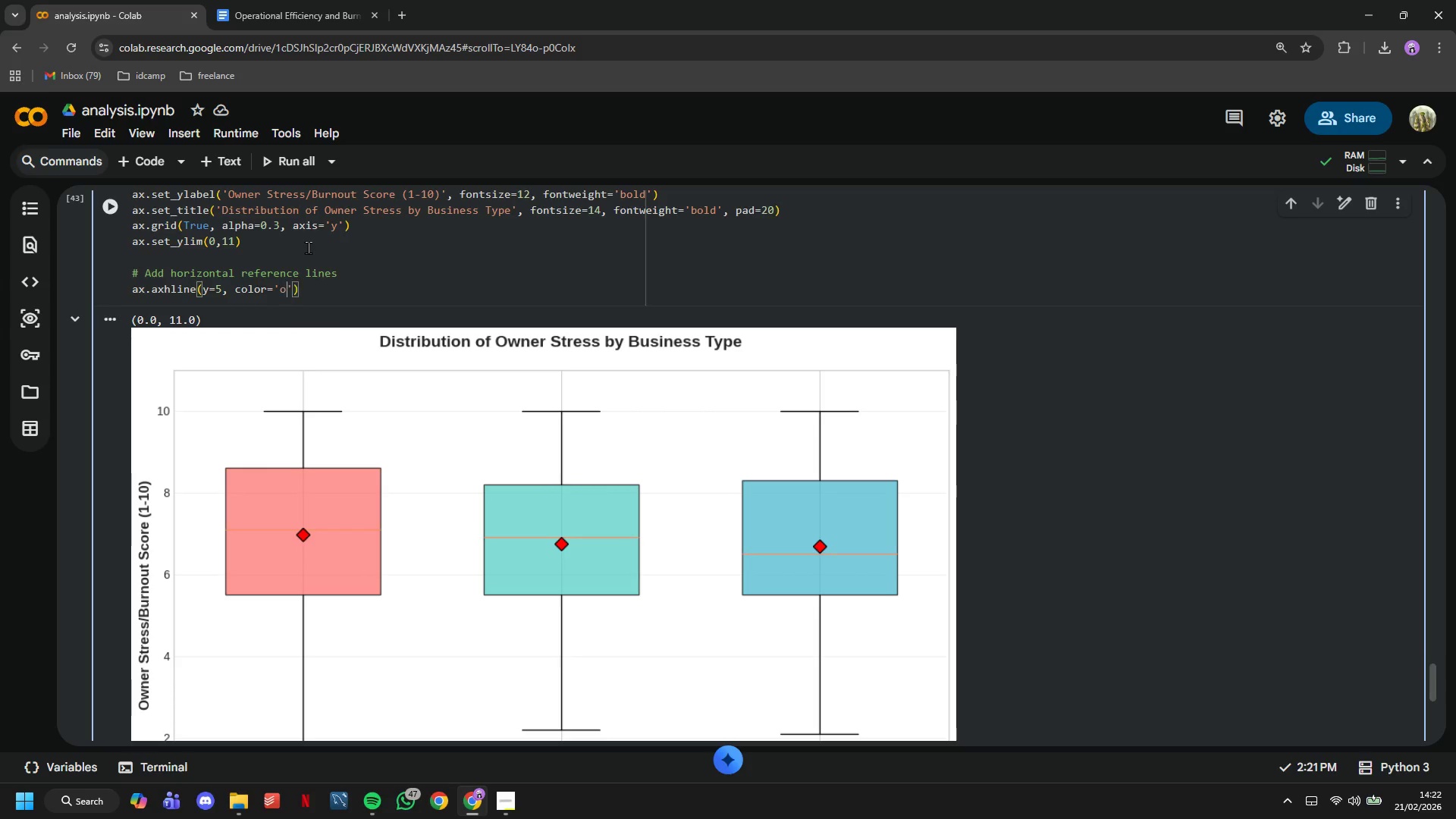 
key(ArrowRight)
 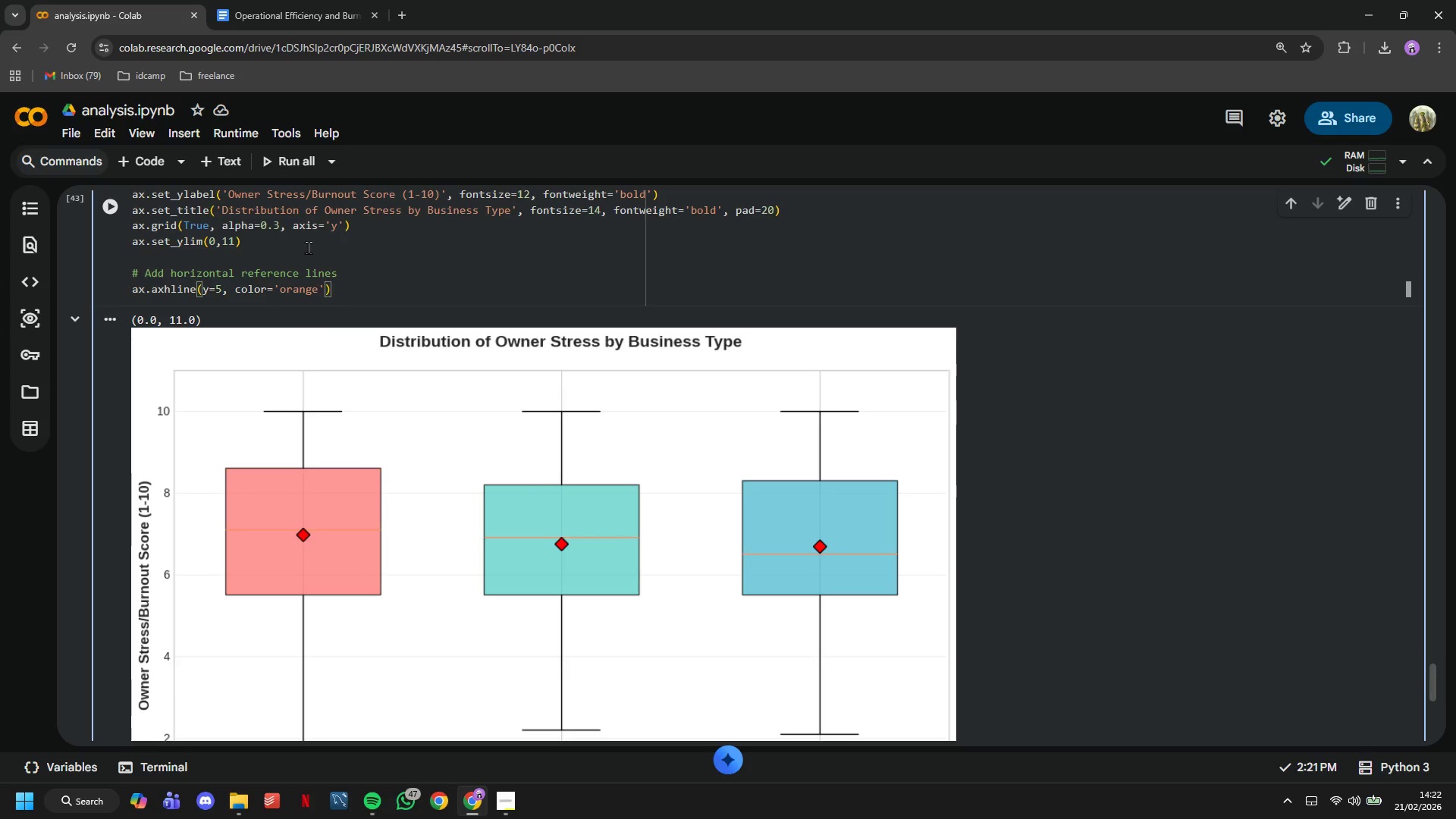 
type(, liestyle='--)
 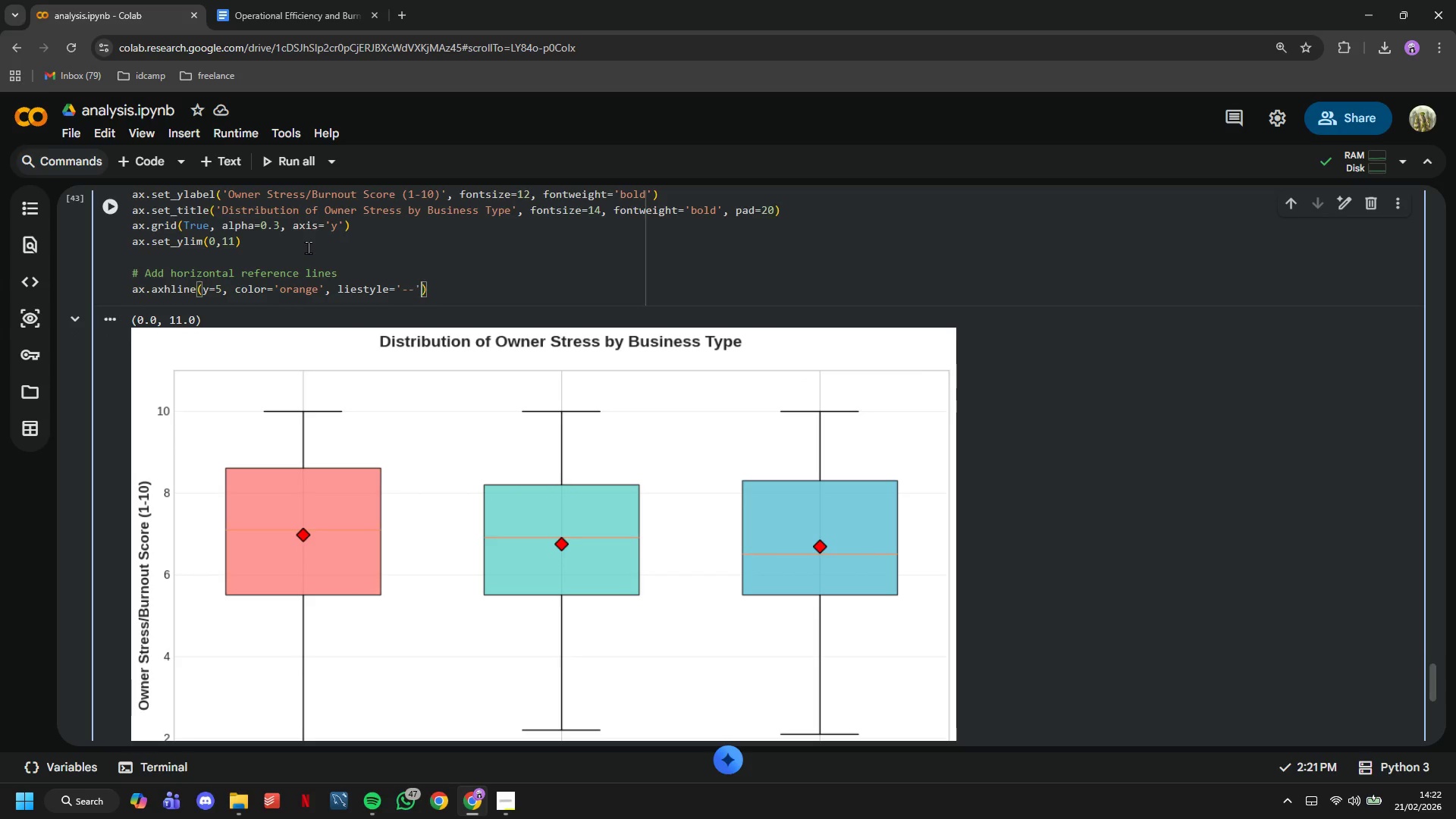 
key(ArrowRight)
 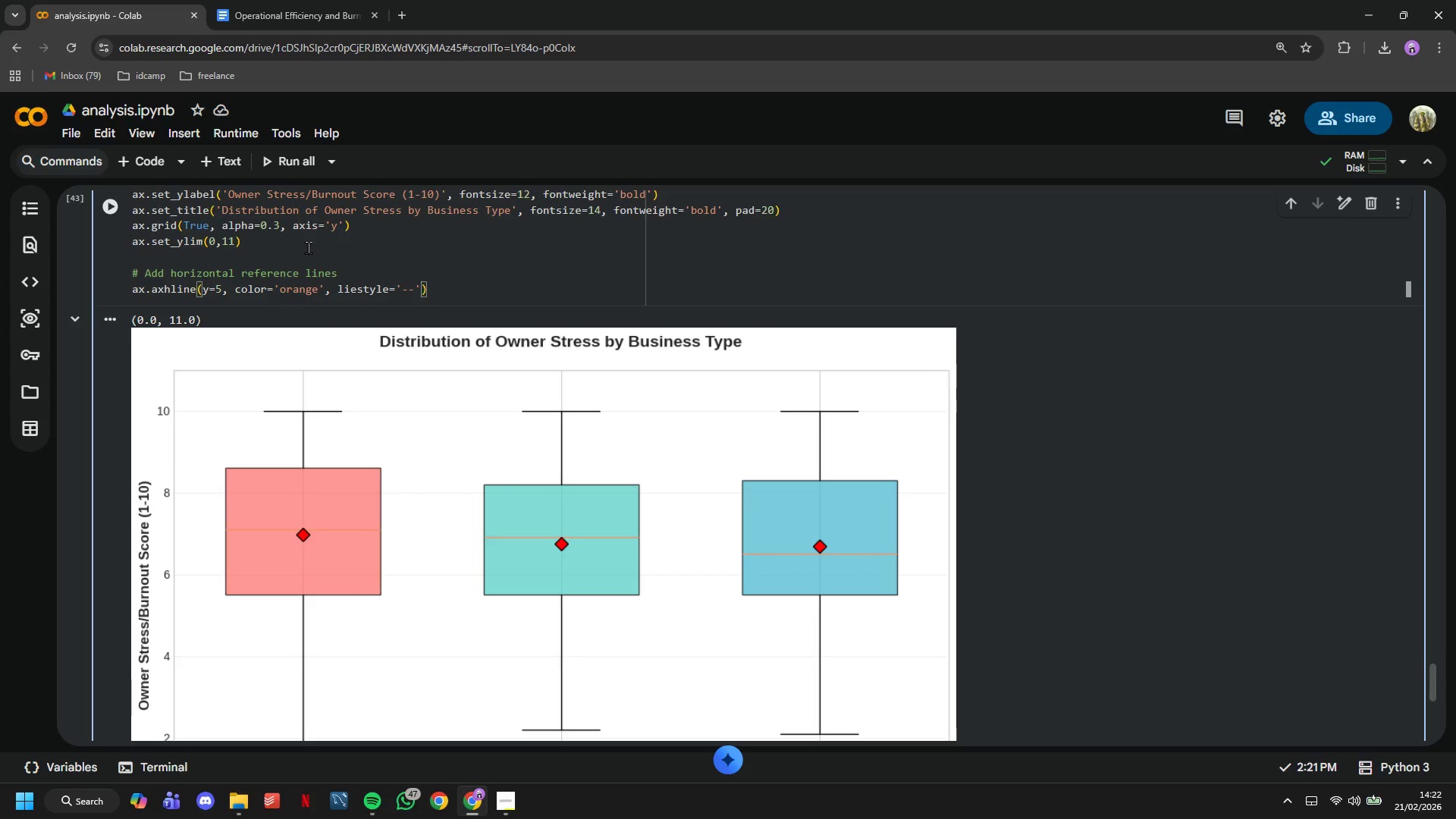 
type(, alpha=0.5, linewidth=1/5,)
key(Backspace)
key(Backspace)
key(Backspace)
type(.5, label='Moderate Stress)
 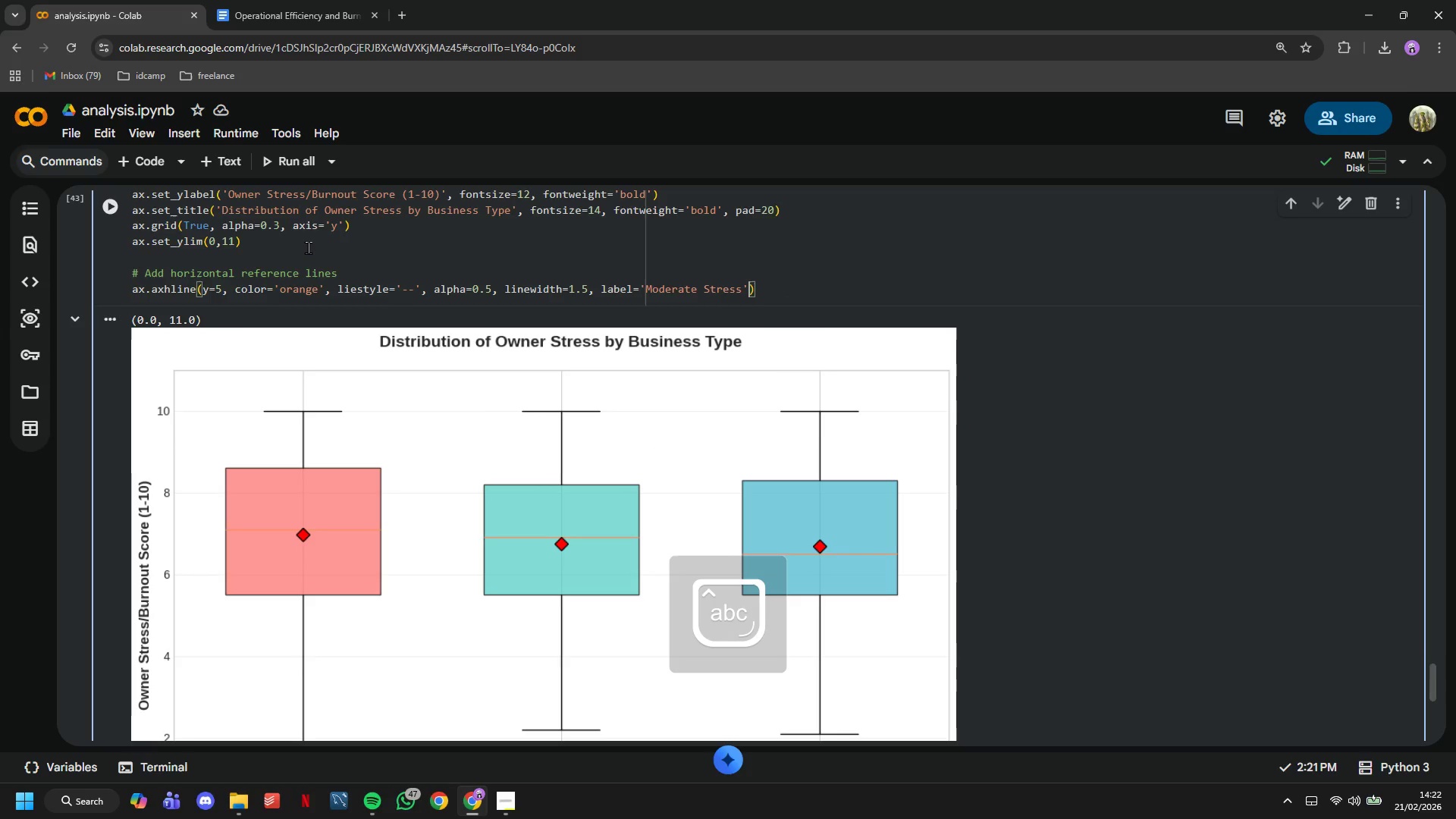 
key(ArrowRight)
 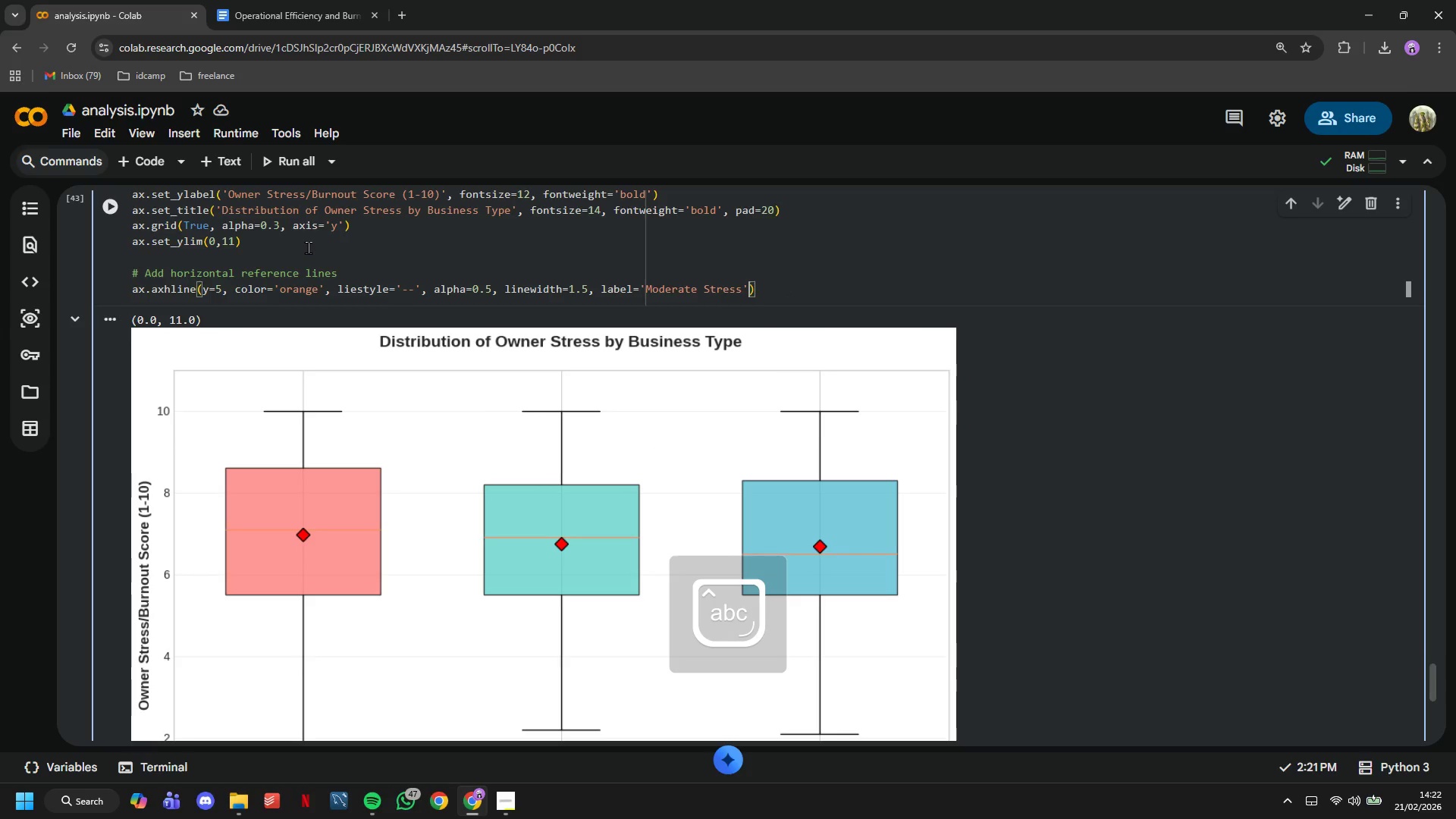 
key(ArrowRight)
 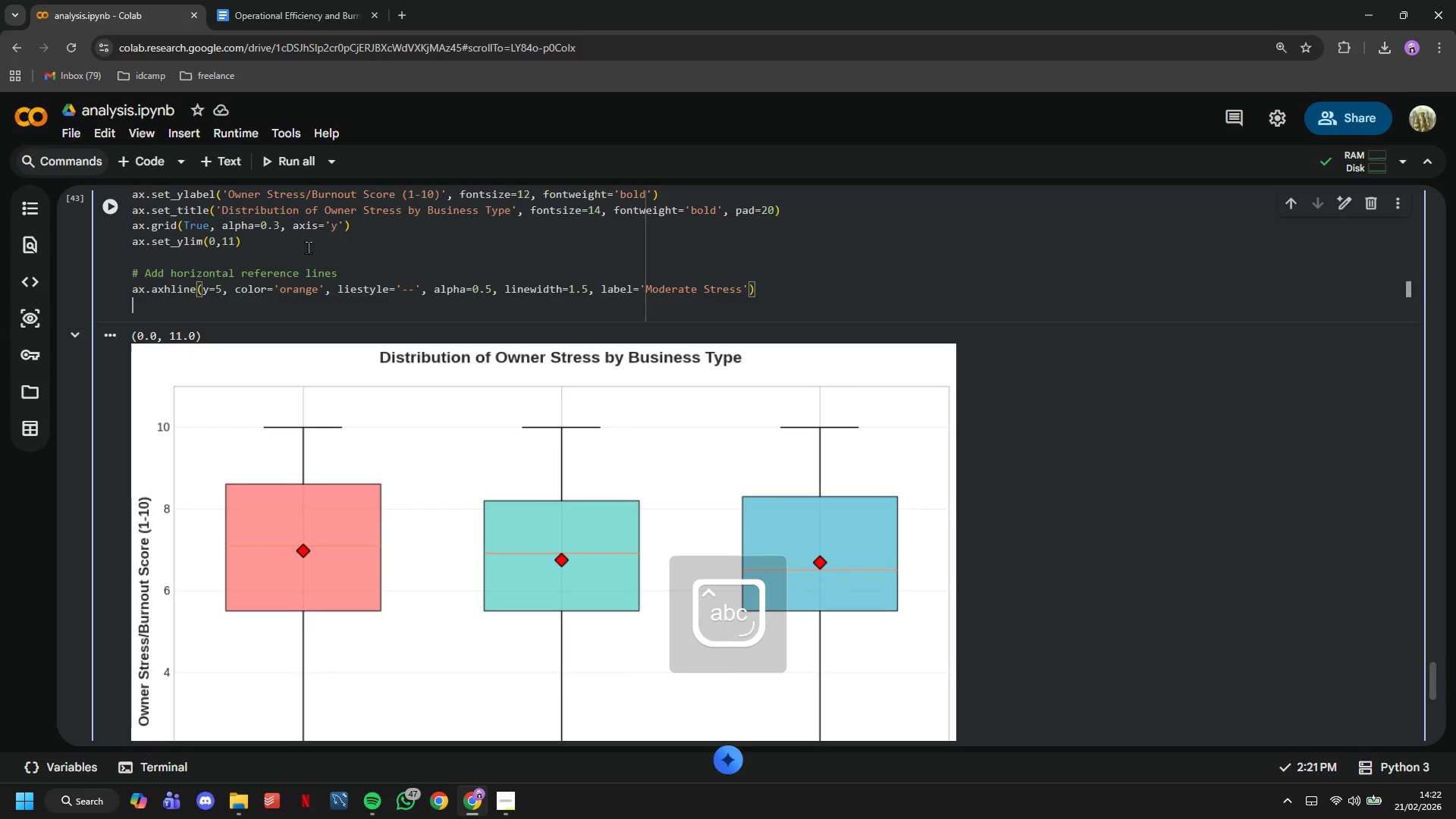 
key(Enter)
 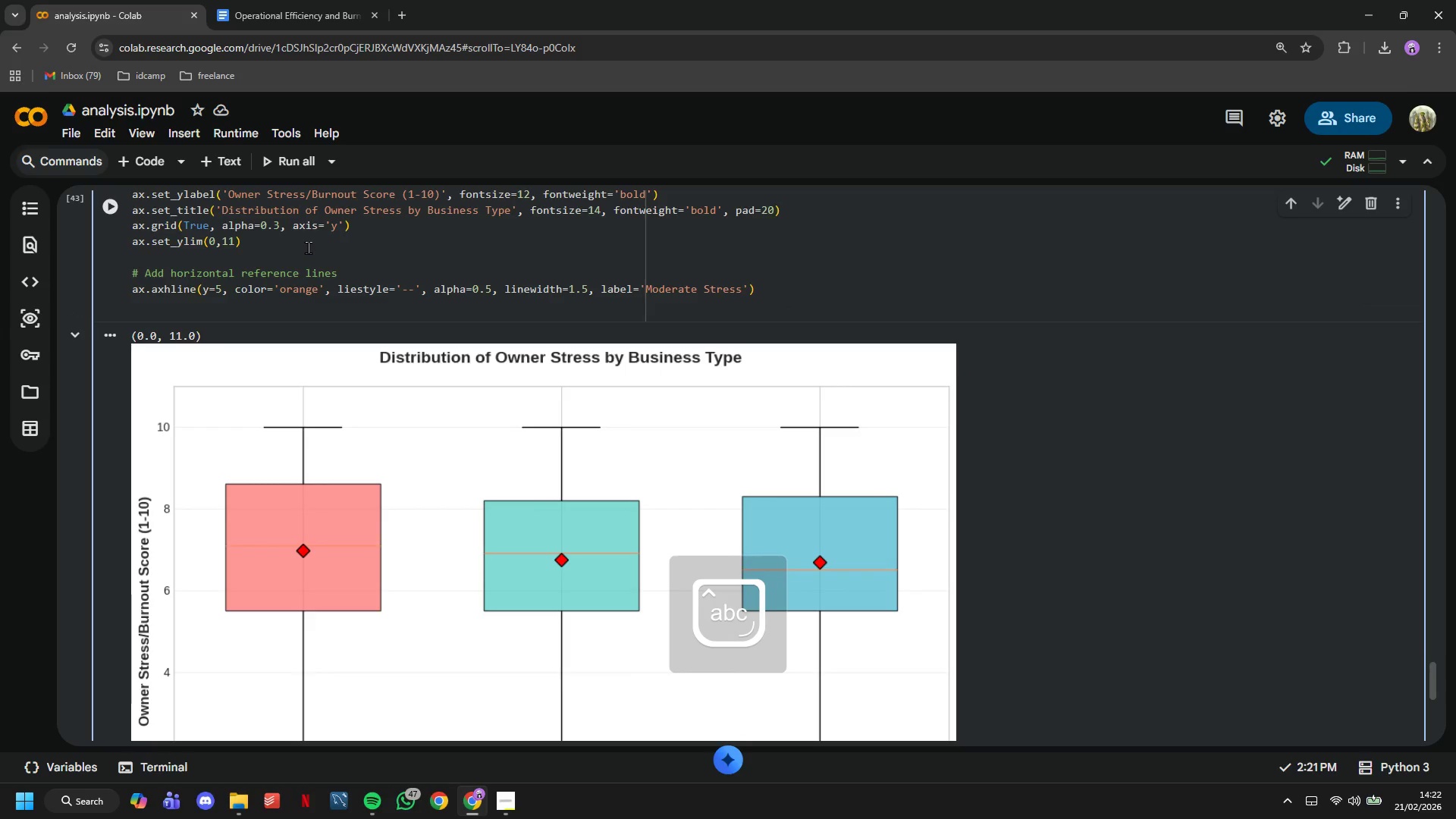 
type(ax.axhline)
 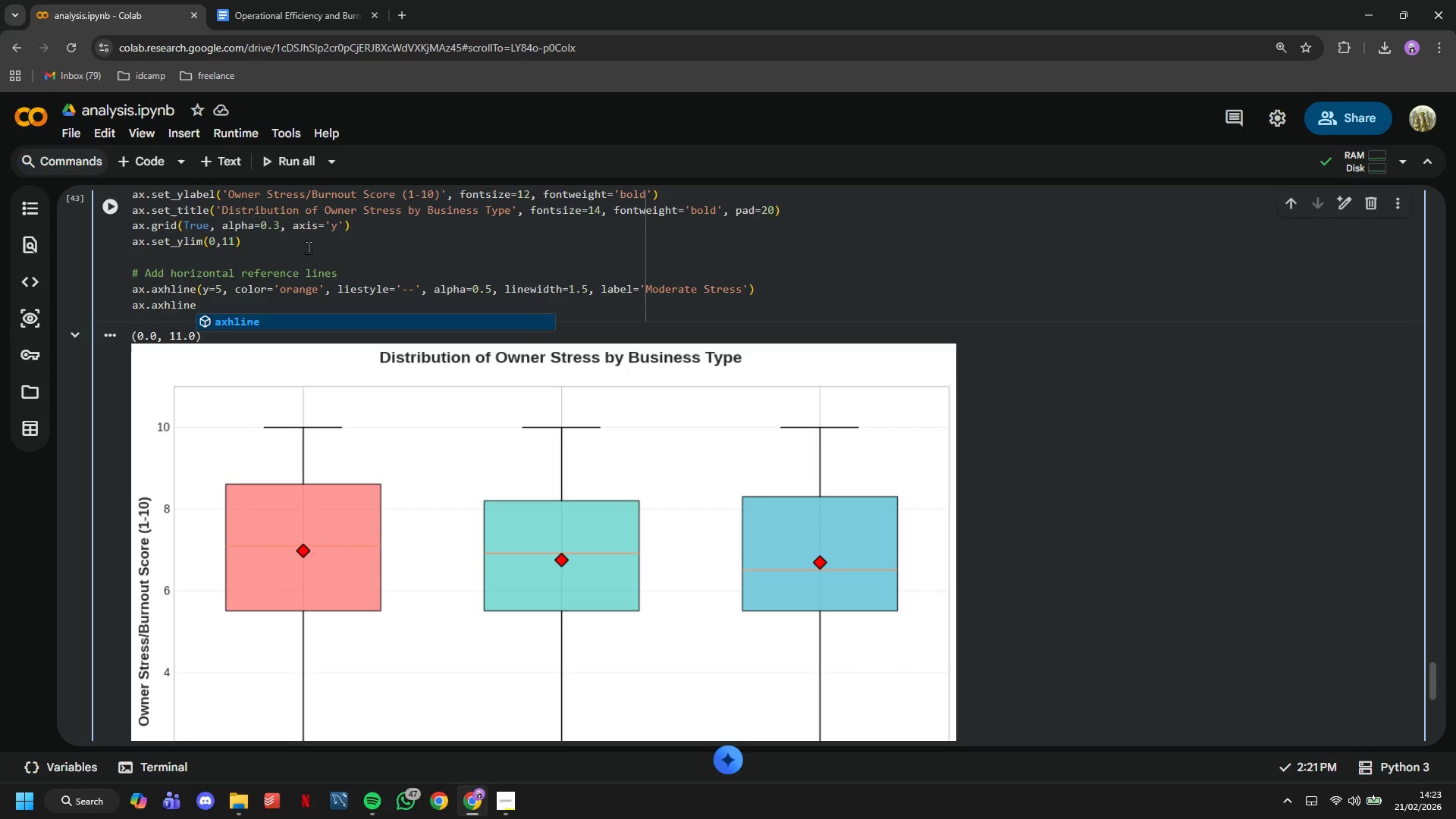 
wait(12.94)
 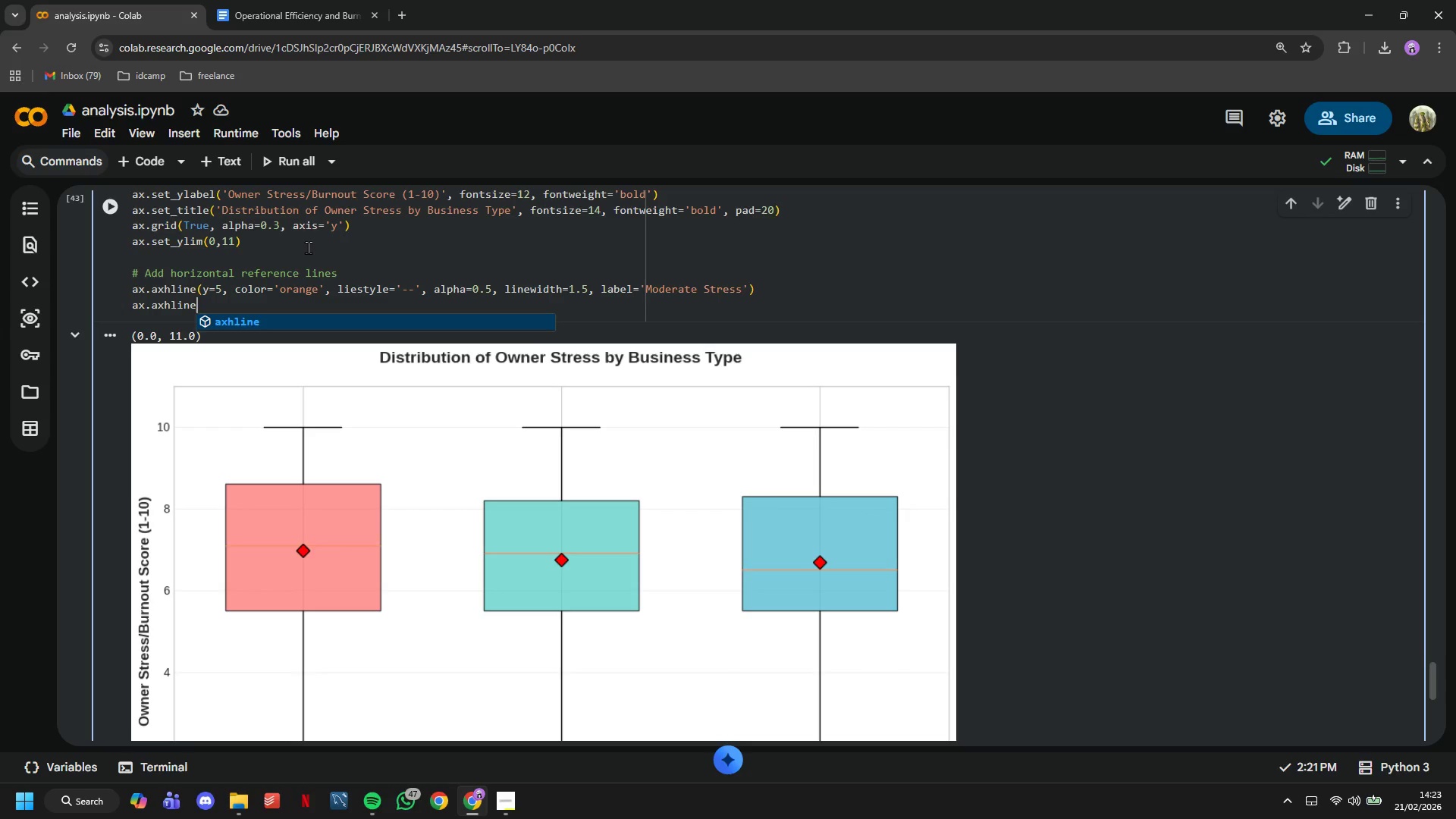 
type((y=8, colo)
 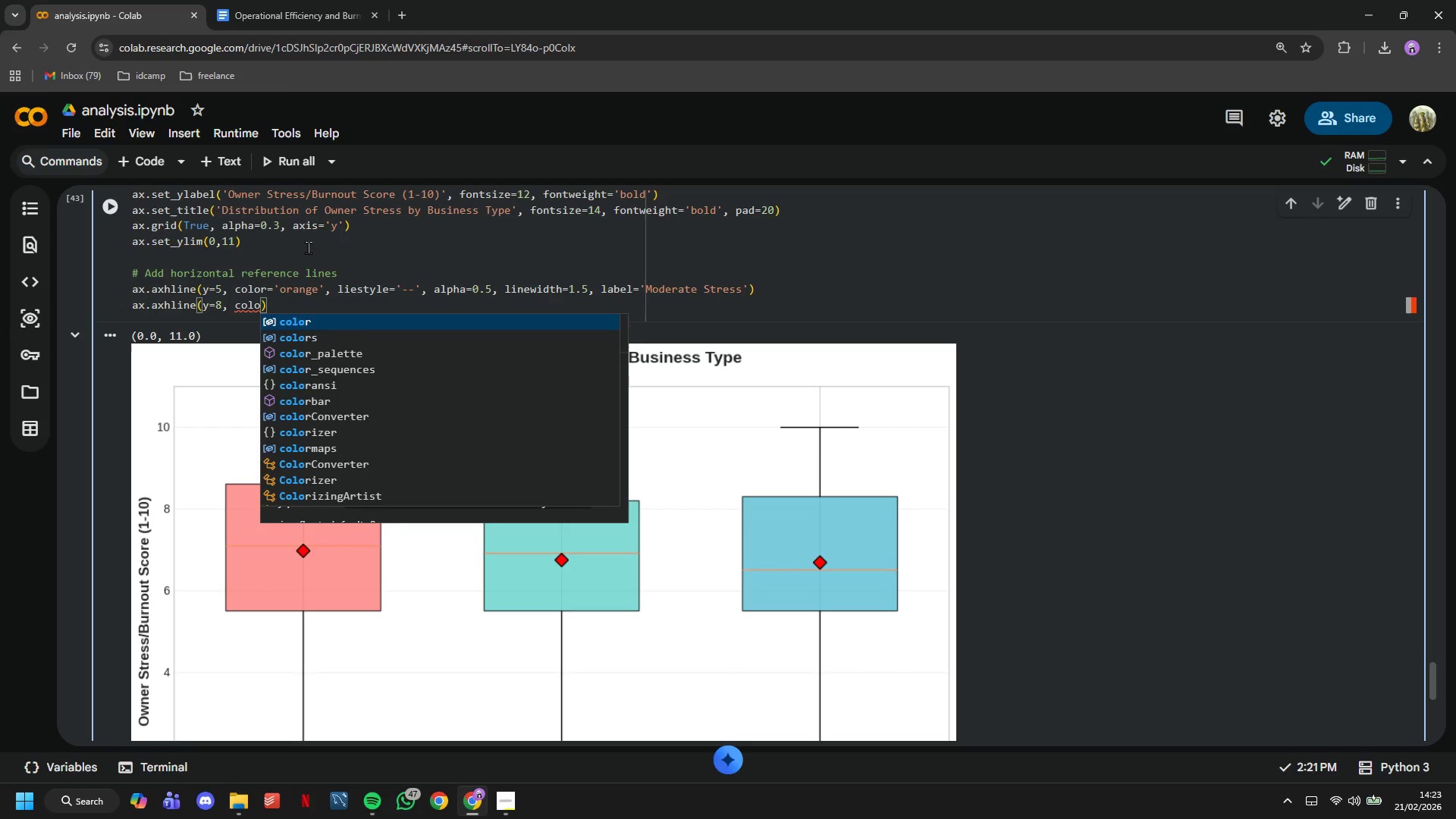 
wait(5.97)
 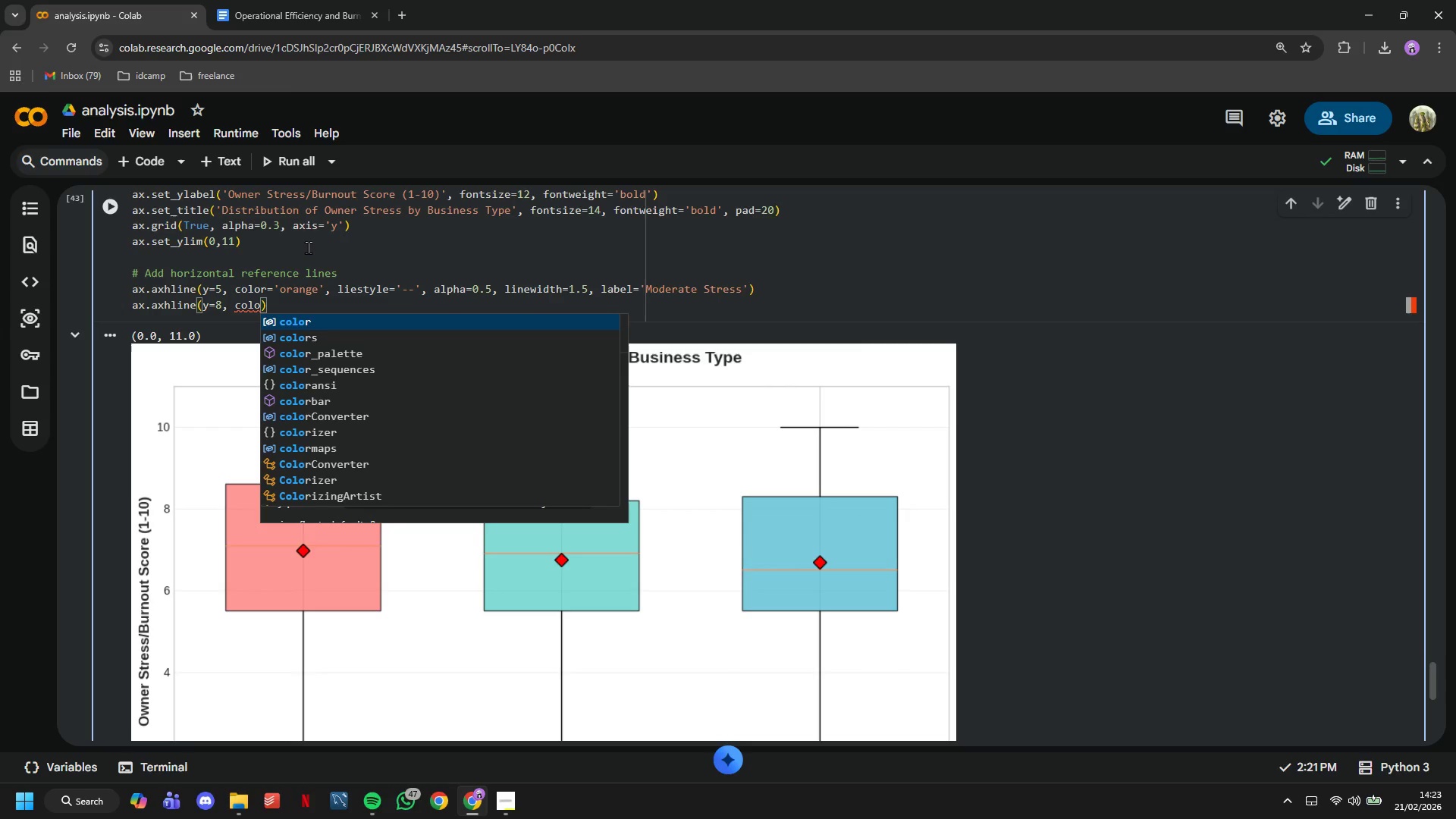 
type(r='red)
 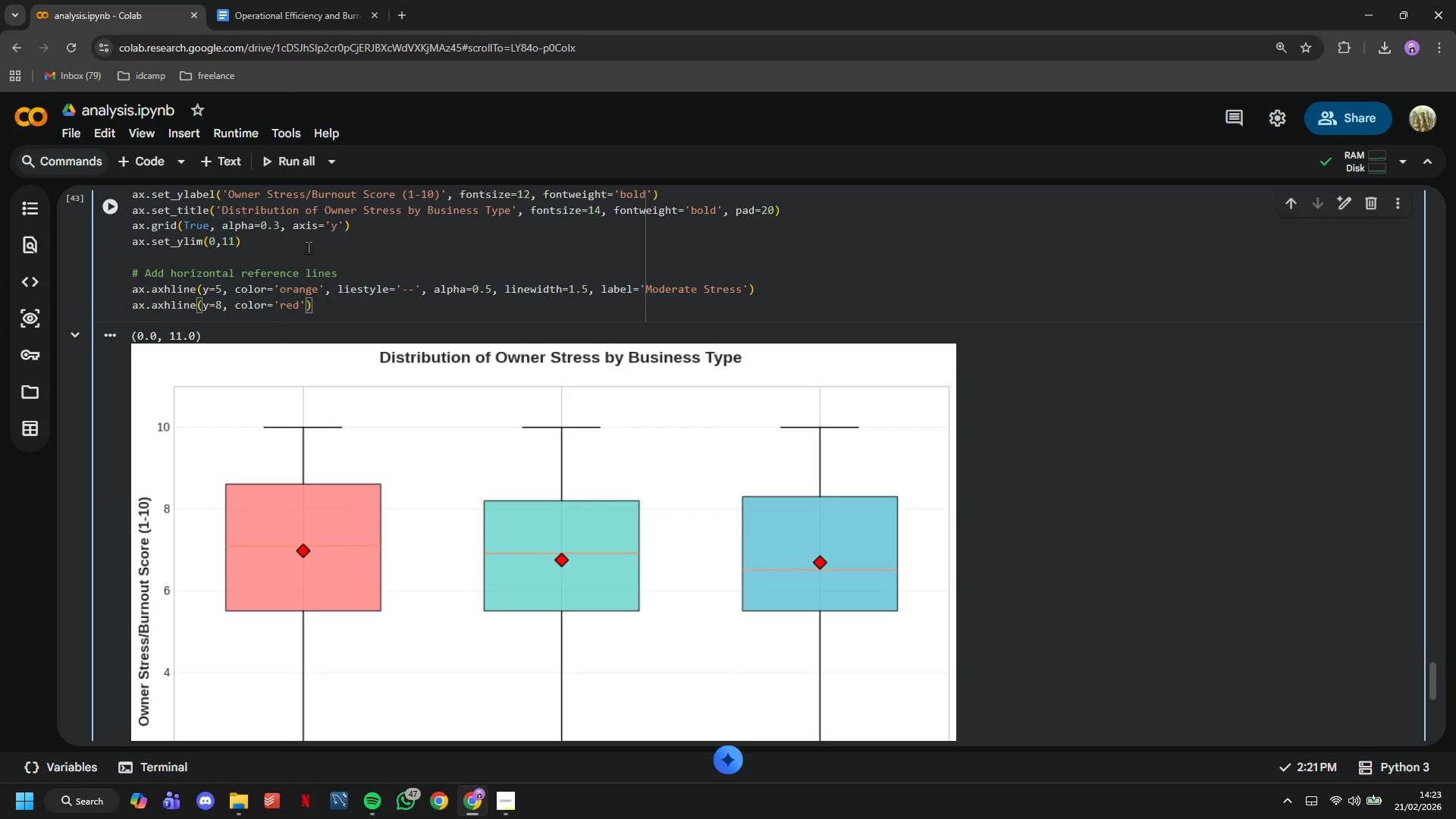 
key(ArrowRight)
 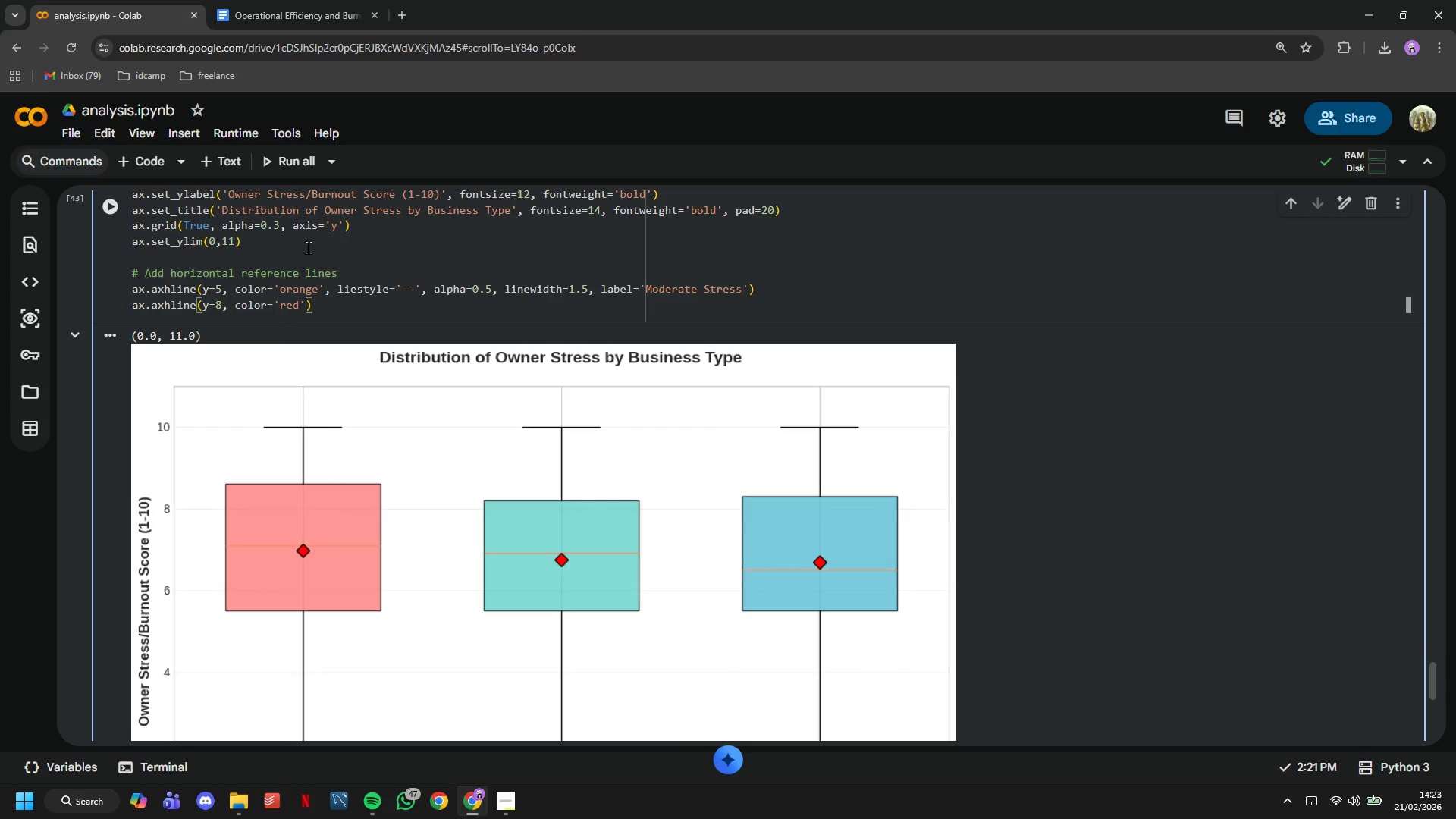 
type(, linestyle=[--)
 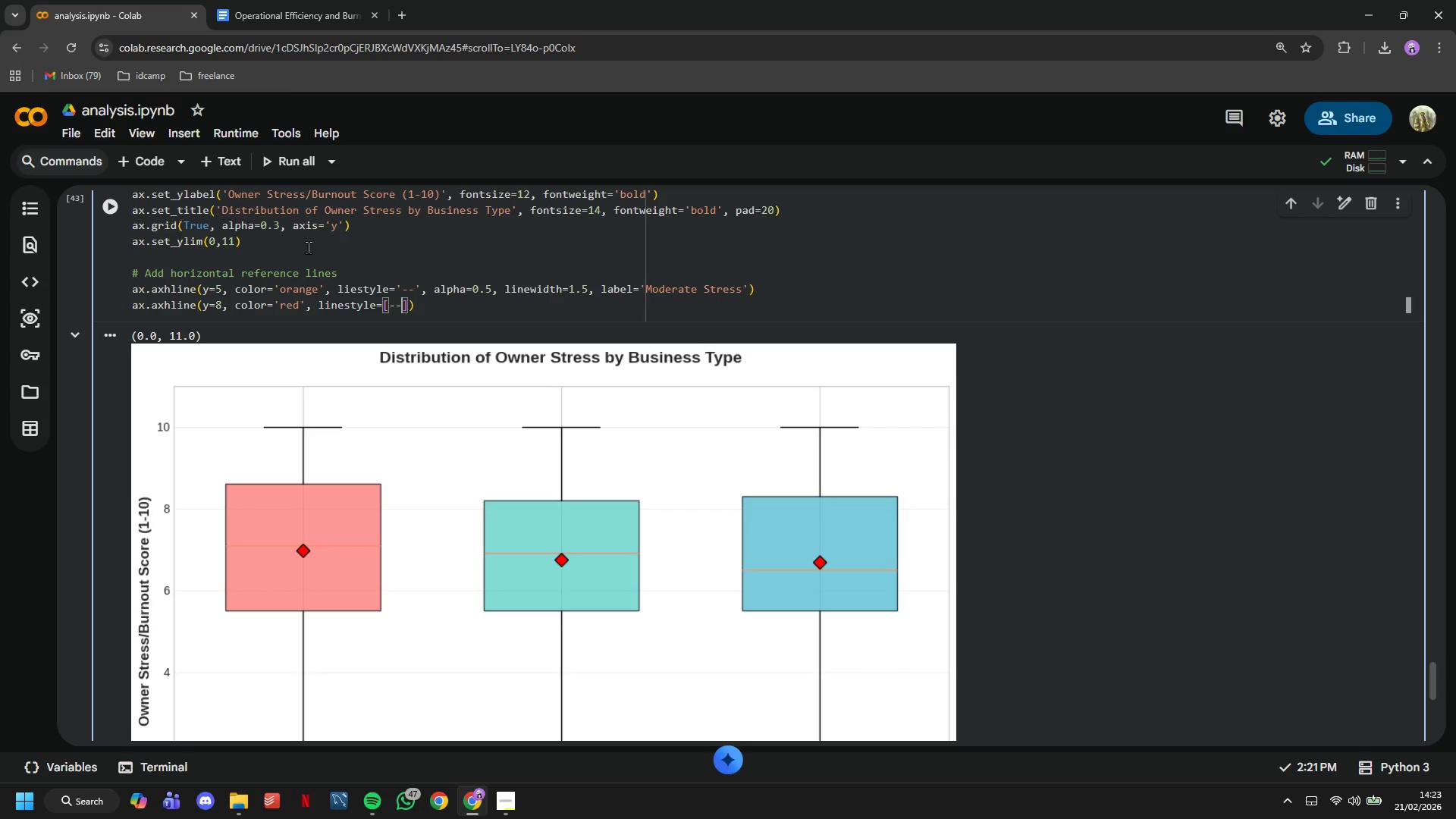 
key(ArrowRight)
 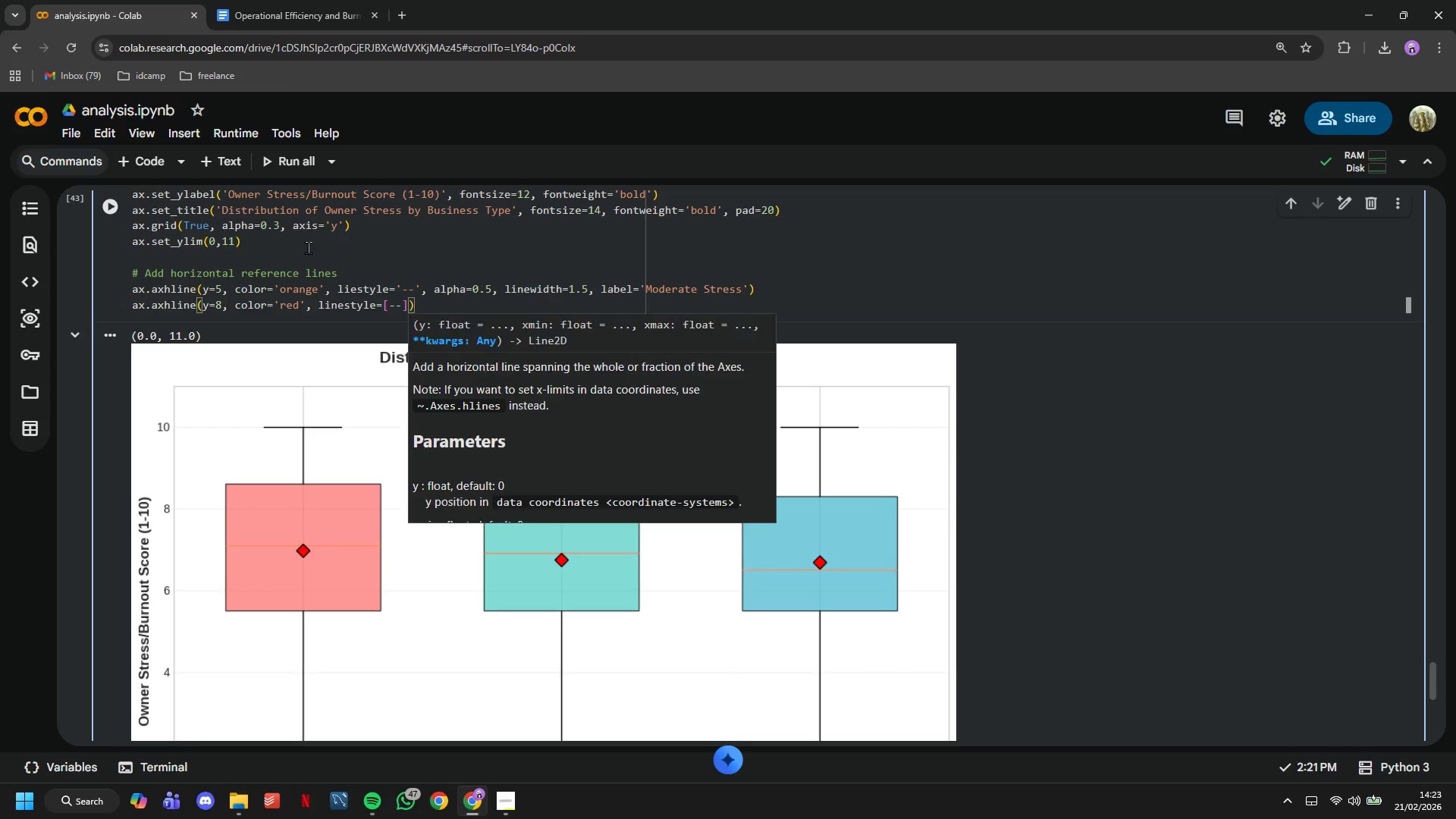 
key(Backspace)
 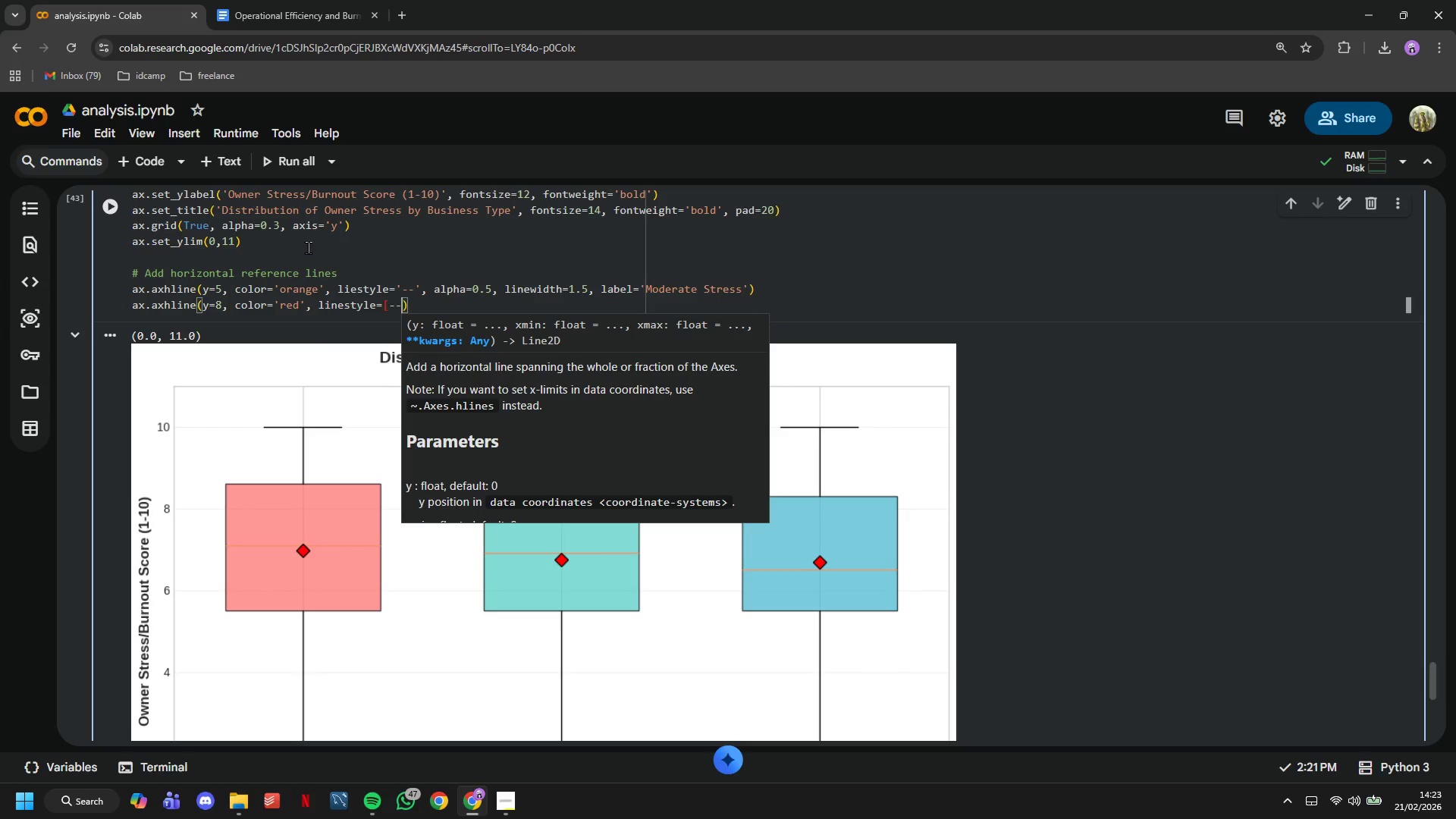 
key(Backspace)
 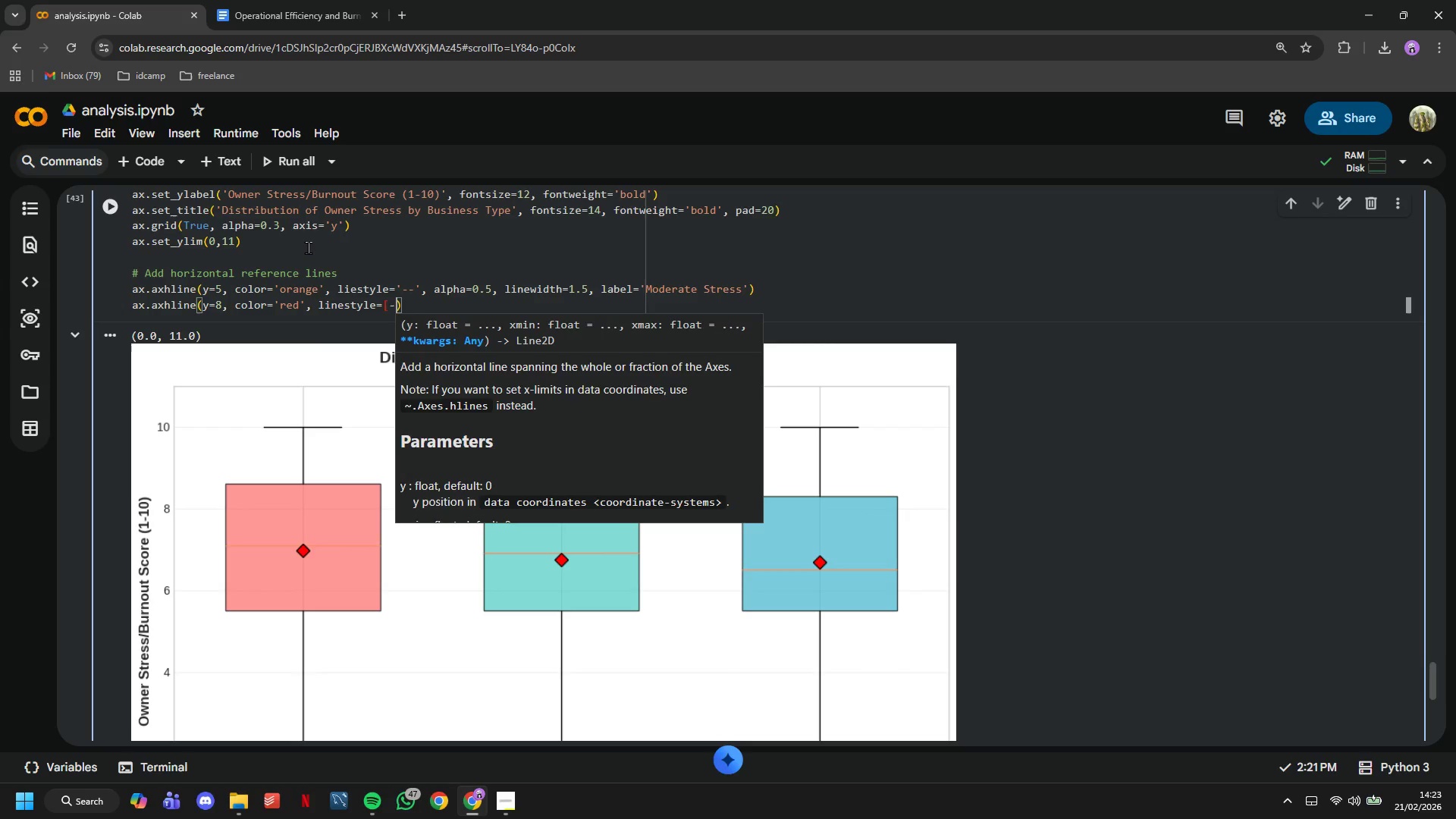 
key(Backspace)
 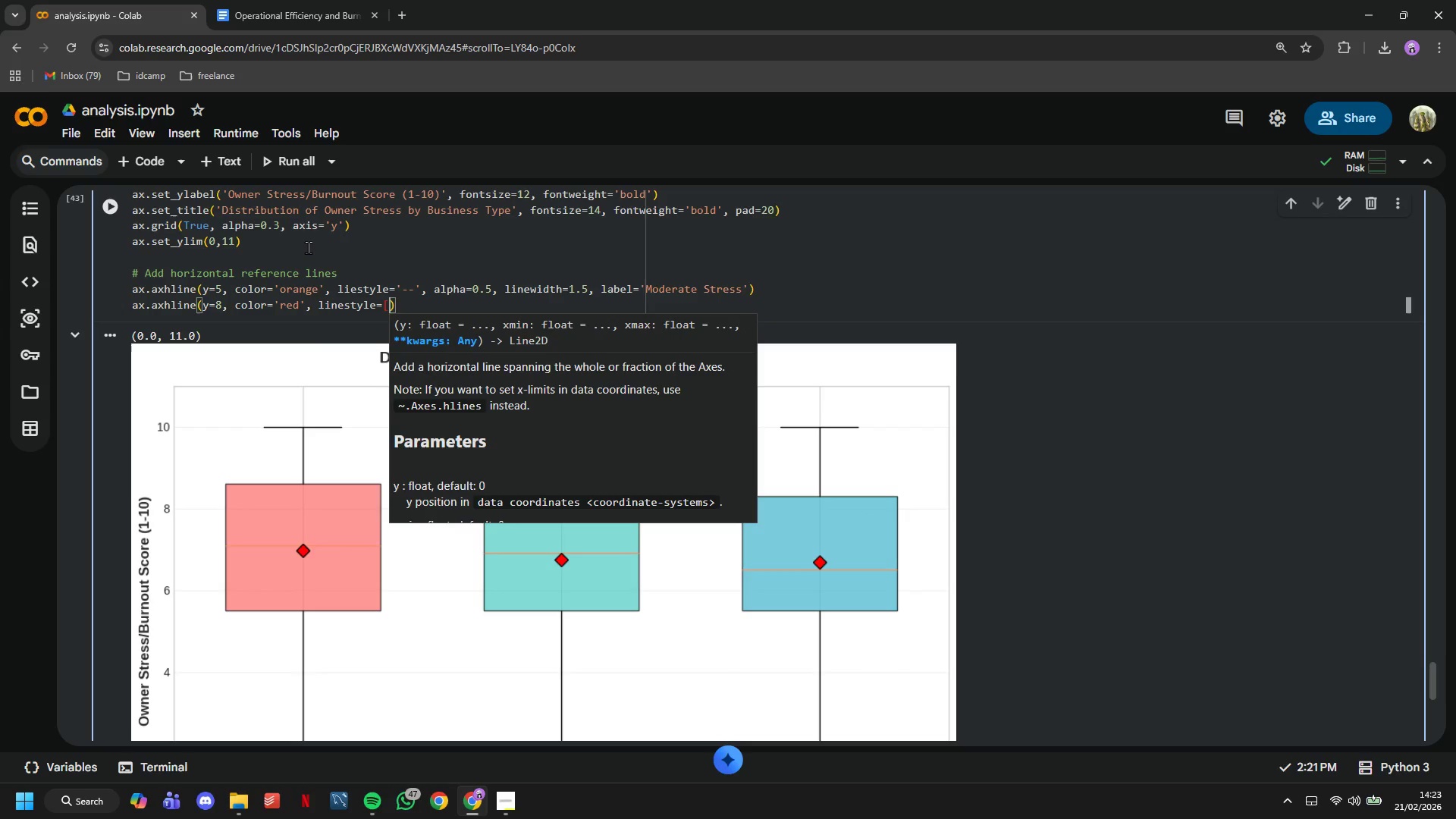 
key(Backspace)
 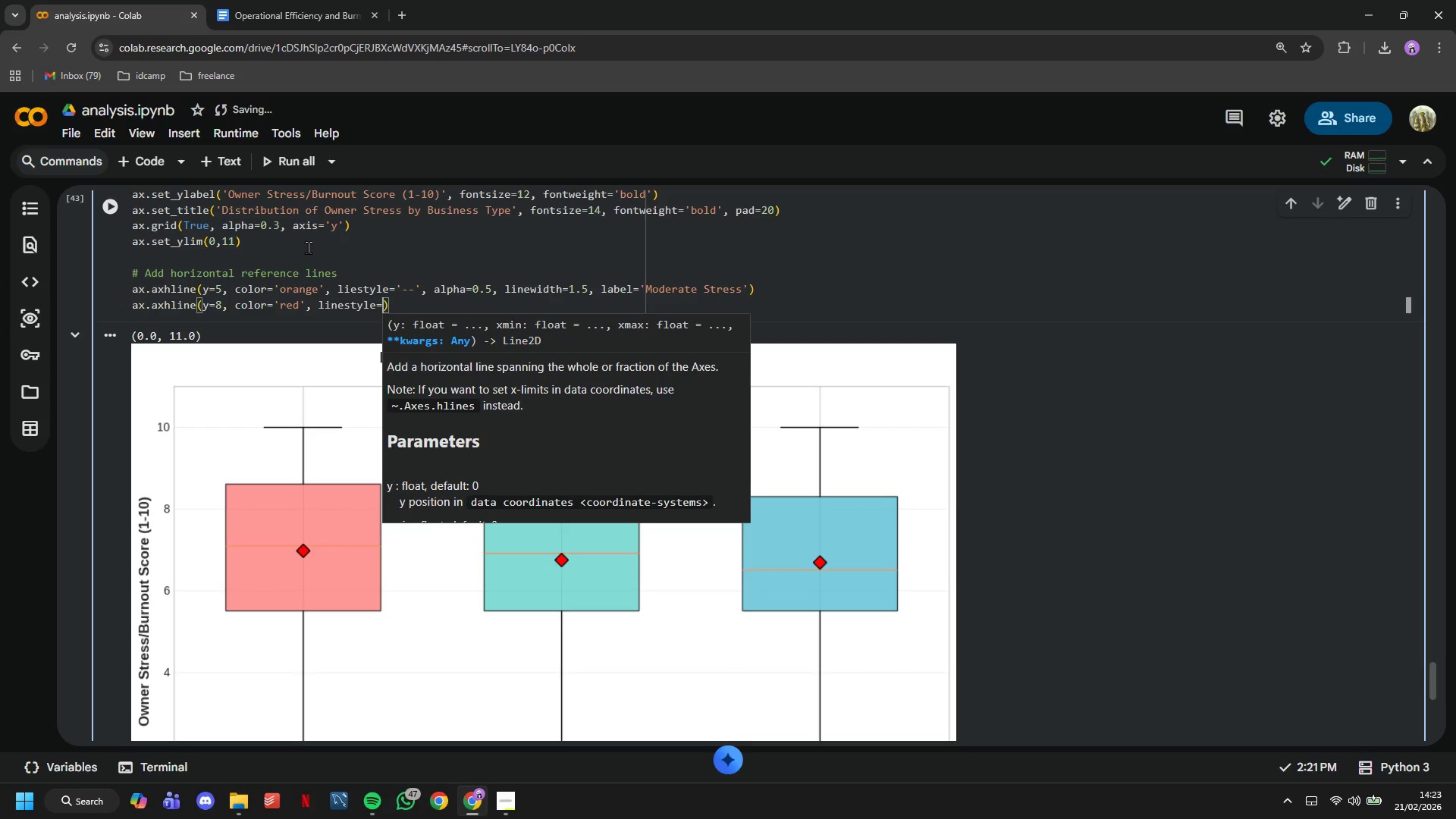 
key(Quote)
 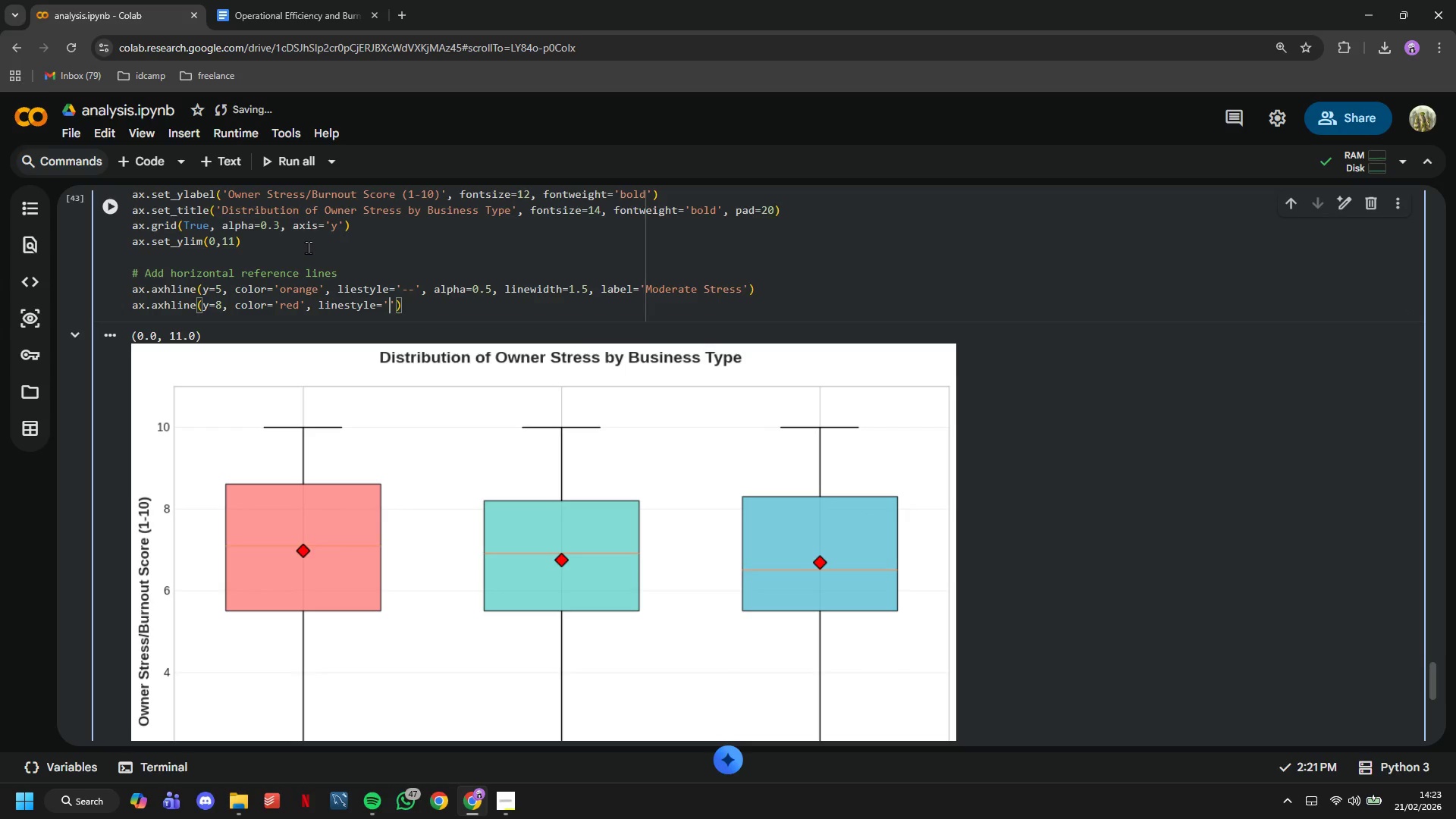 
key(Minus)
 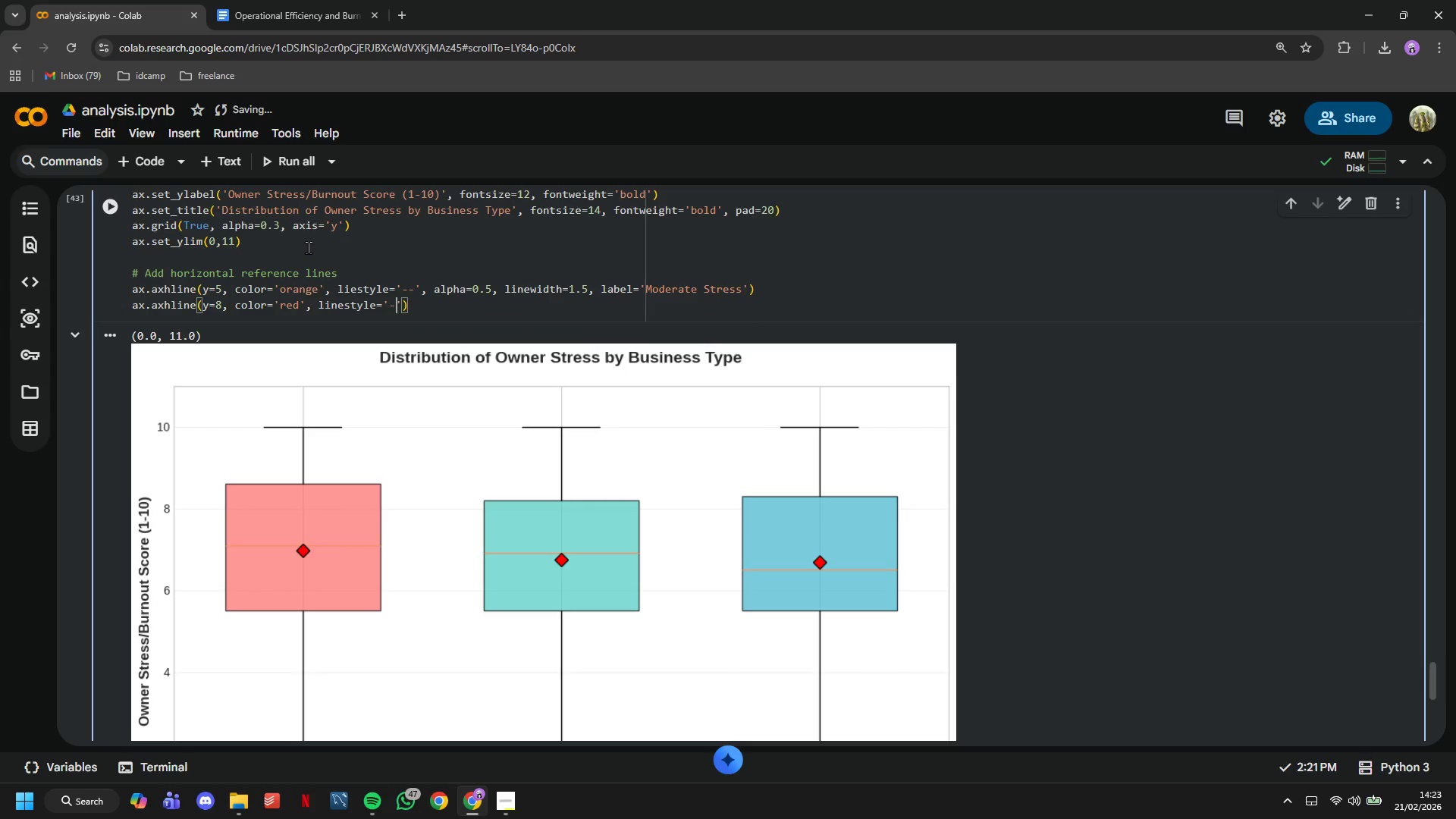 
key(Minus)
 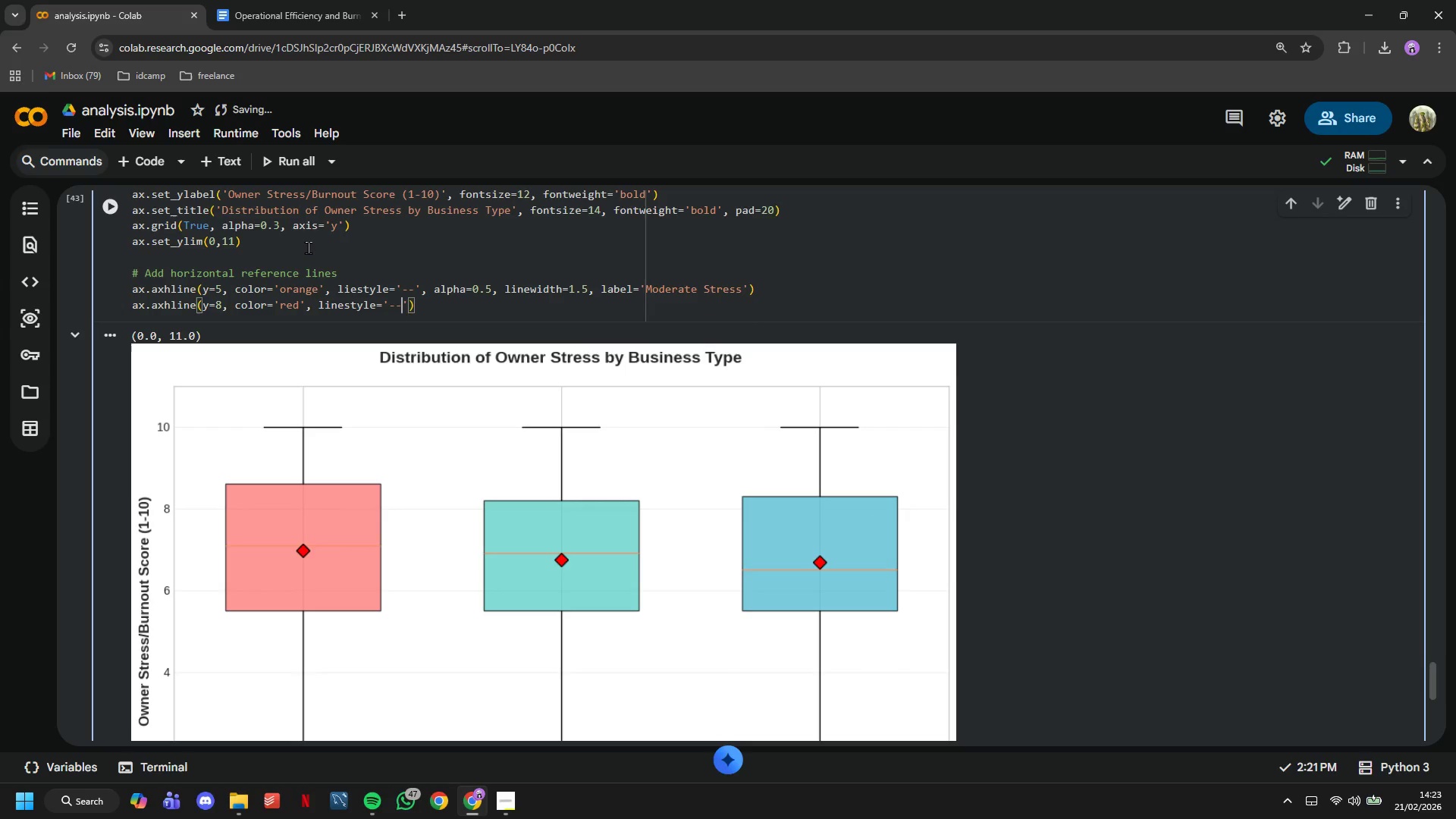 
key(ArrowRight)
 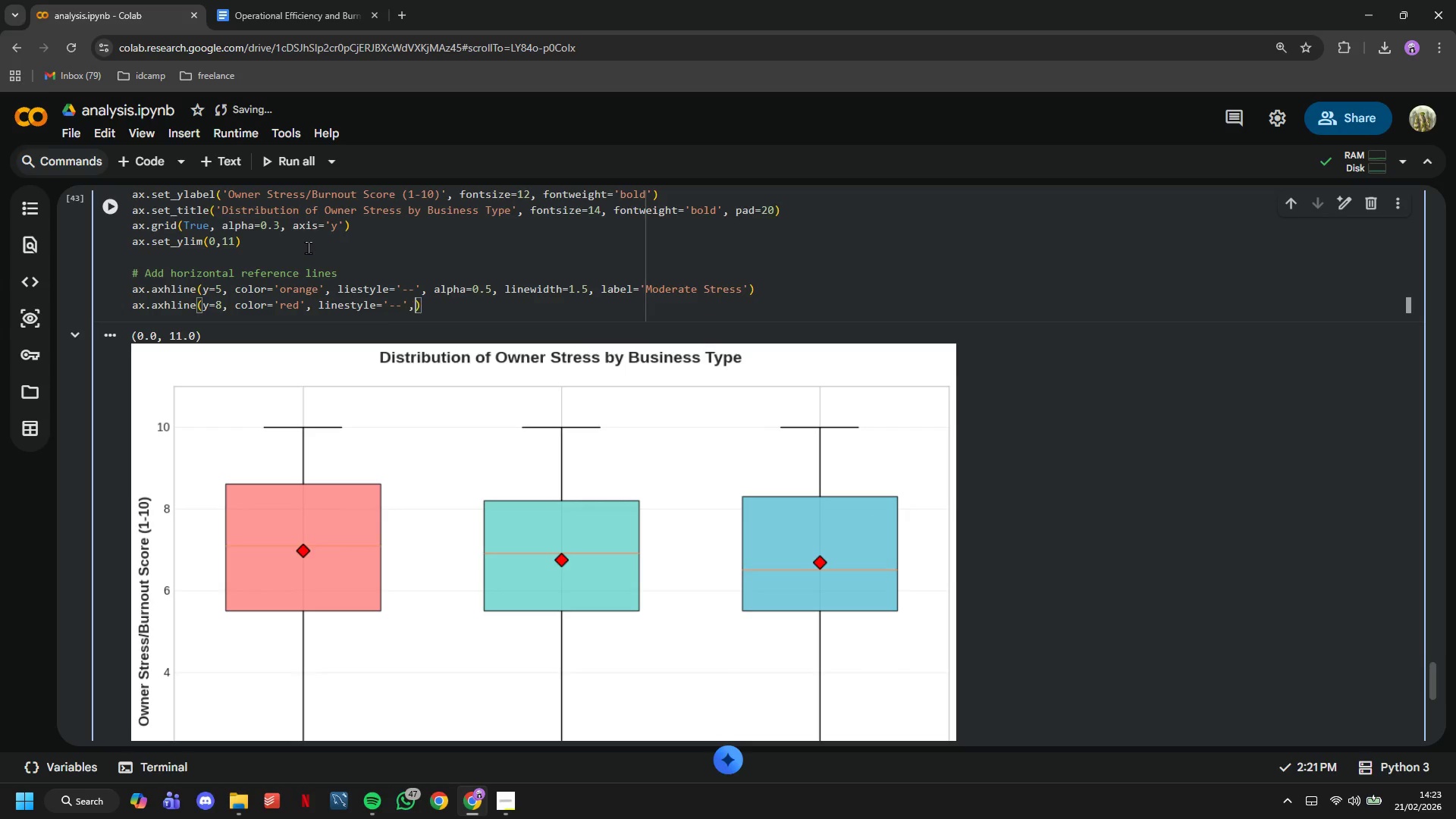 
type(, alpha=0.5, )
 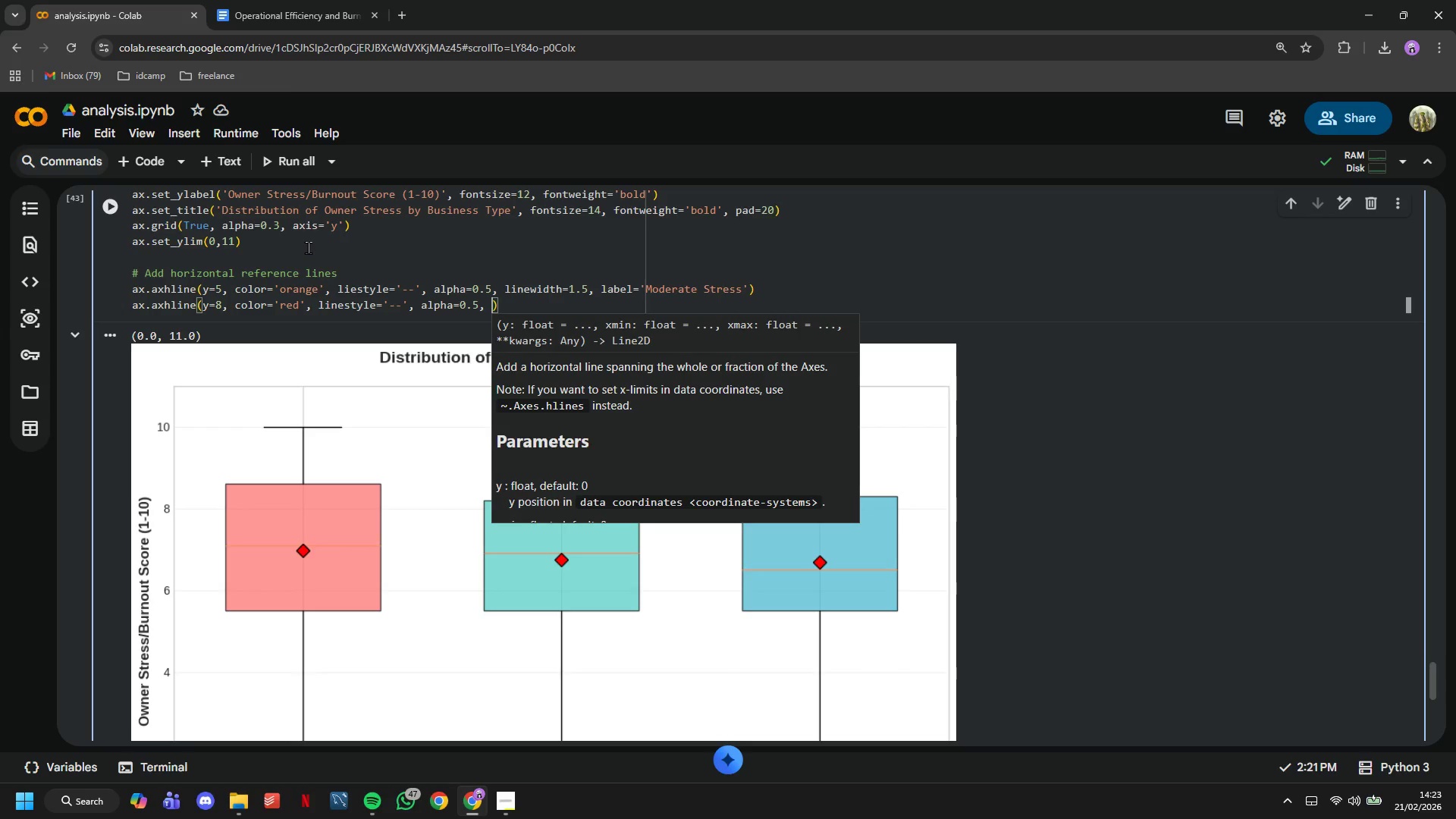 
wait(18.11)
 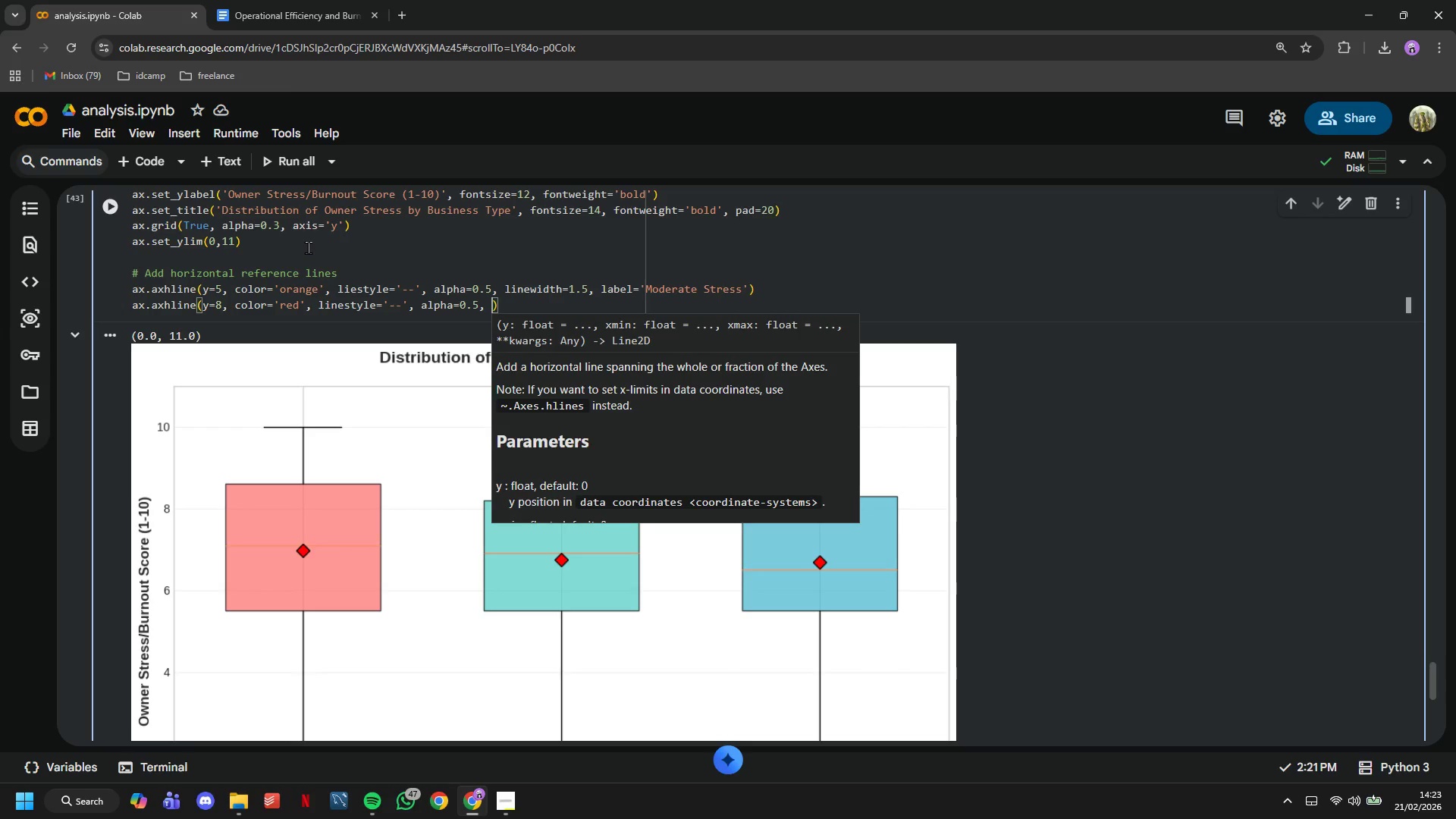 
type(linewidth=1.5)
 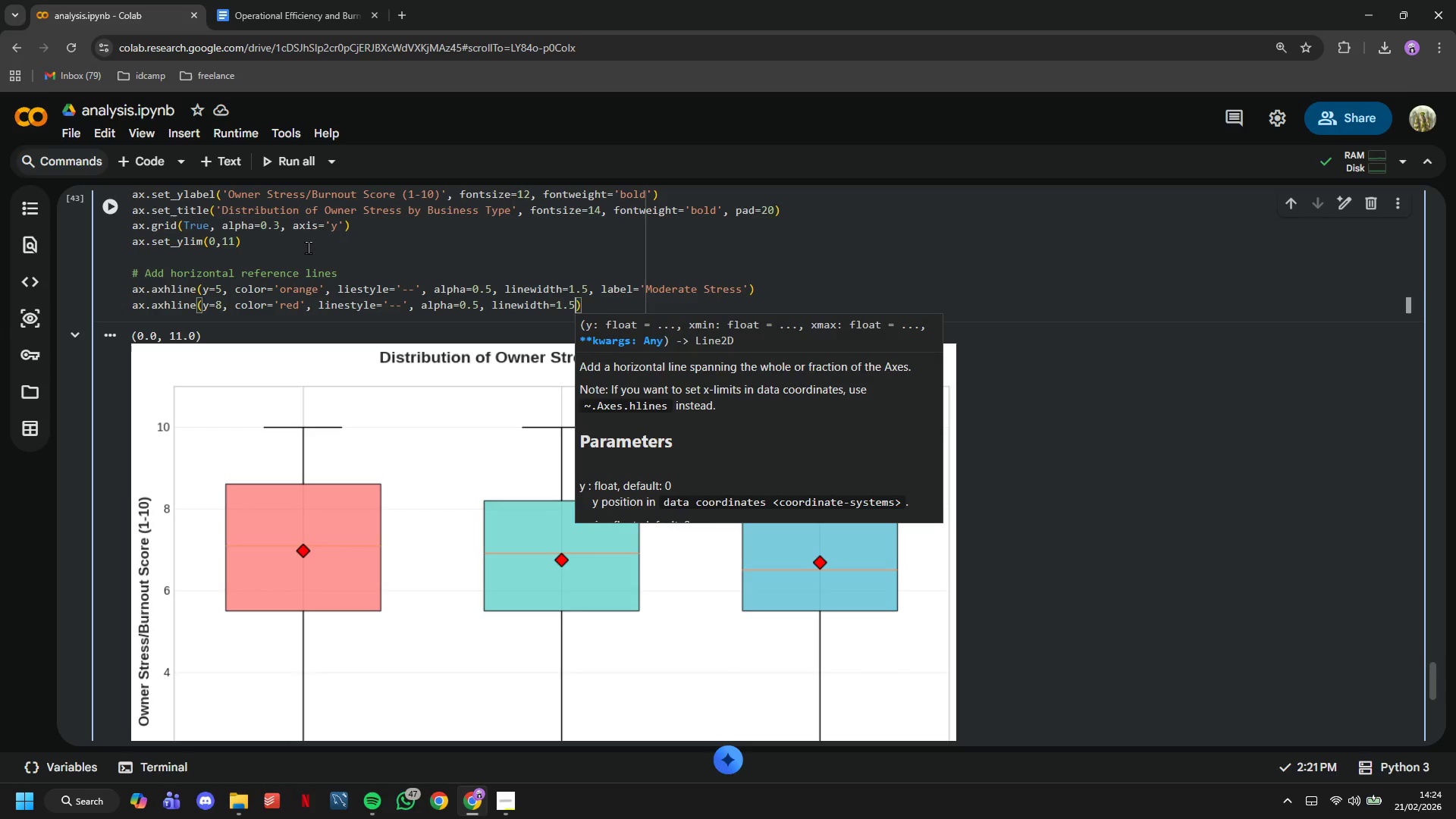 
wait(5.7)
 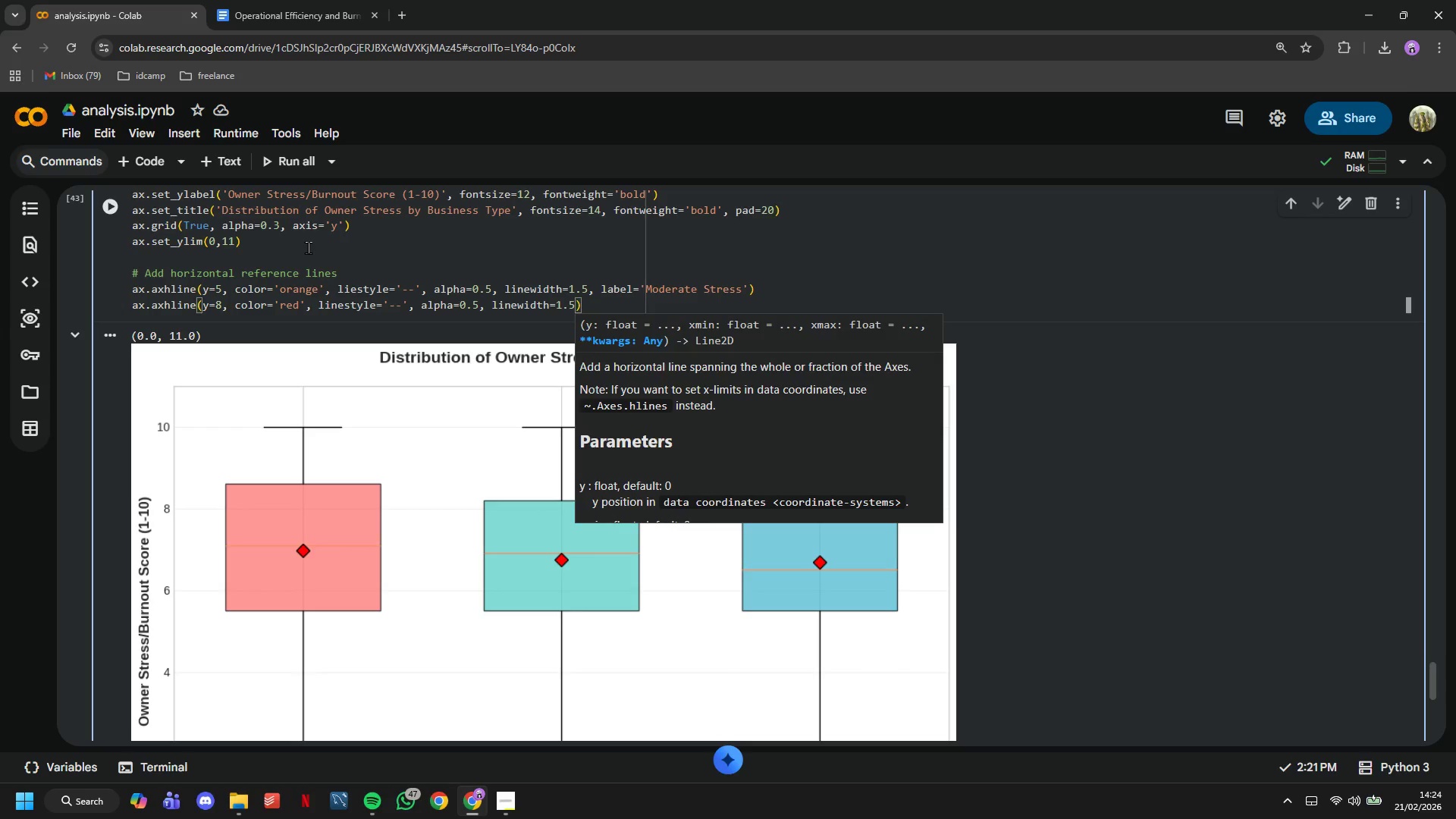 
type(, label='High SAT)
key(Backspace)
key(Backspace)
type(tress)
 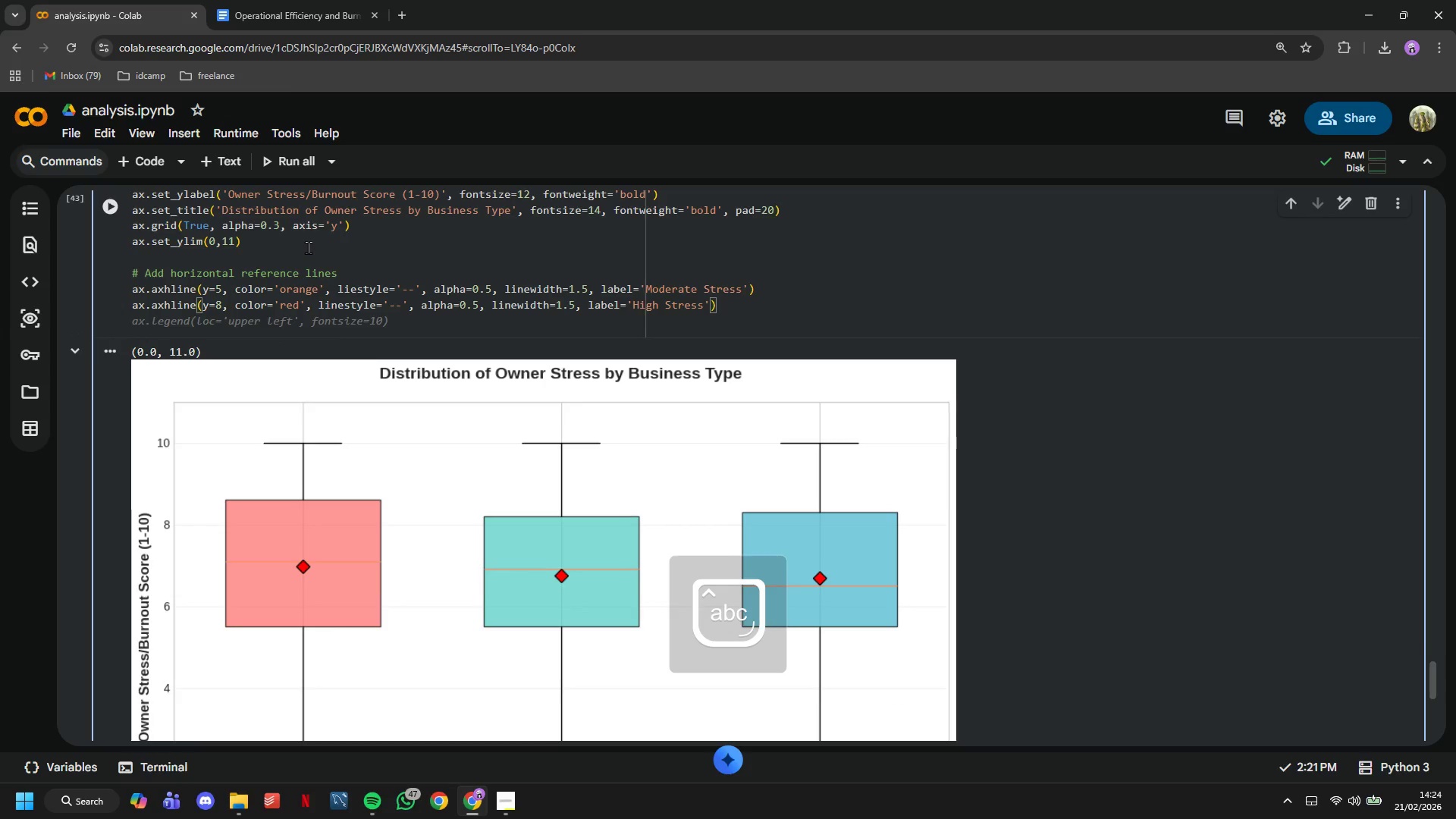 
key(ArrowRight)
 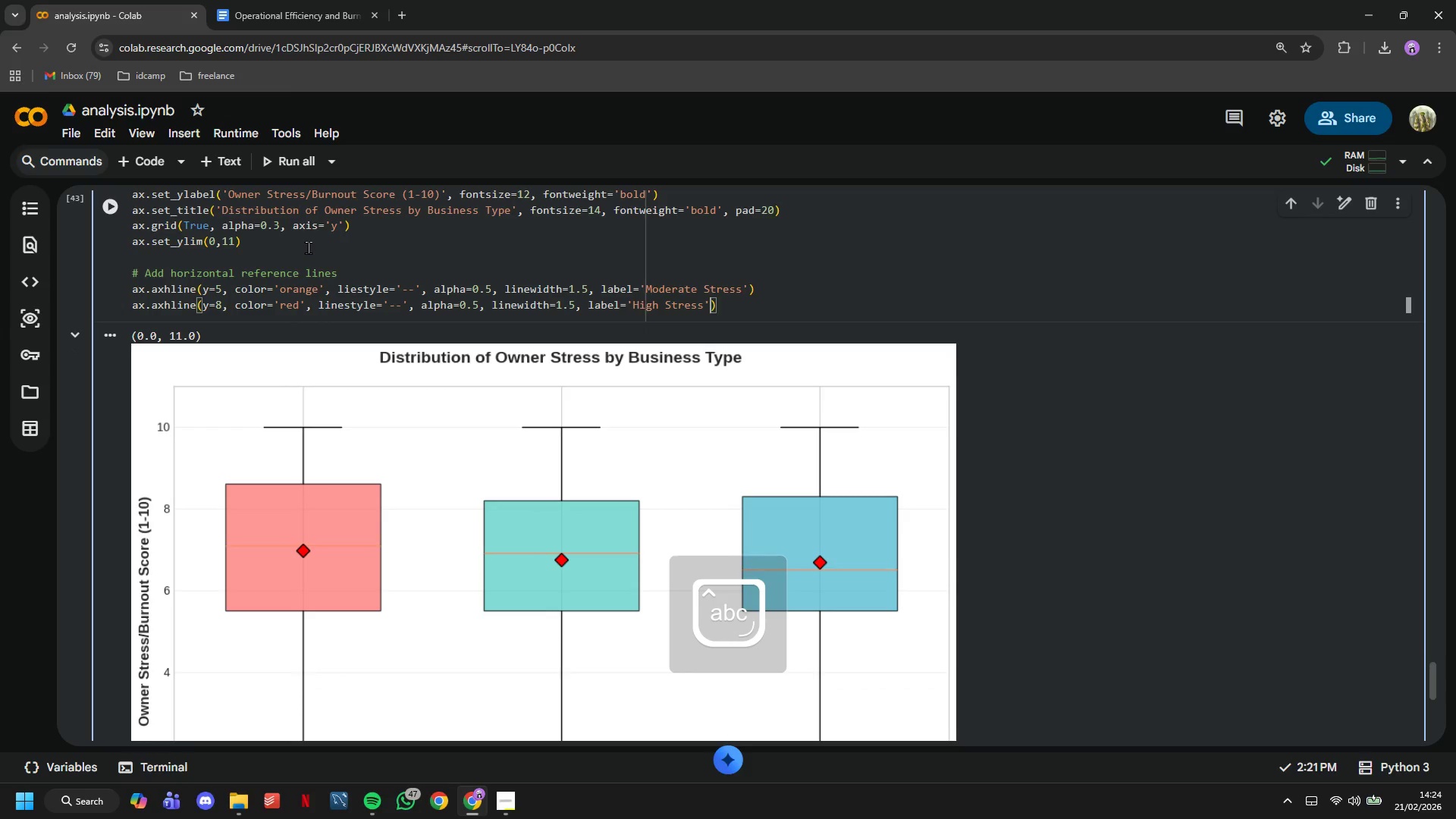 
key(ArrowRight)
 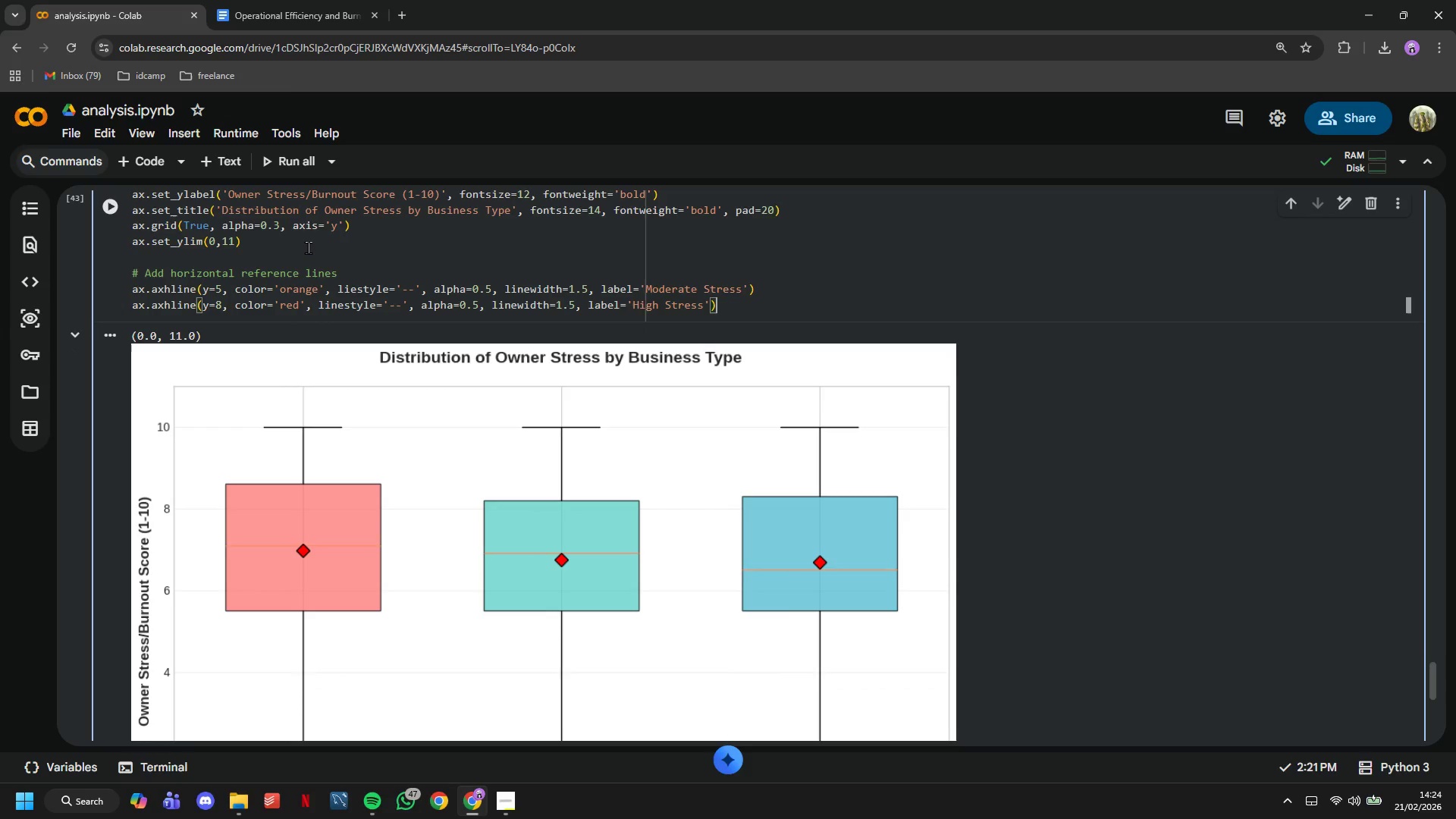 
key(Enter)
 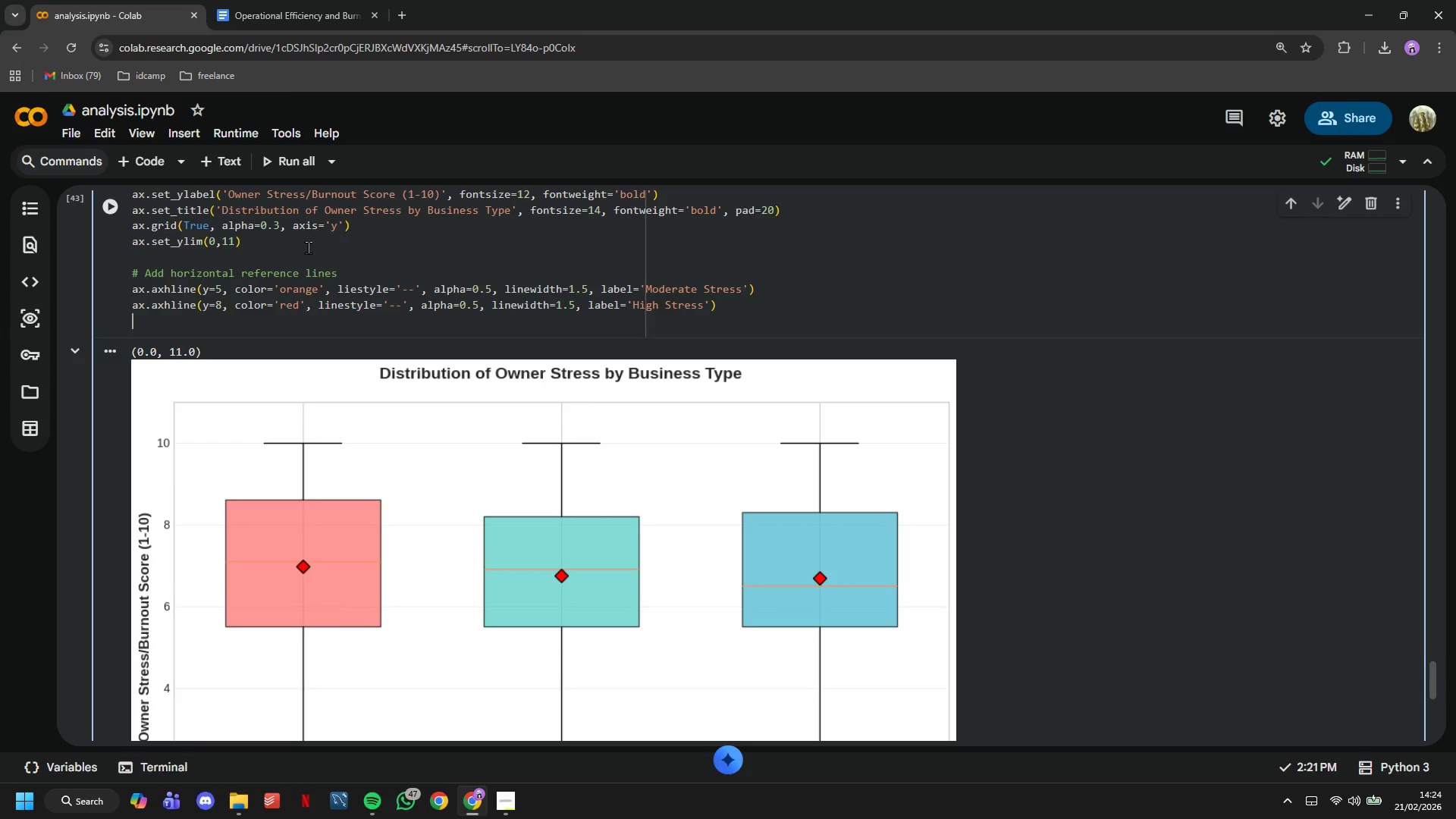 
wait(7.12)
 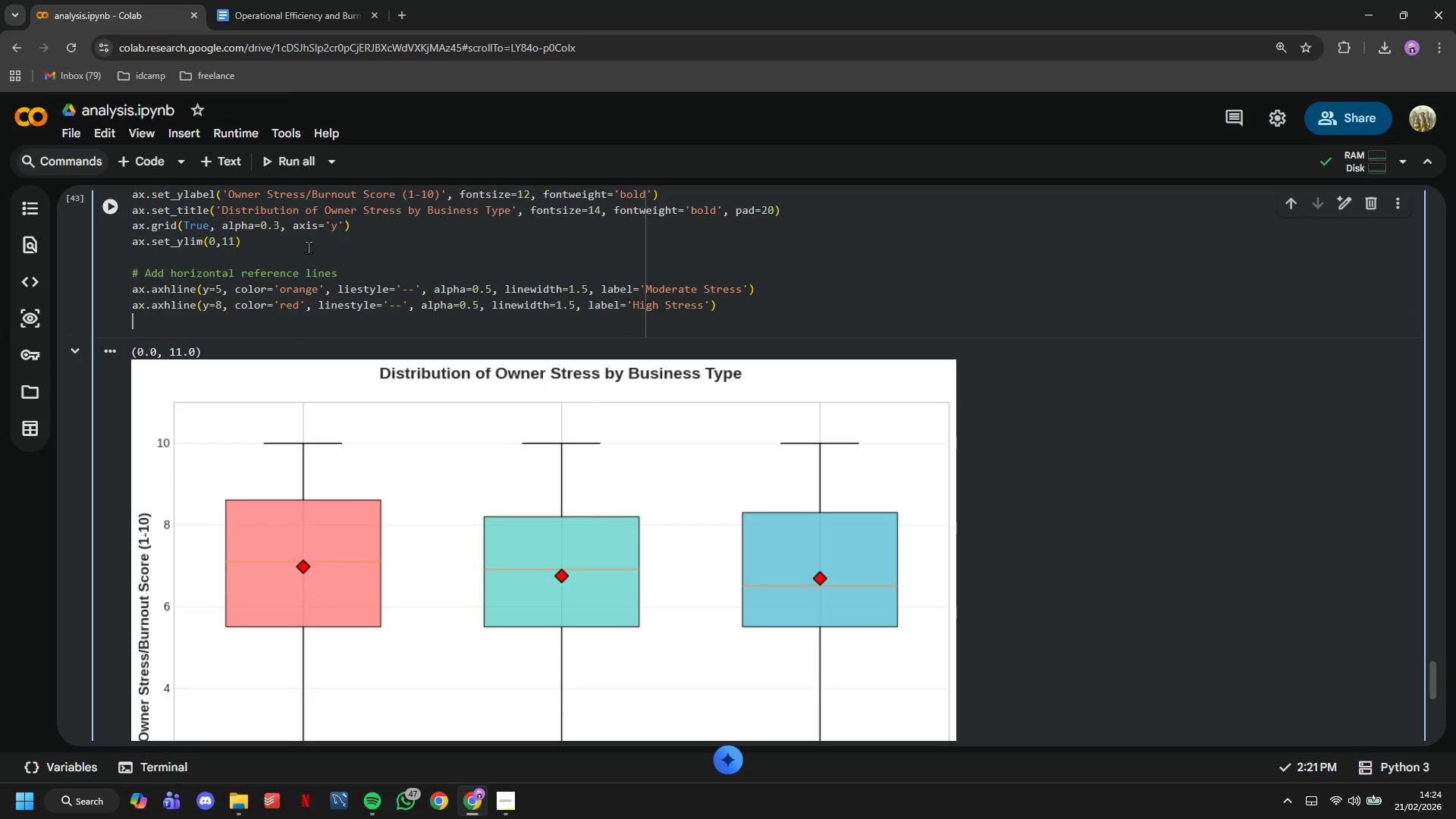 
key(A)
 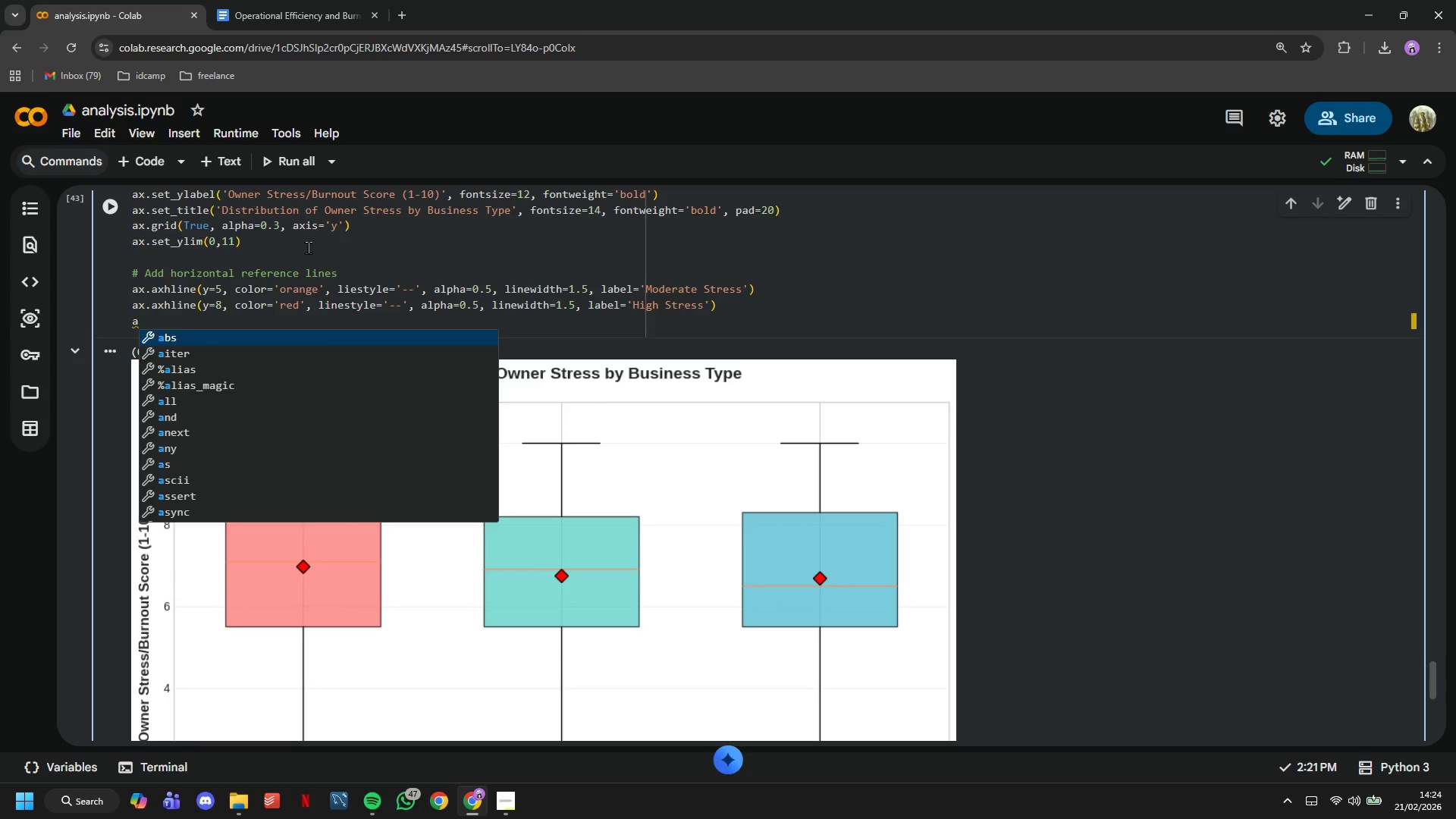 
wait(5.08)
 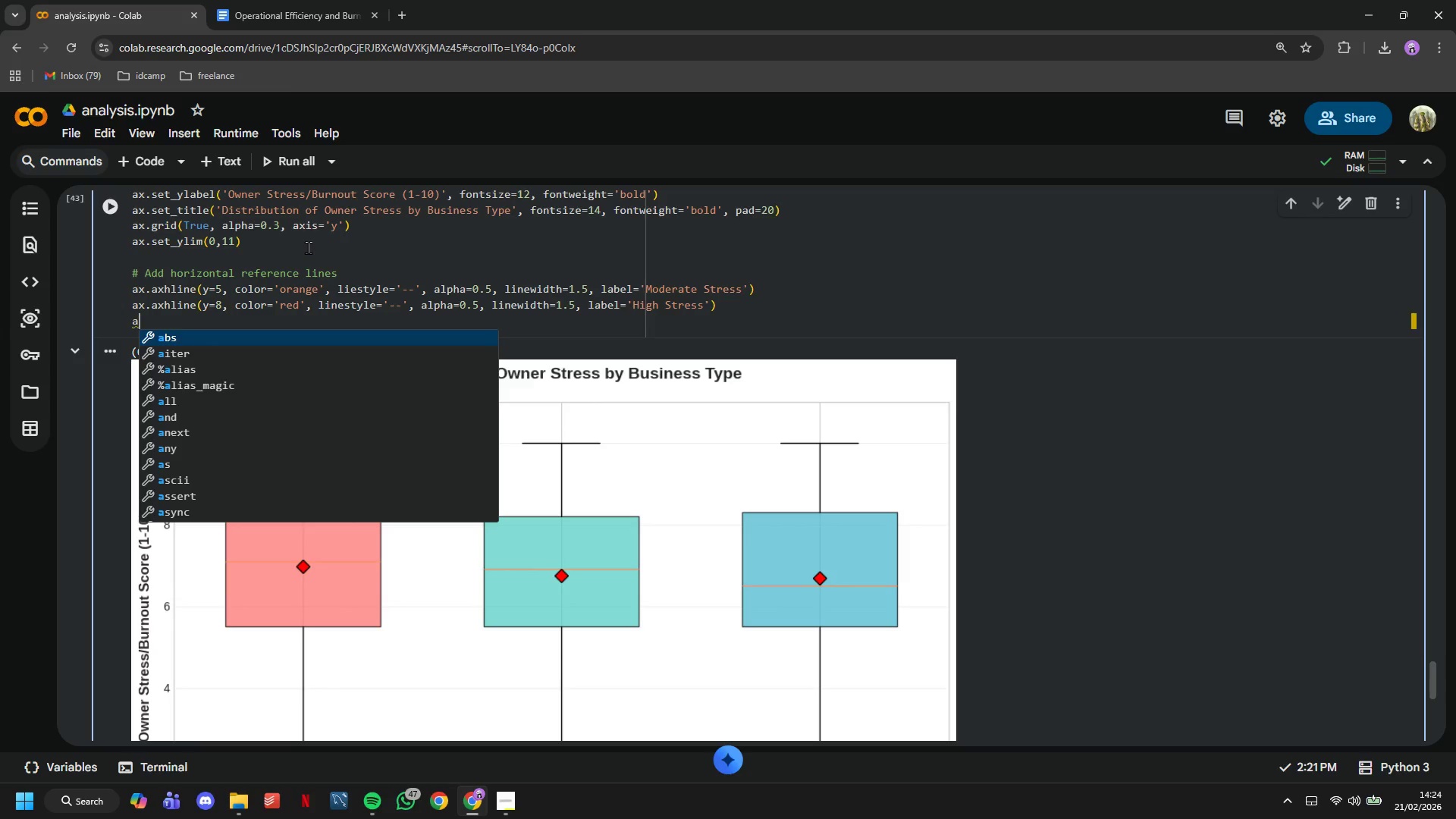 
key(X)
 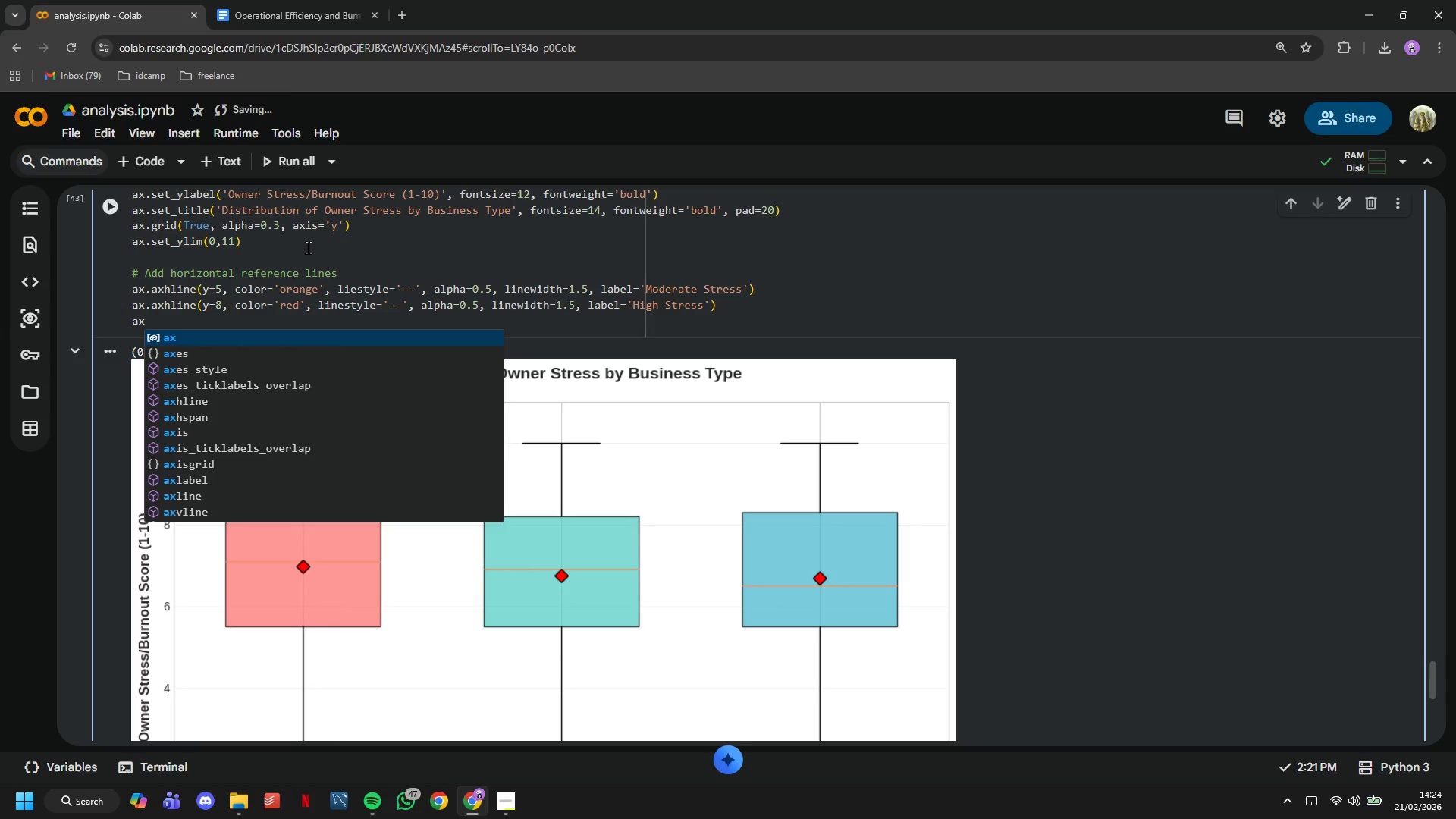 
wait(11.72)
 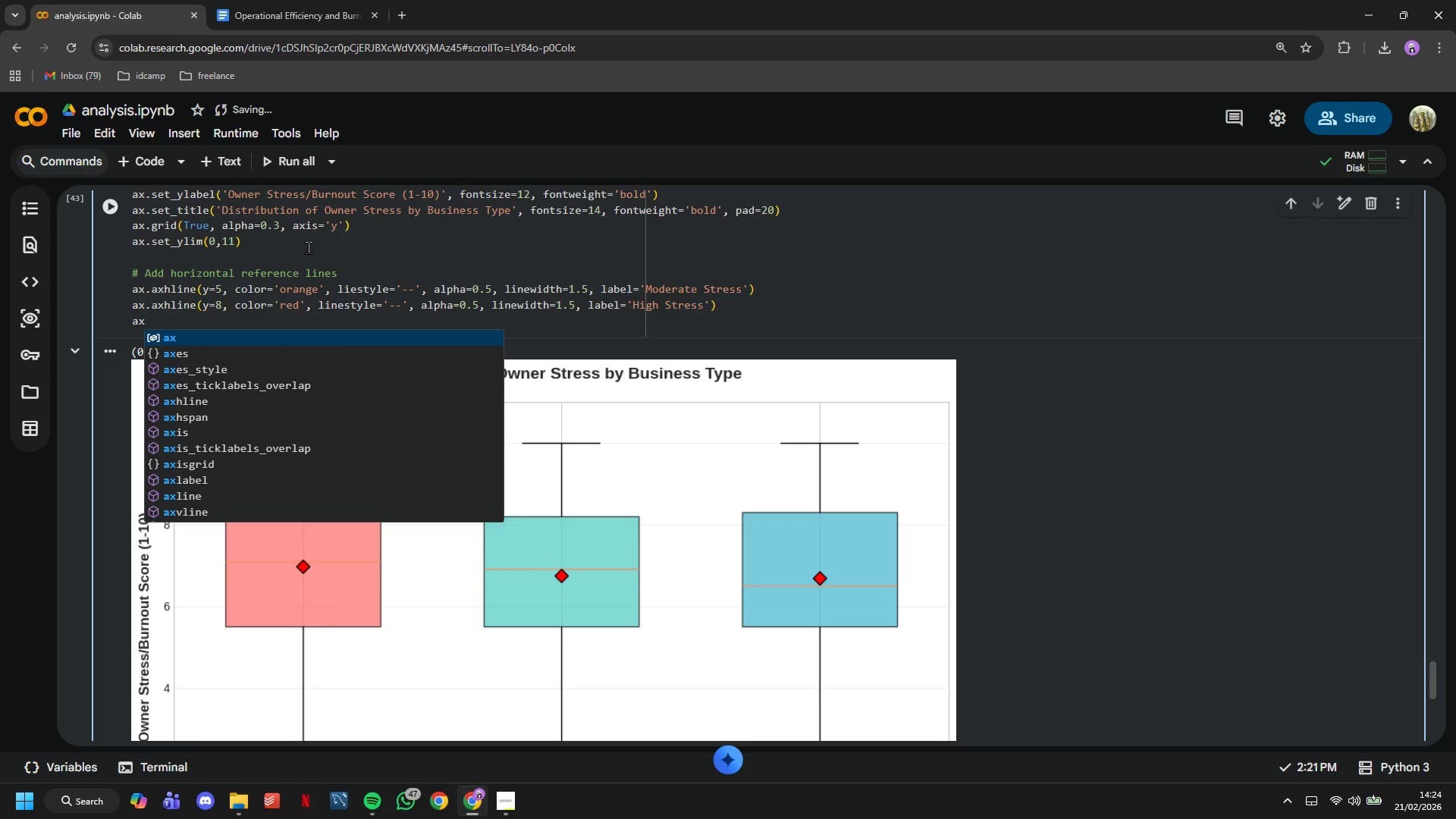 
type(,)
key(Backspace)
type(.legend)
 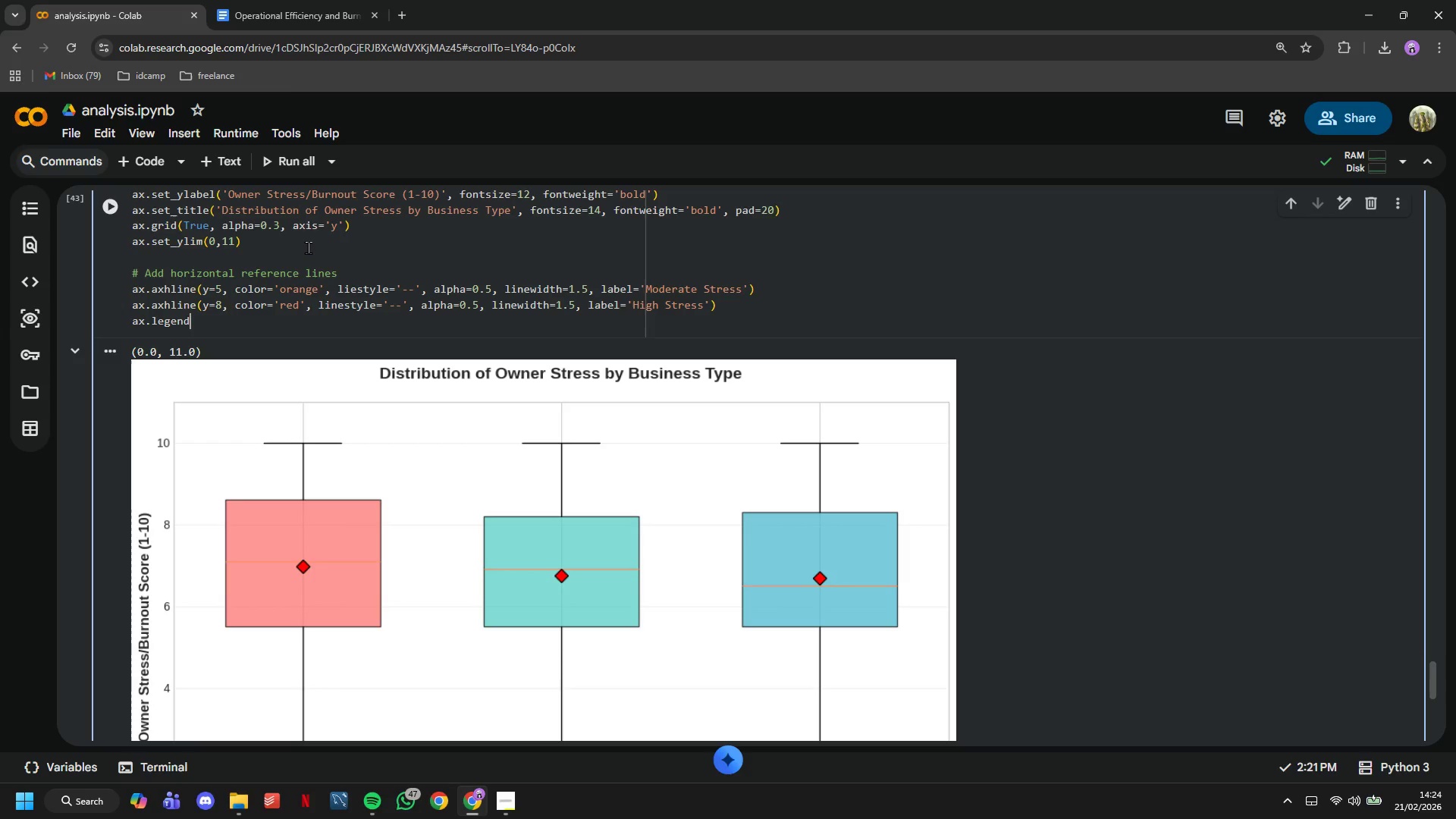 
wait(6.69)
 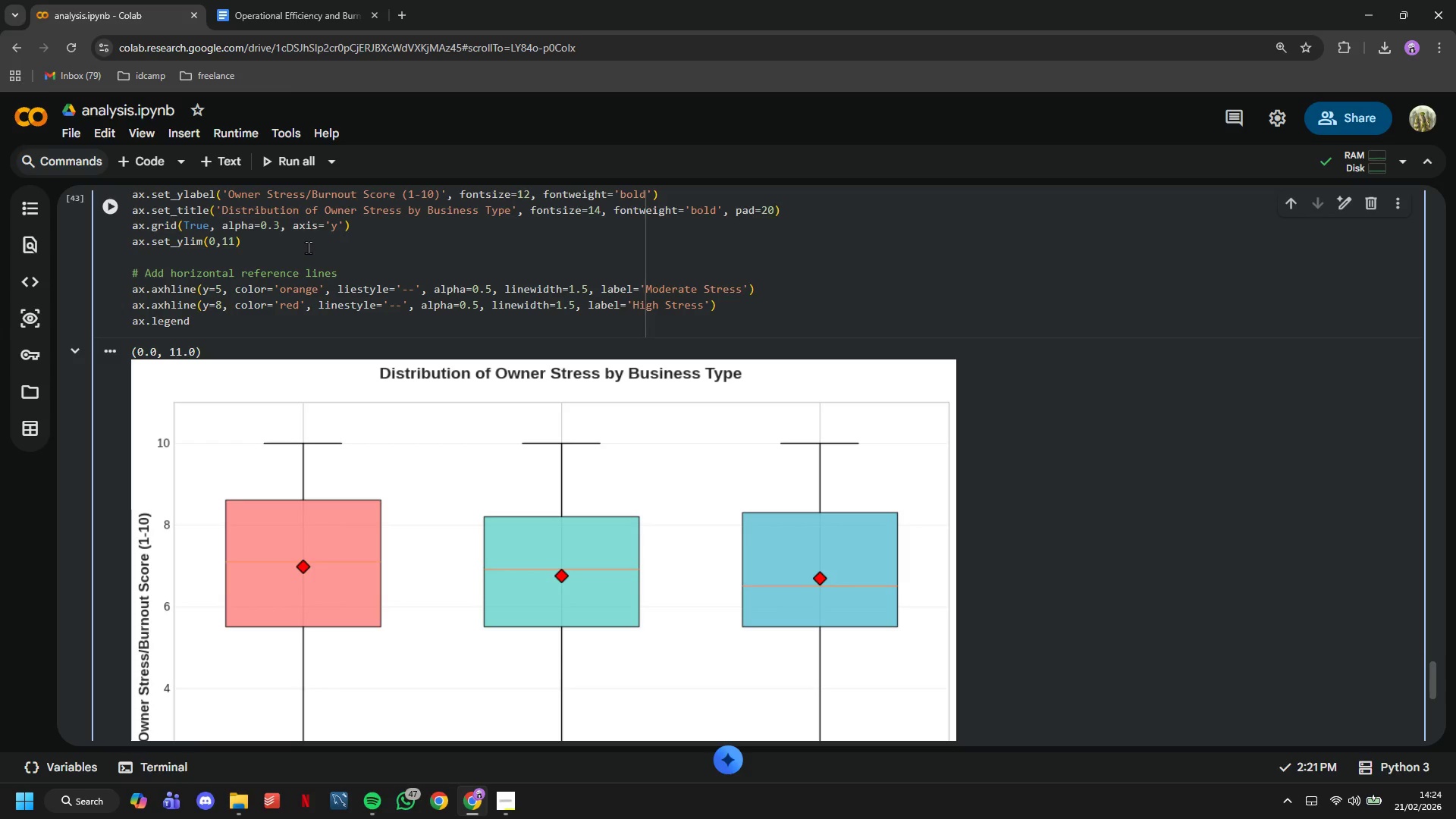 
type((loc=')
 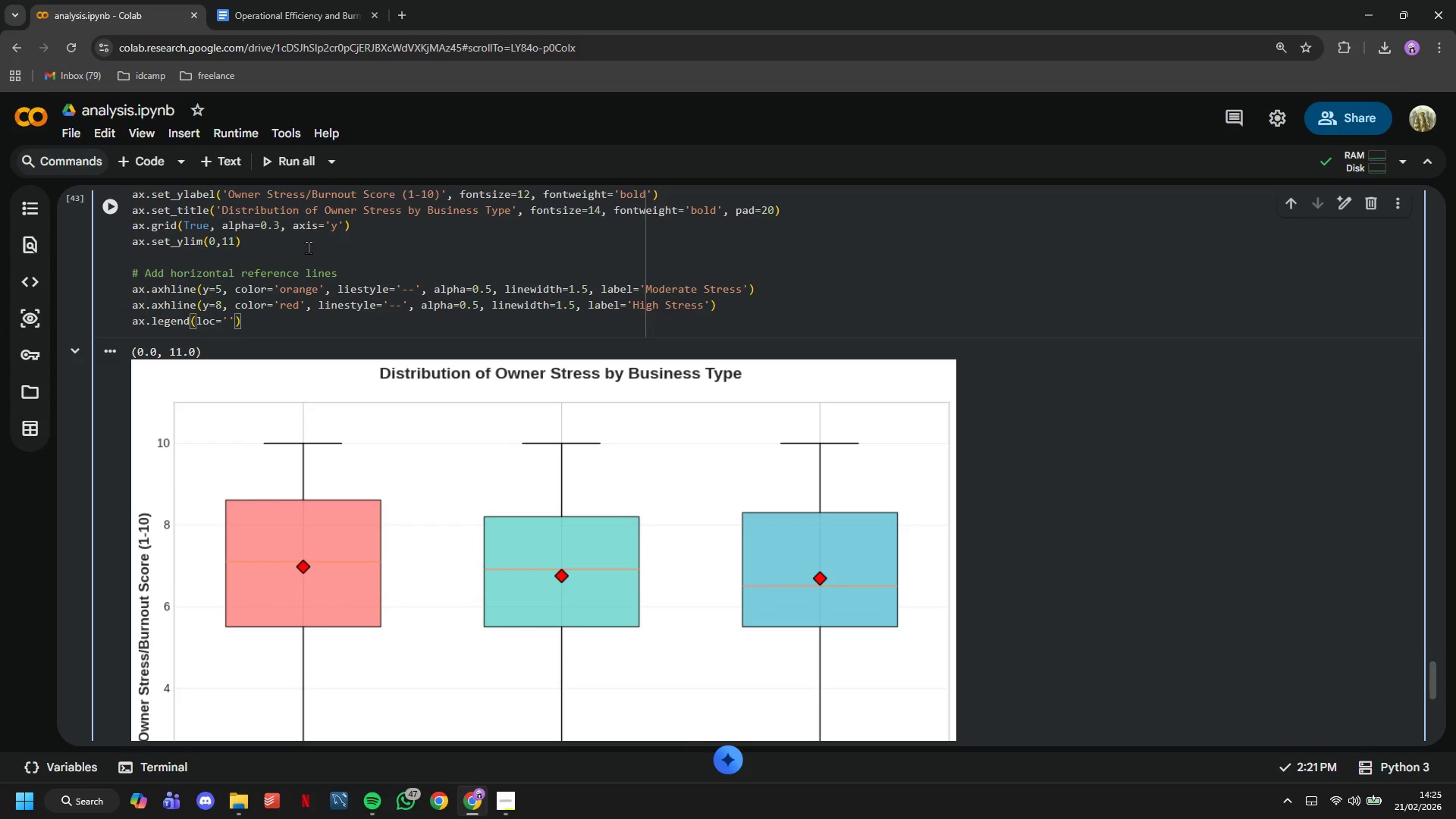 
wait(7.75)
 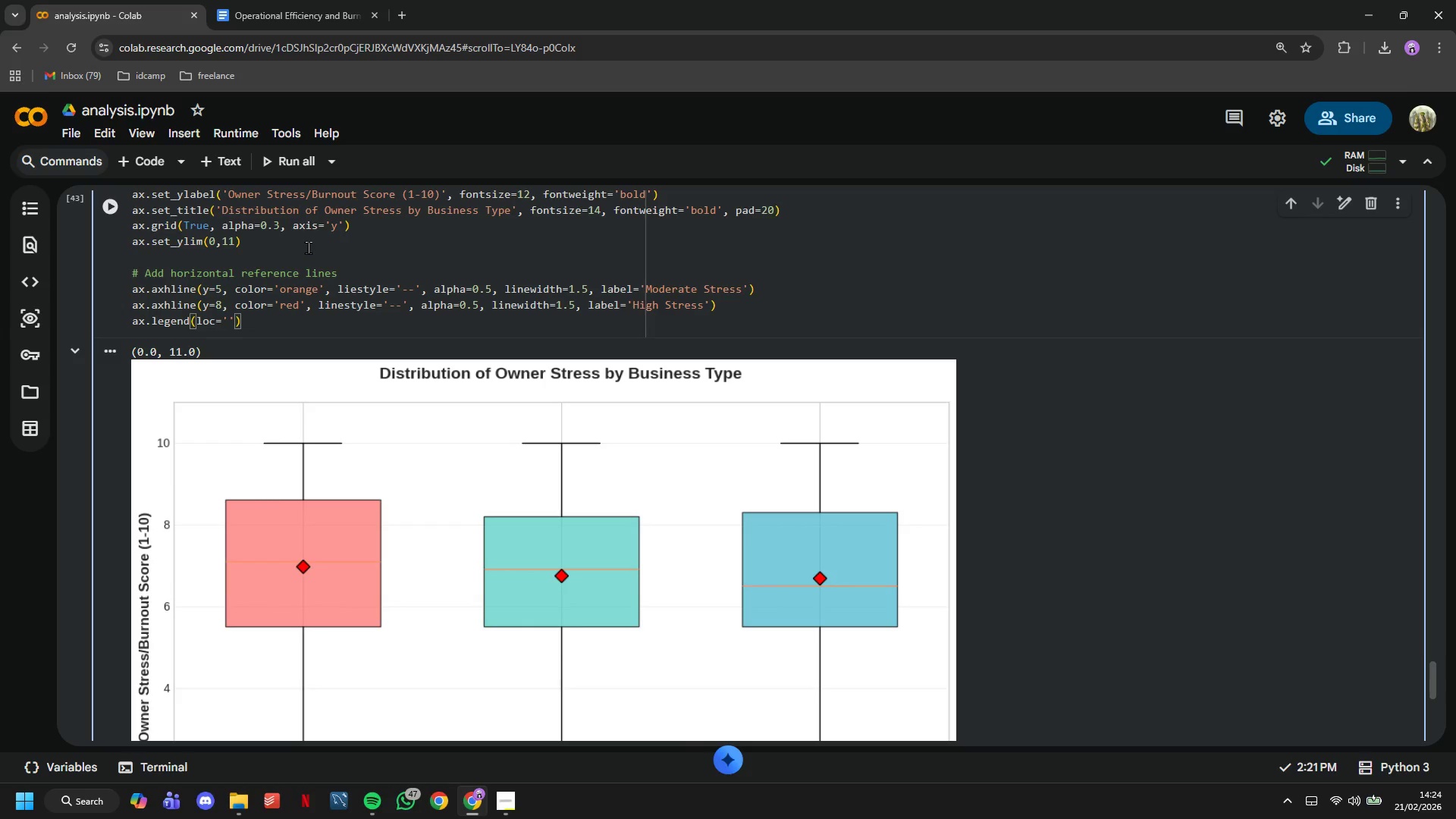 
type(upper )
 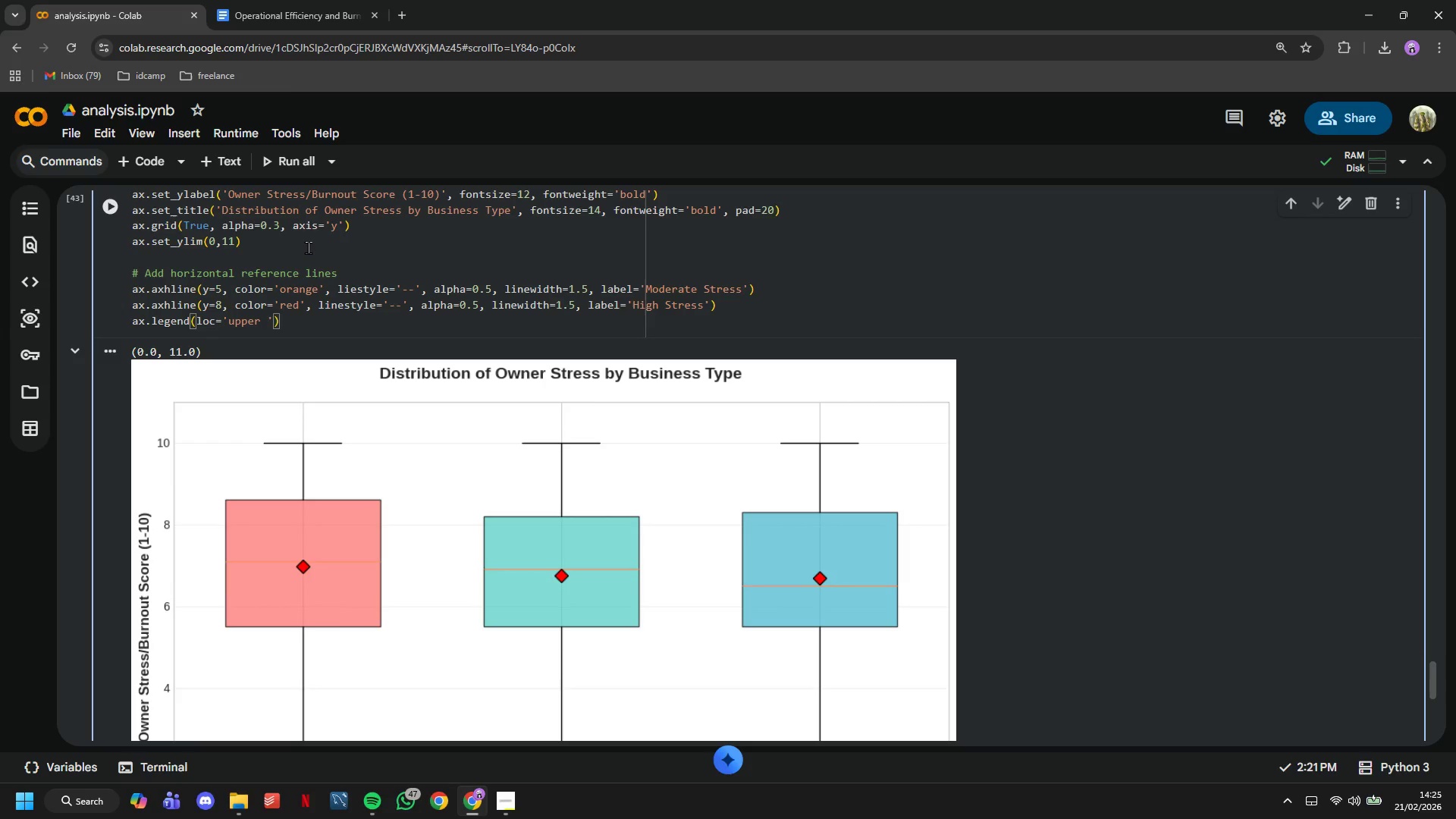 
type(right)
 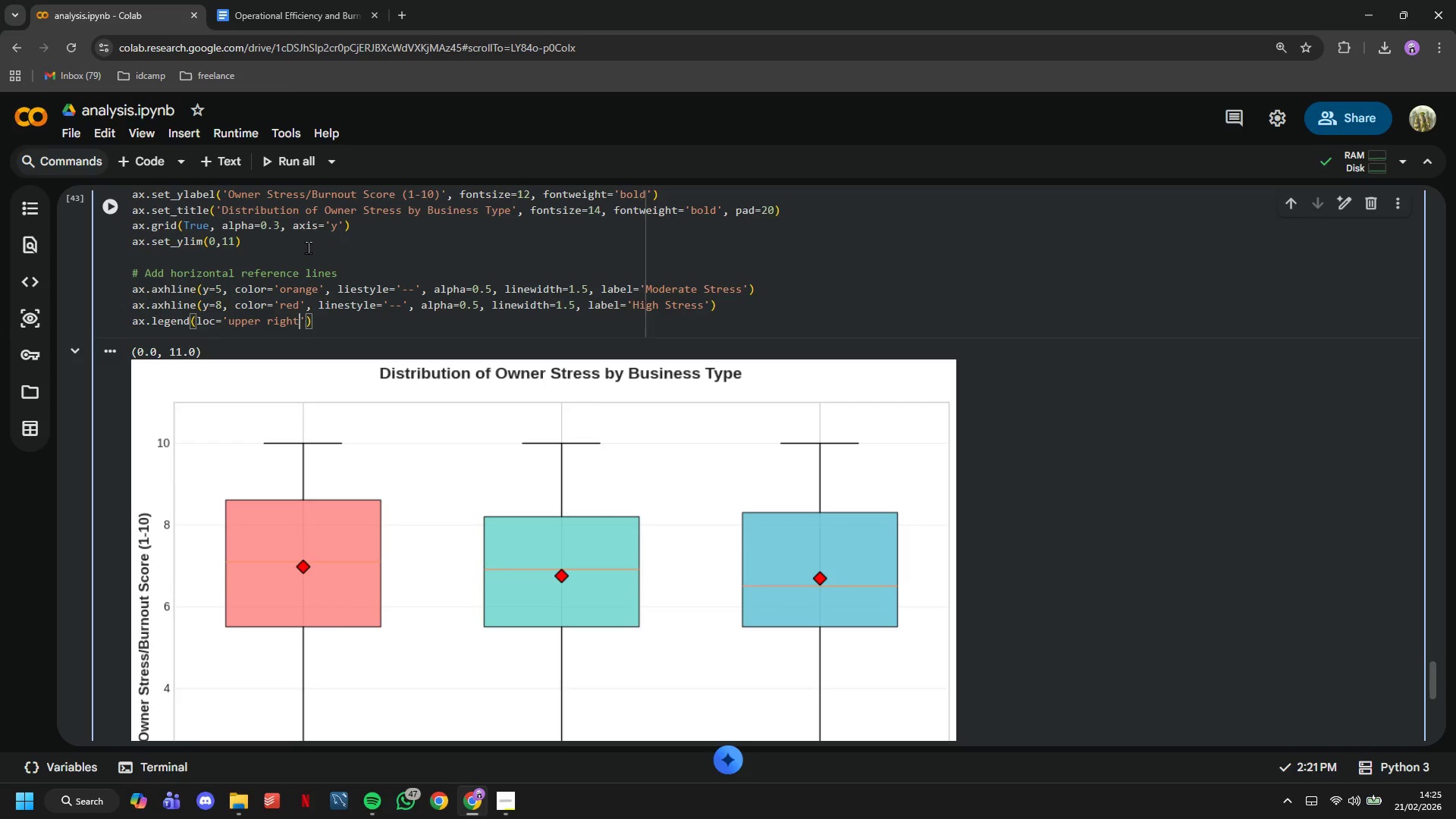 
key(ArrowRight)
 